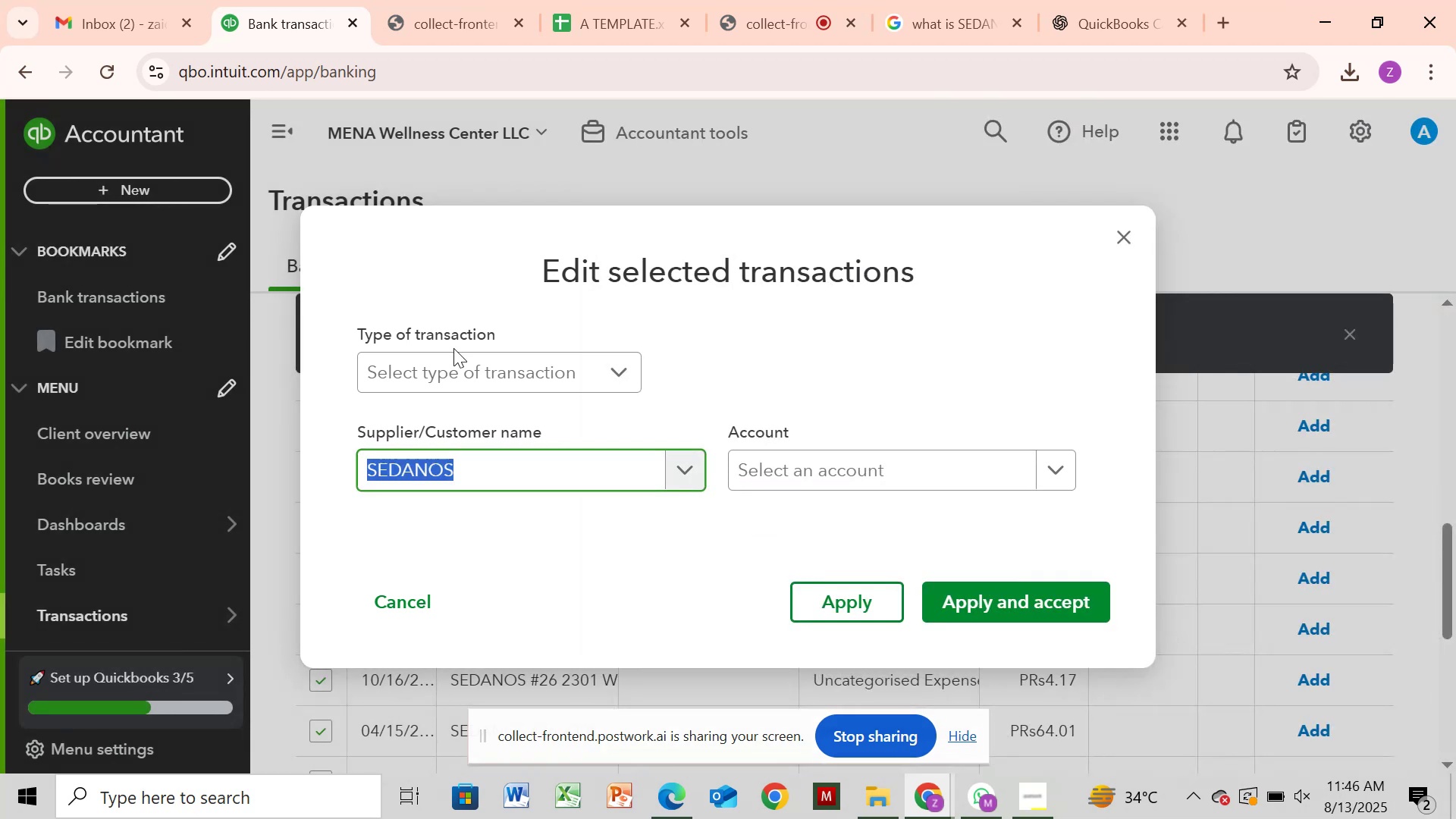 
left_click([481, 366])
 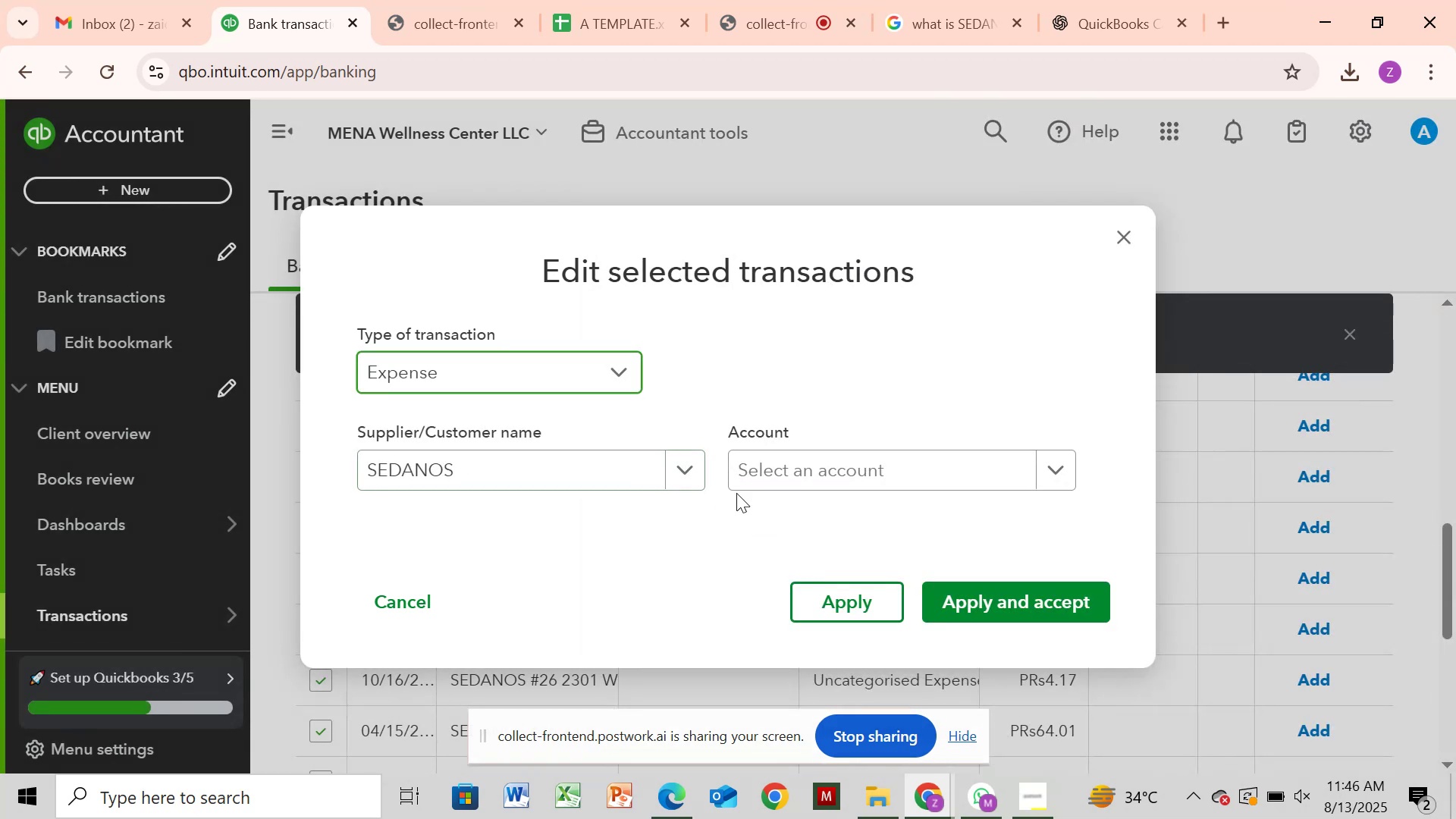 
mouse_move([799, 505])
 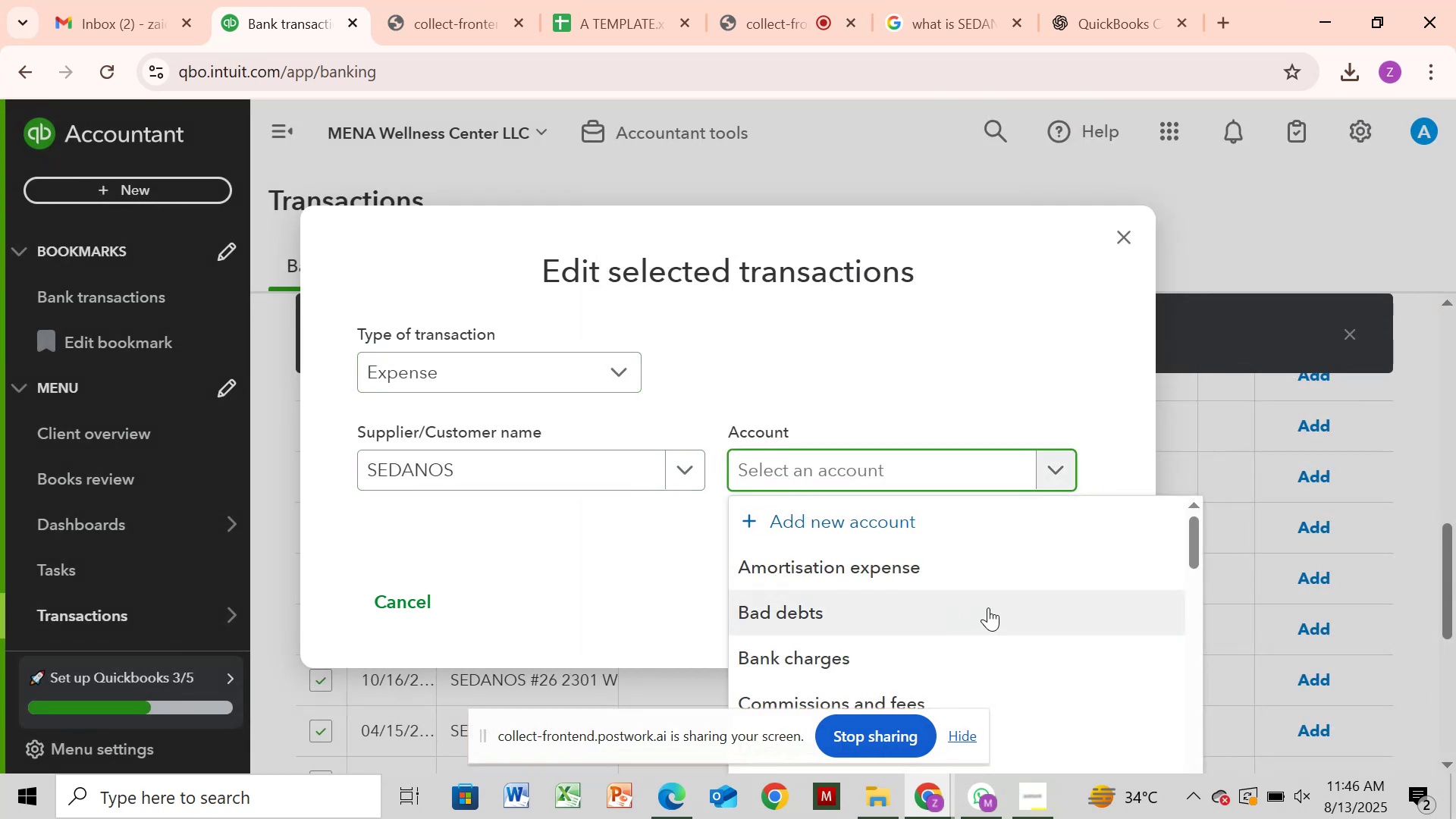 
scroll: coordinate [988, 607], scroll_direction: down, amount: 4.0
 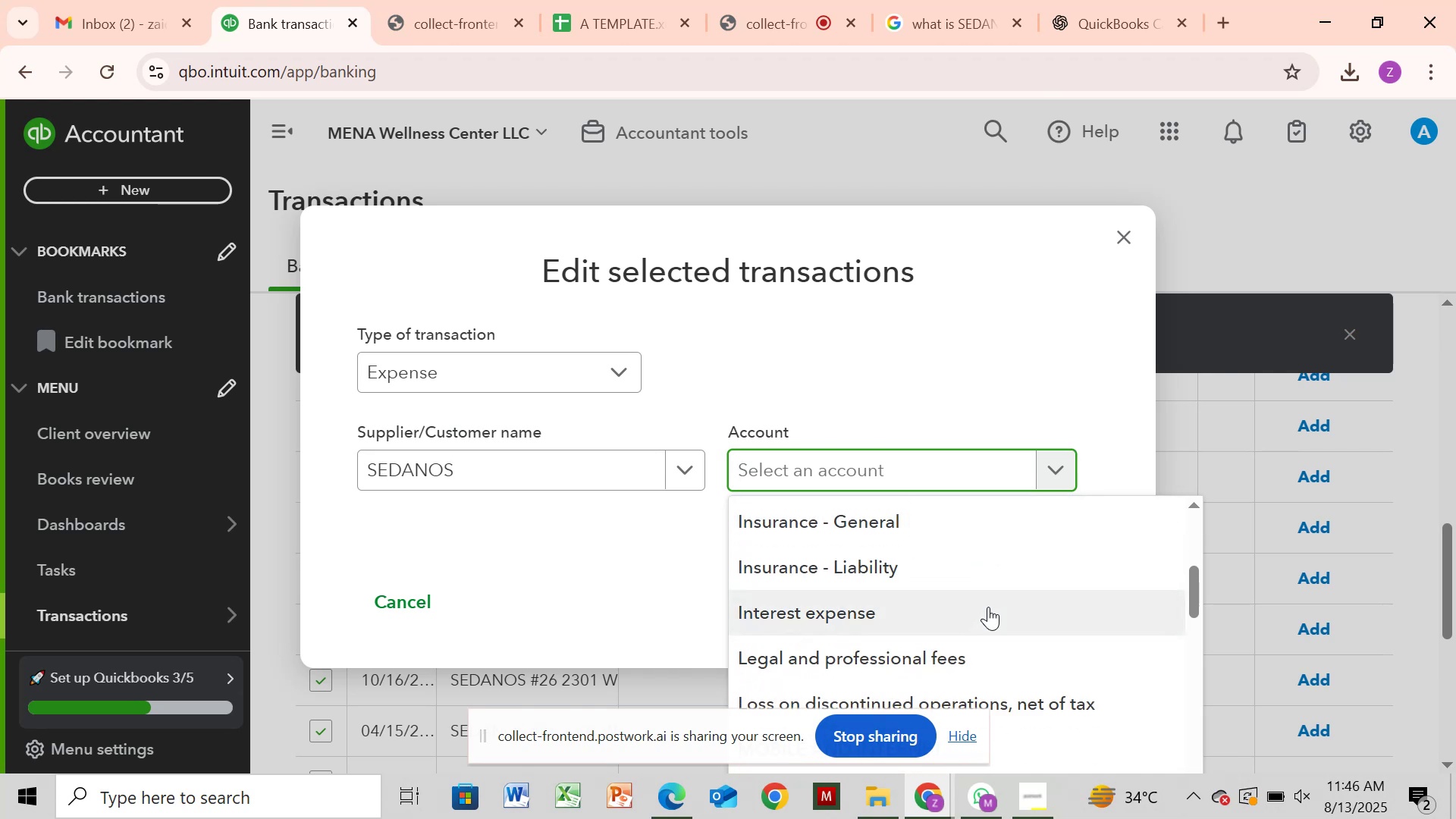 
scroll: coordinate [988, 607], scroll_direction: none, amount: 0.0
 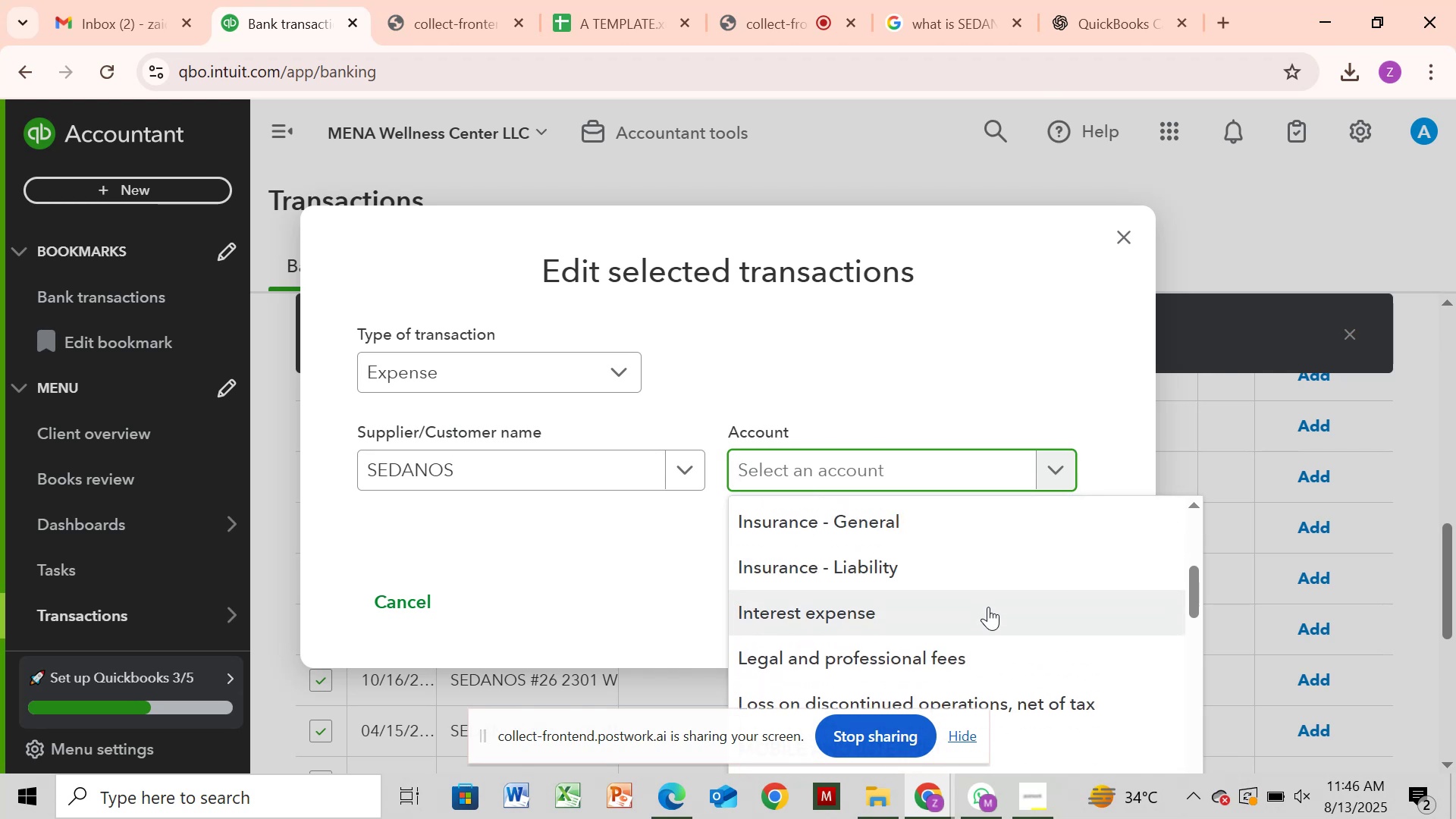 
scroll: coordinate [988, 607], scroll_direction: up, amount: 3.0
 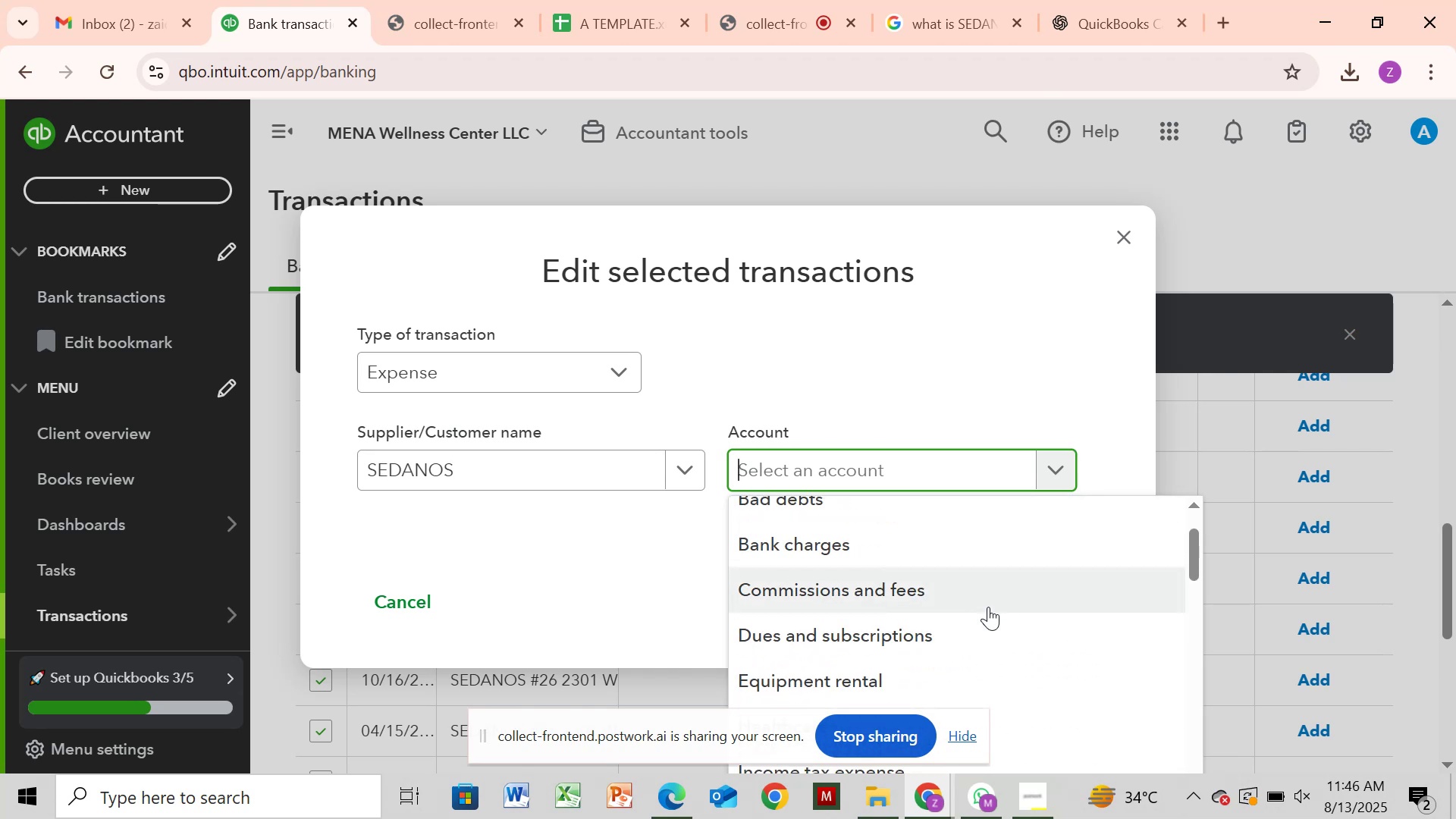 
scroll: coordinate [988, 607], scroll_direction: down, amount: 4.0
 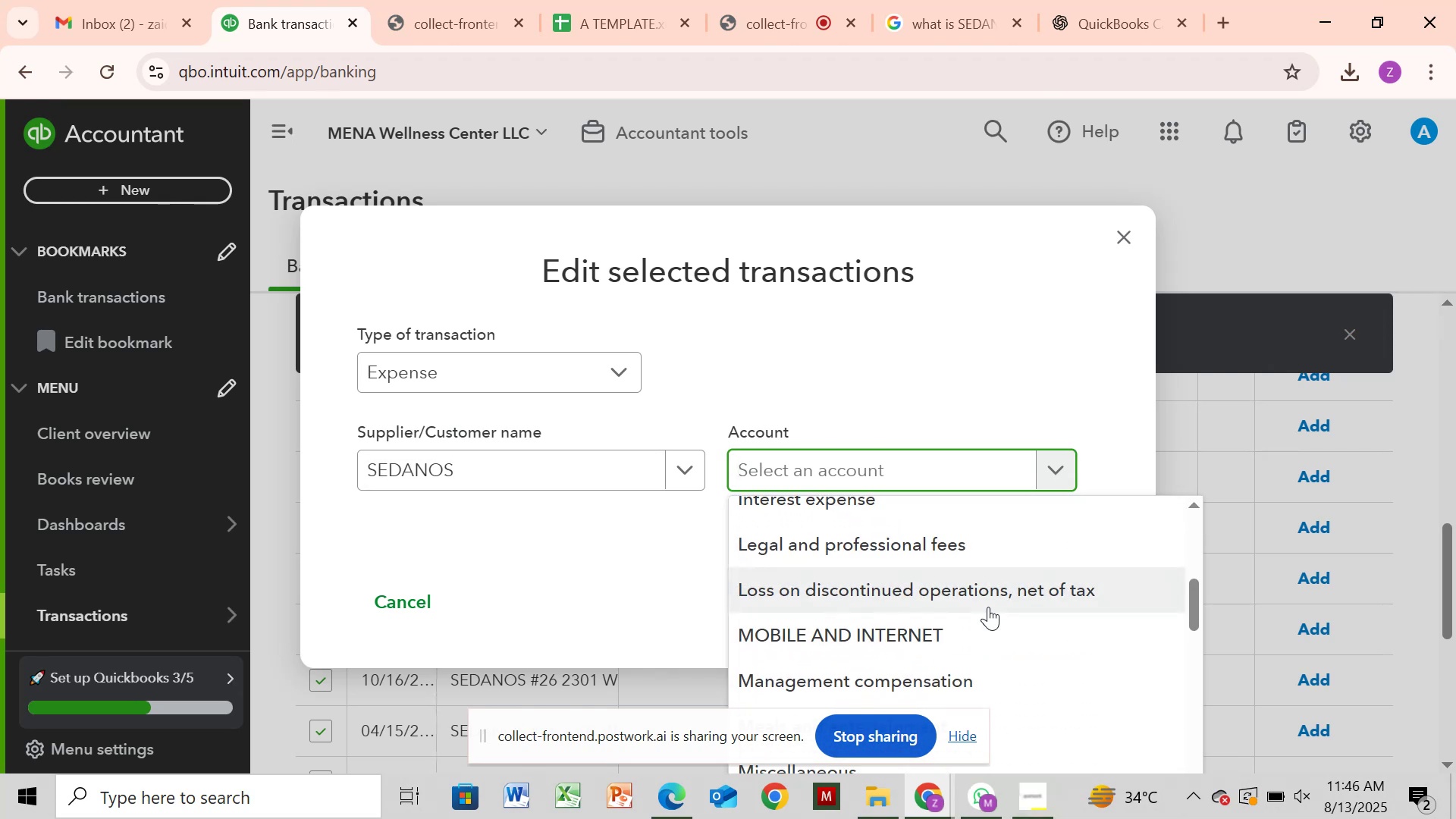 
scroll: coordinate [988, 607], scroll_direction: none, amount: 0.0
 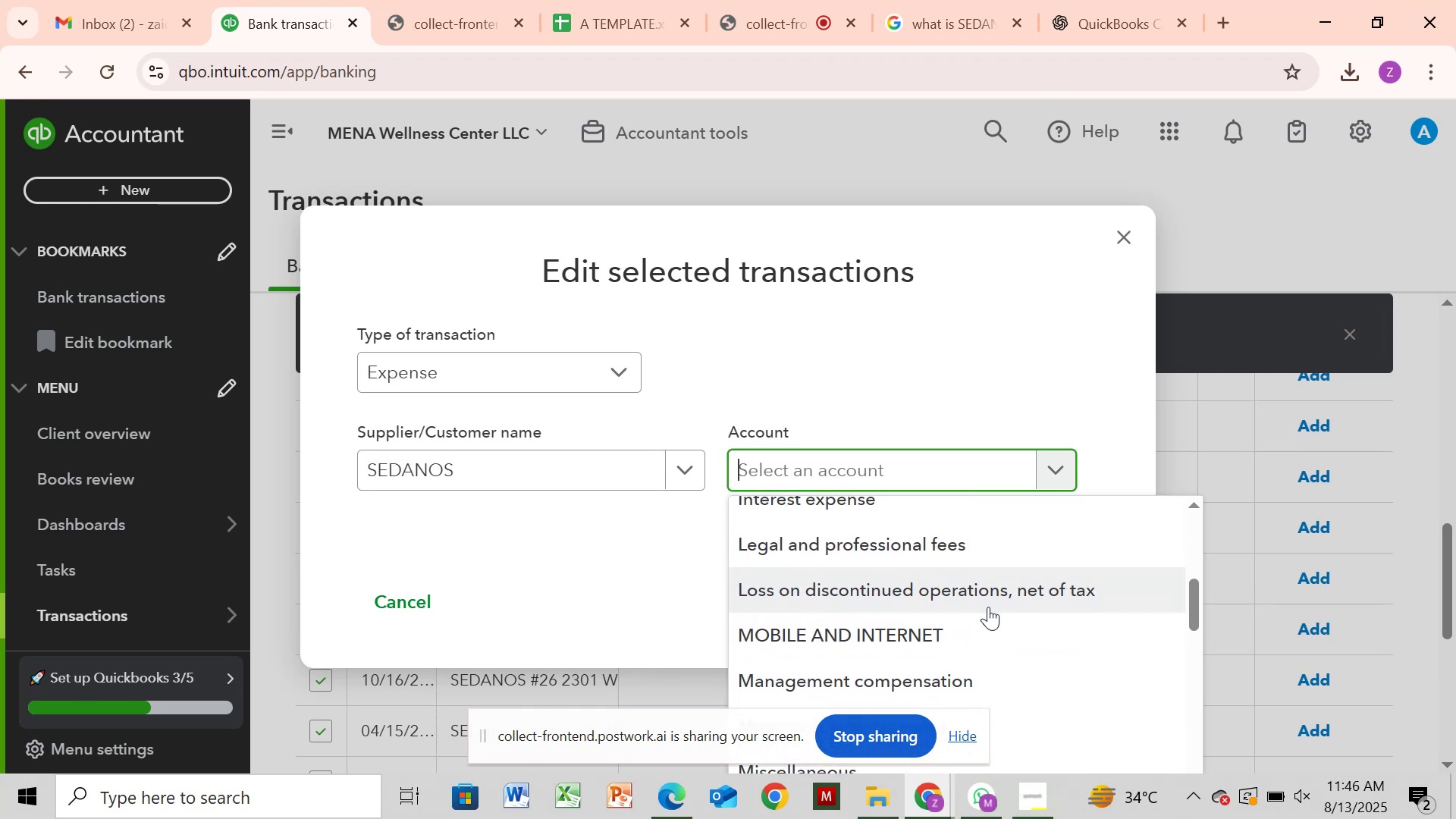 
scroll: coordinate [988, 607], scroll_direction: down, amount: 1.0
 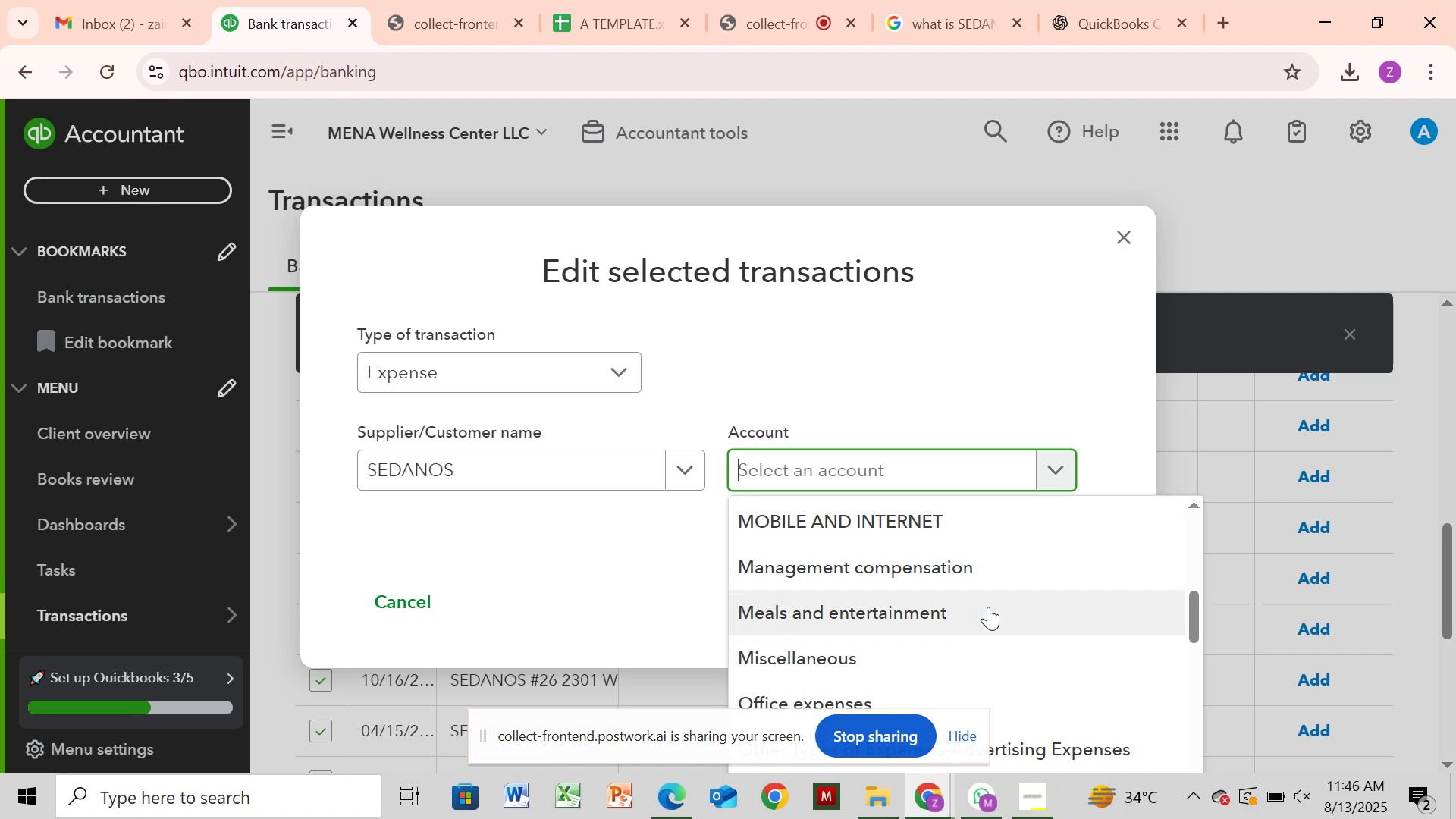 
scroll: coordinate [988, 607], scroll_direction: up, amount: 1.0
 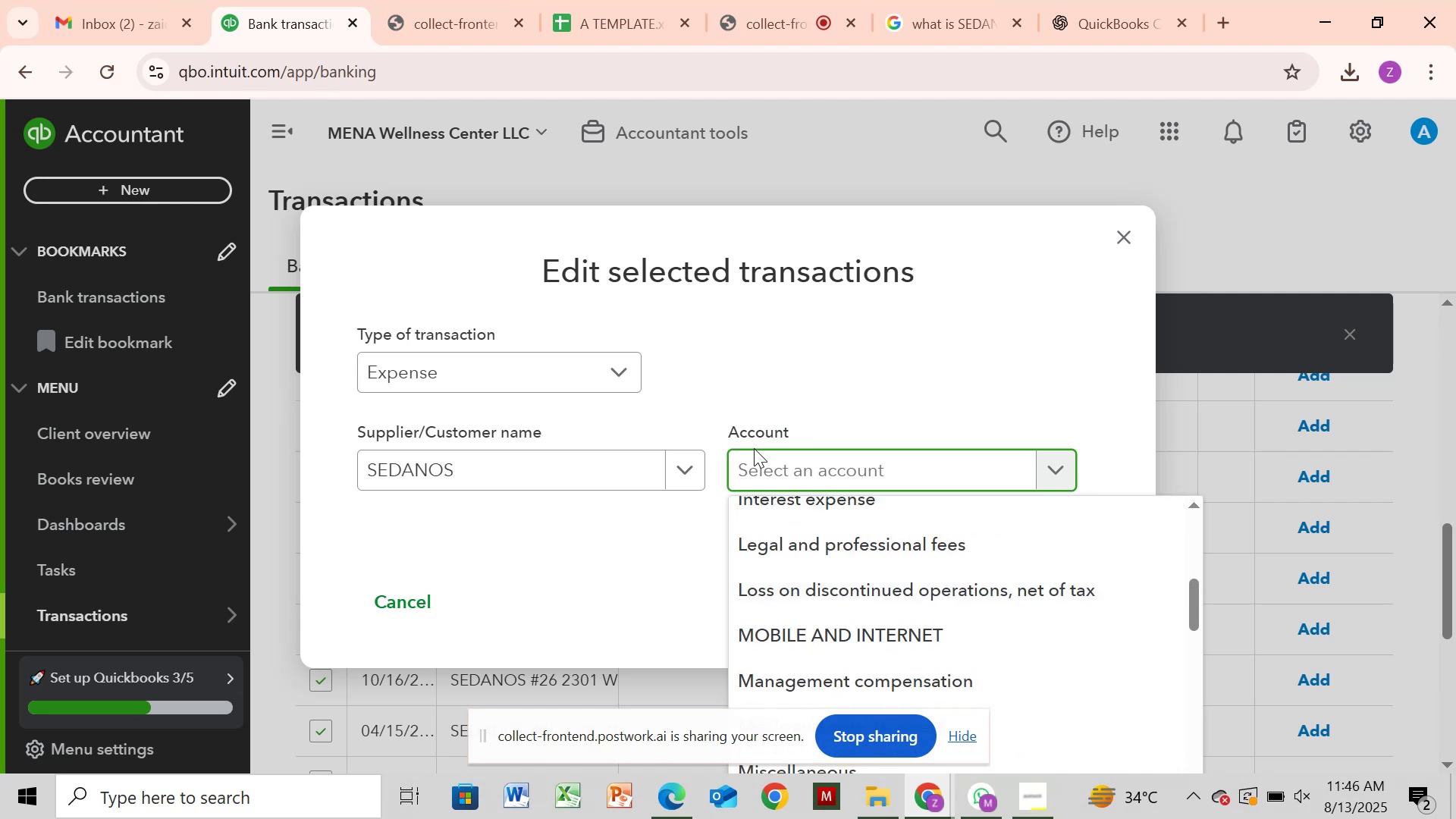 
type(su)
 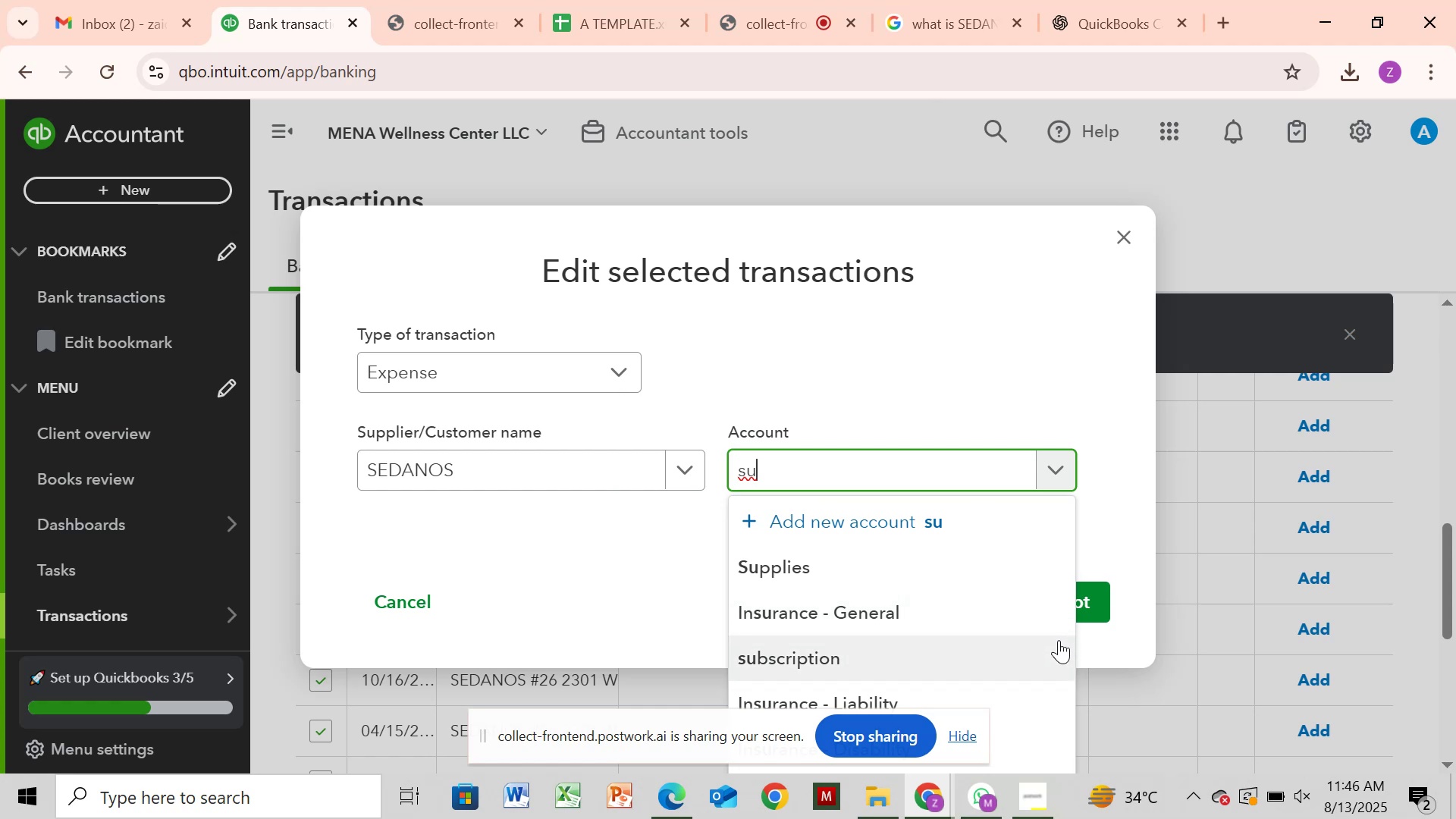 
wait(7.67)
 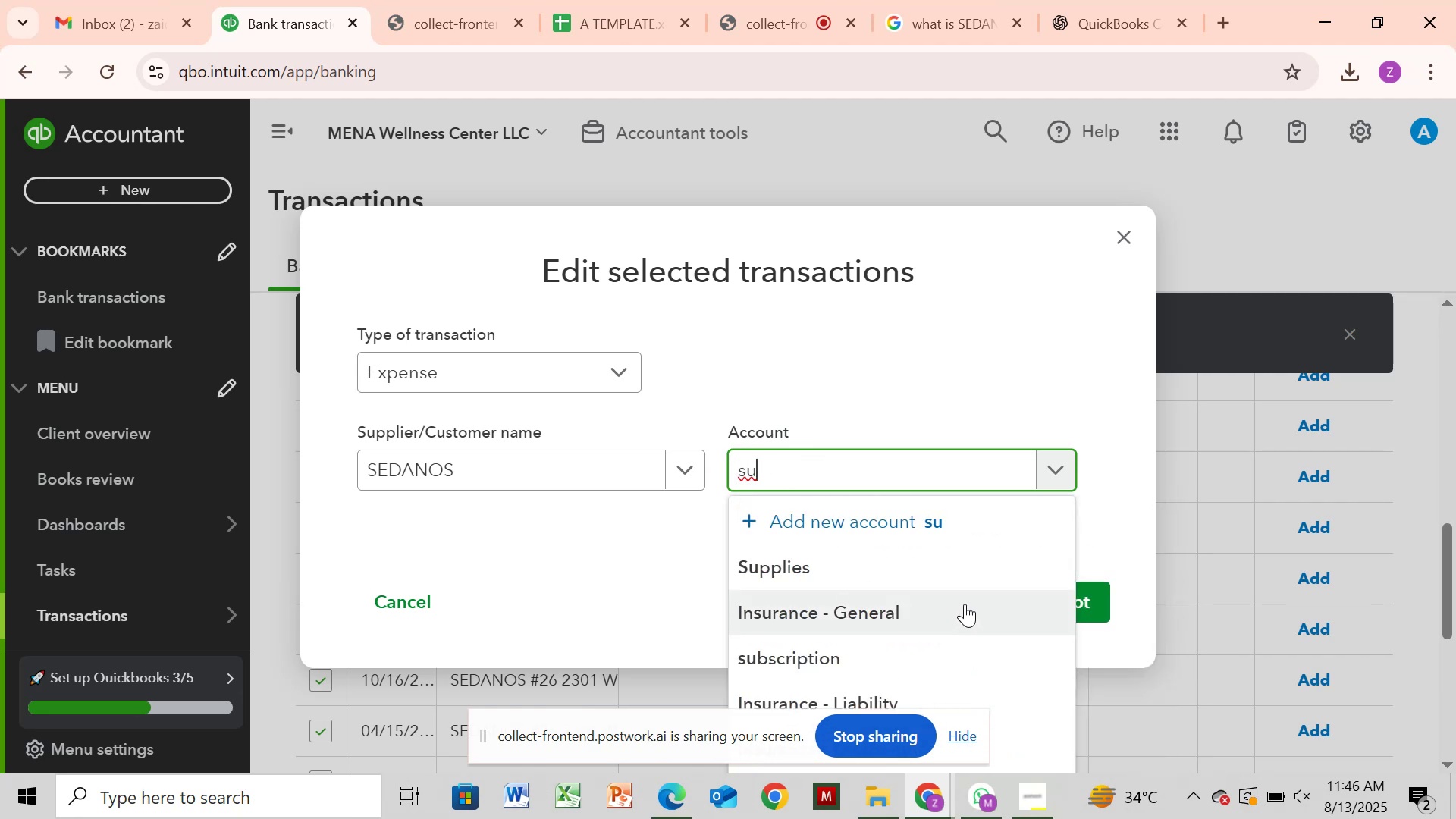 
scroll: coordinate [912, 571], scroll_direction: down, amount: 1.0
 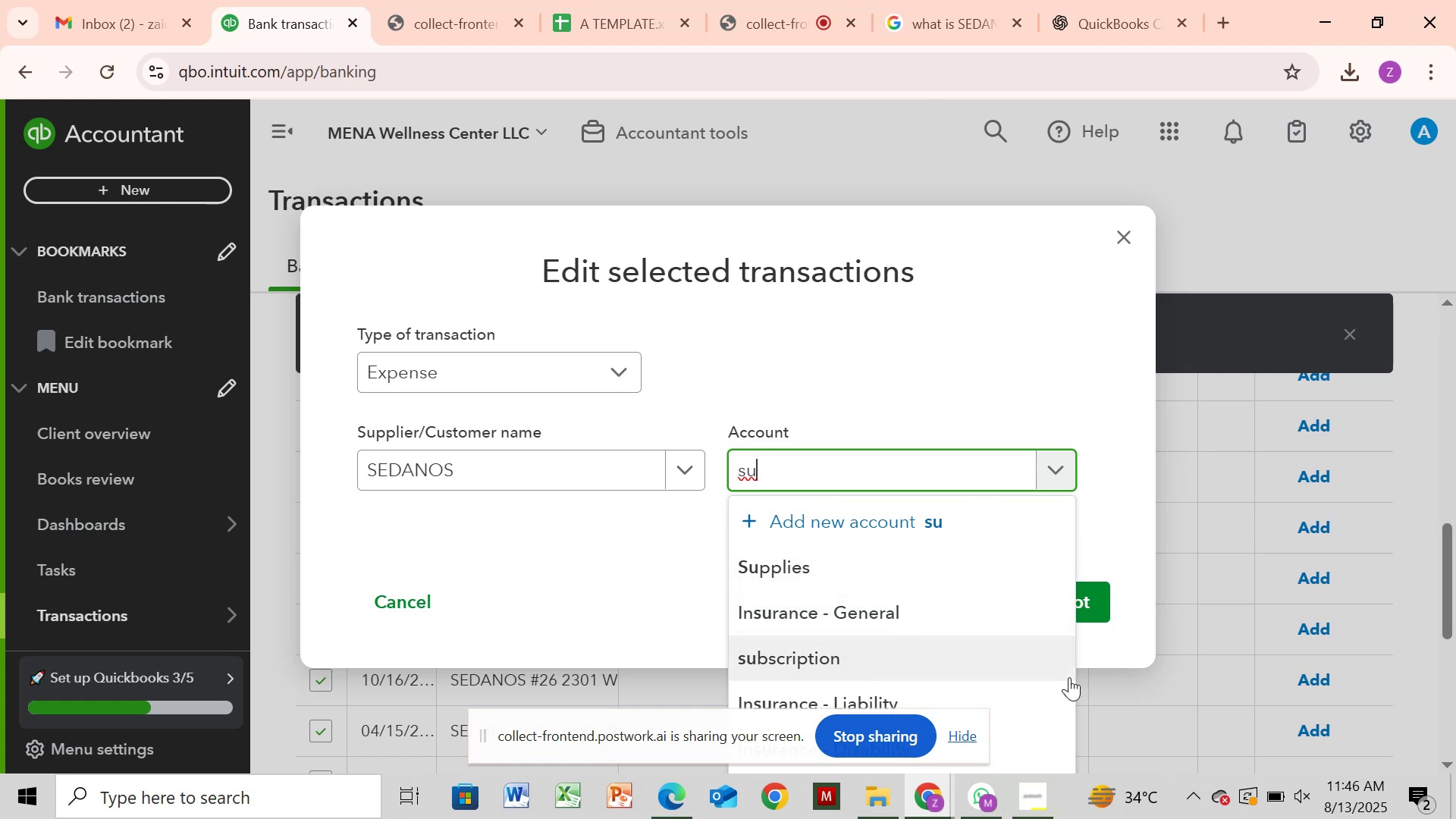 
left_click([1068, 677])
 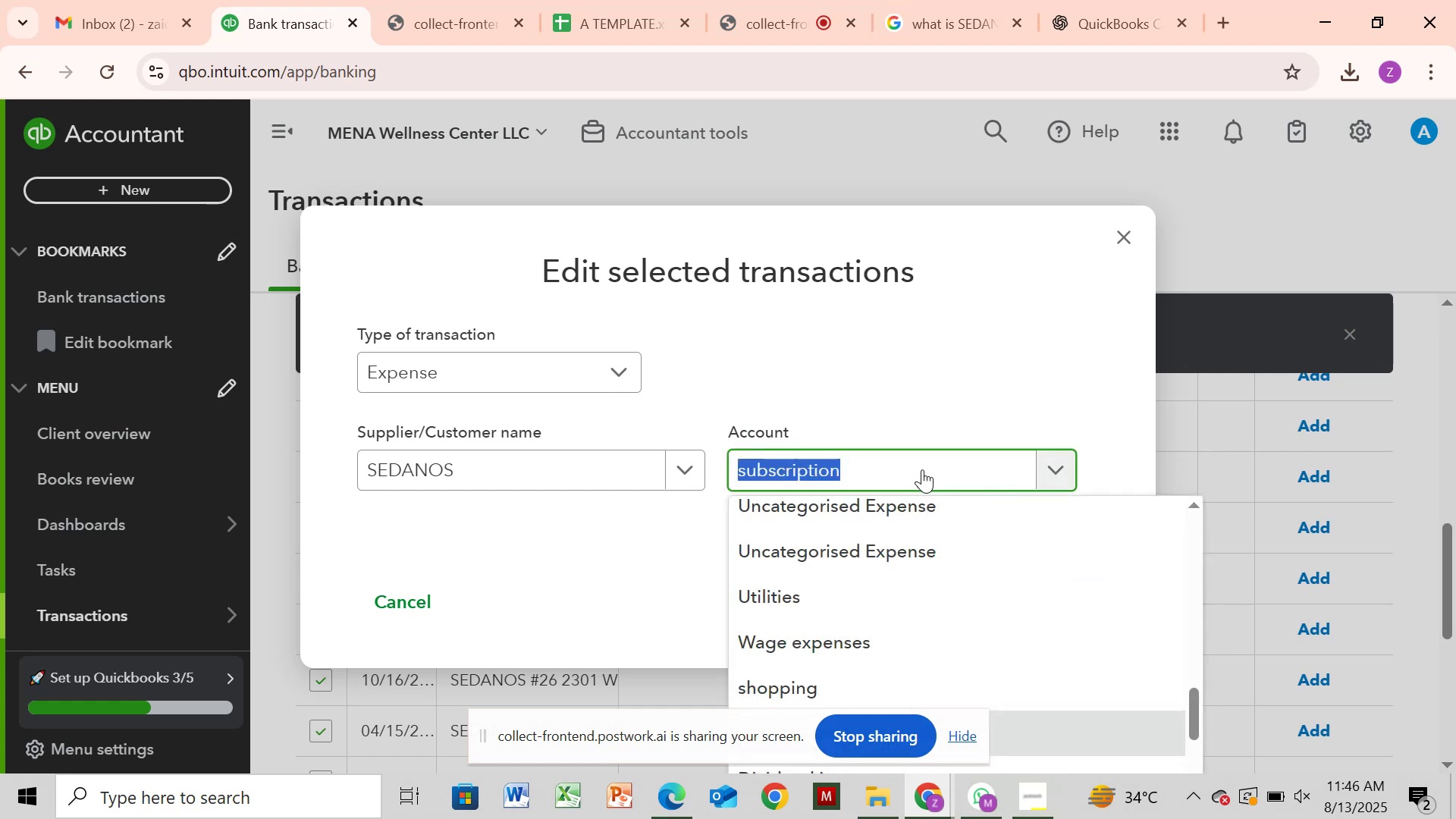 
key(Backspace)
 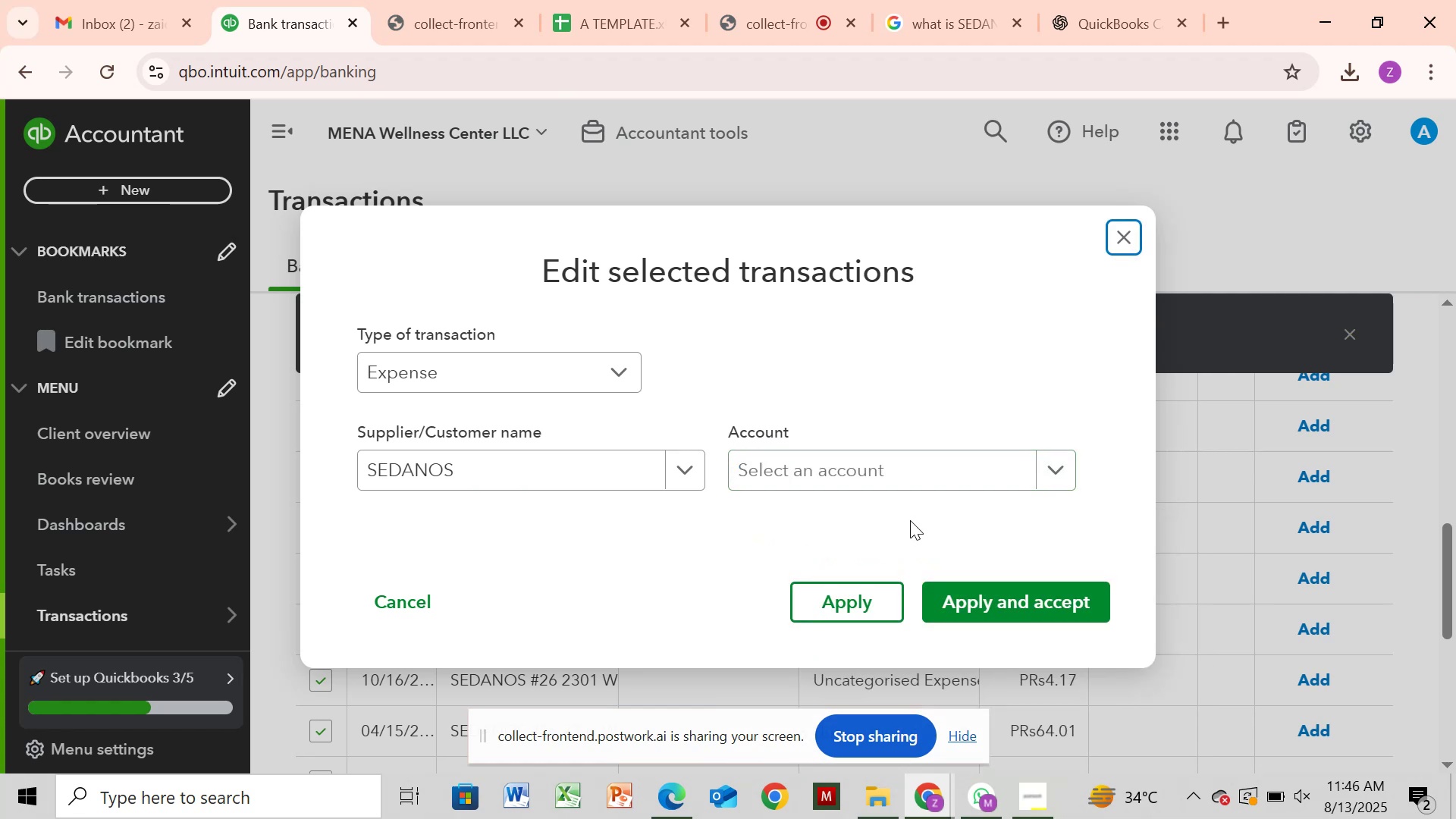 
type(su)
 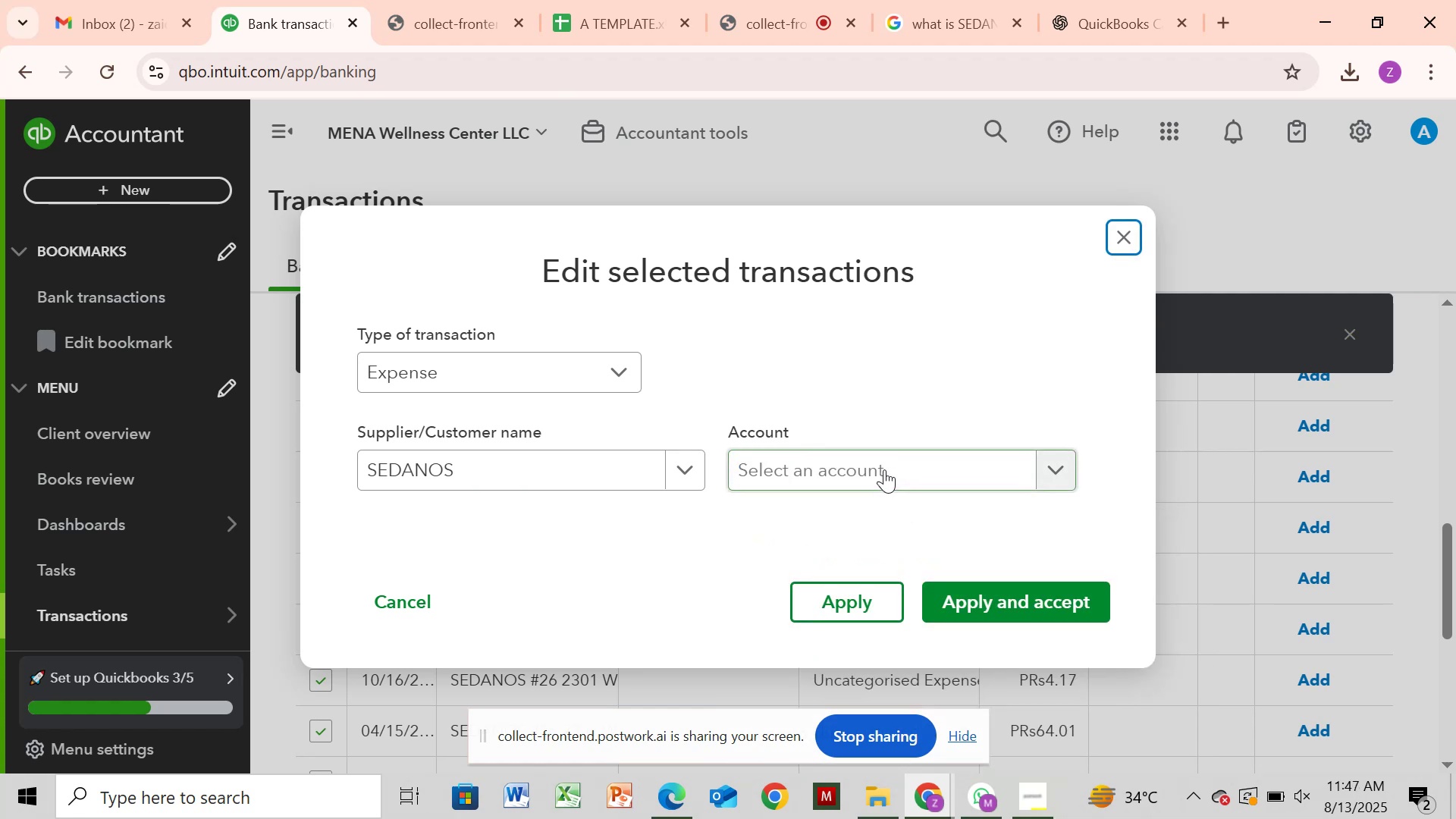 
left_click([884, 468])
 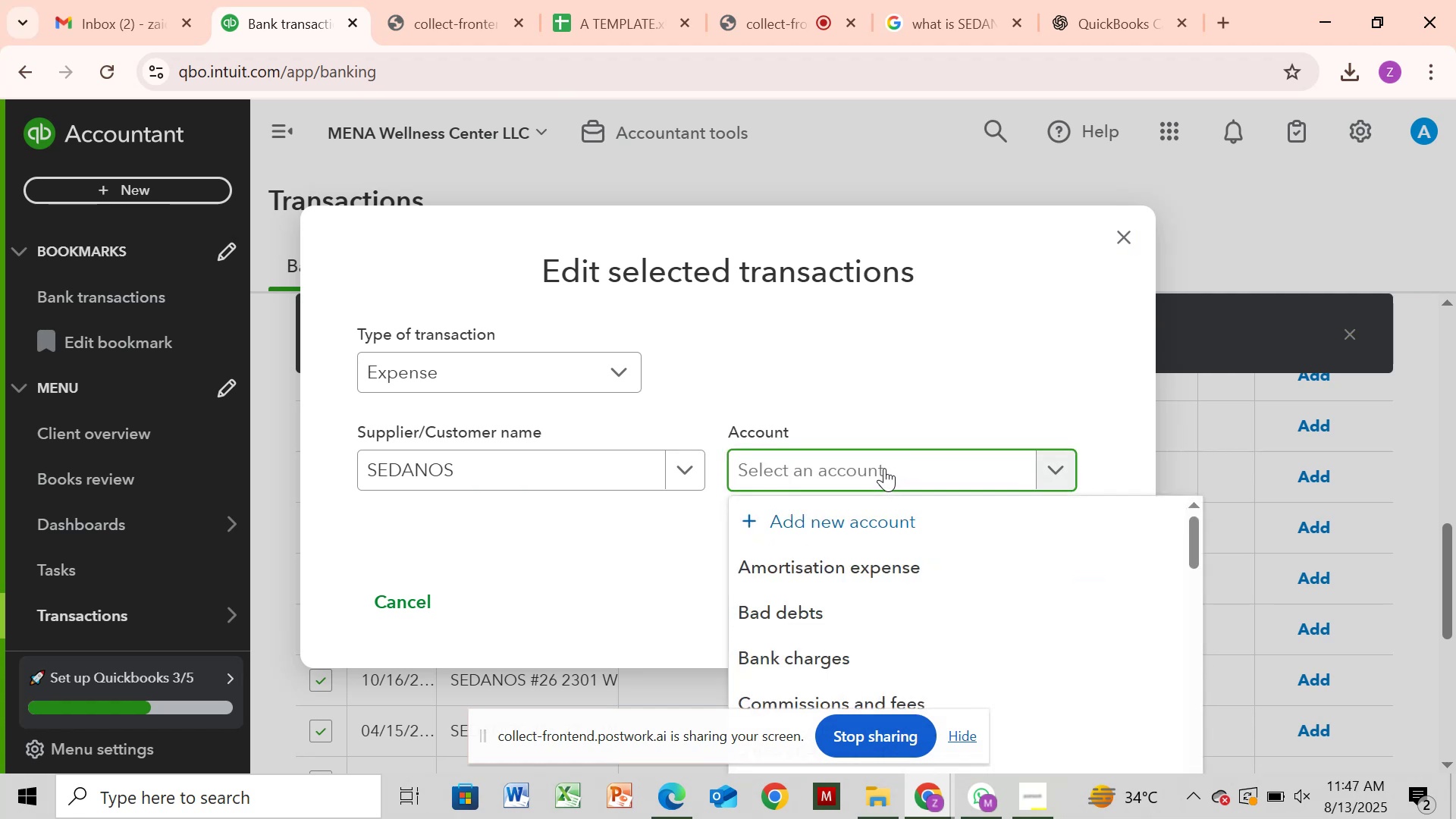 
type(su)
 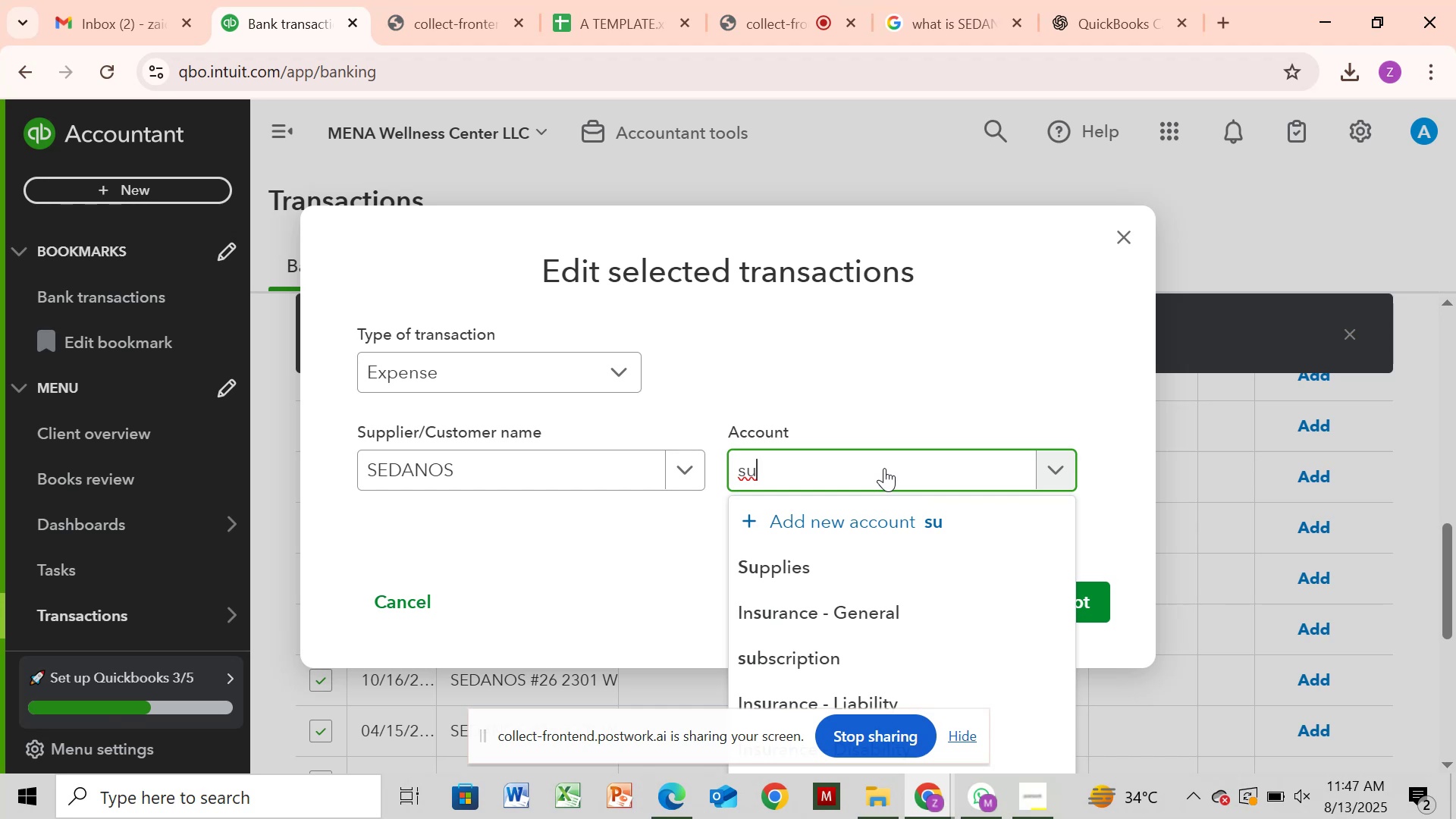 
wait(10.84)
 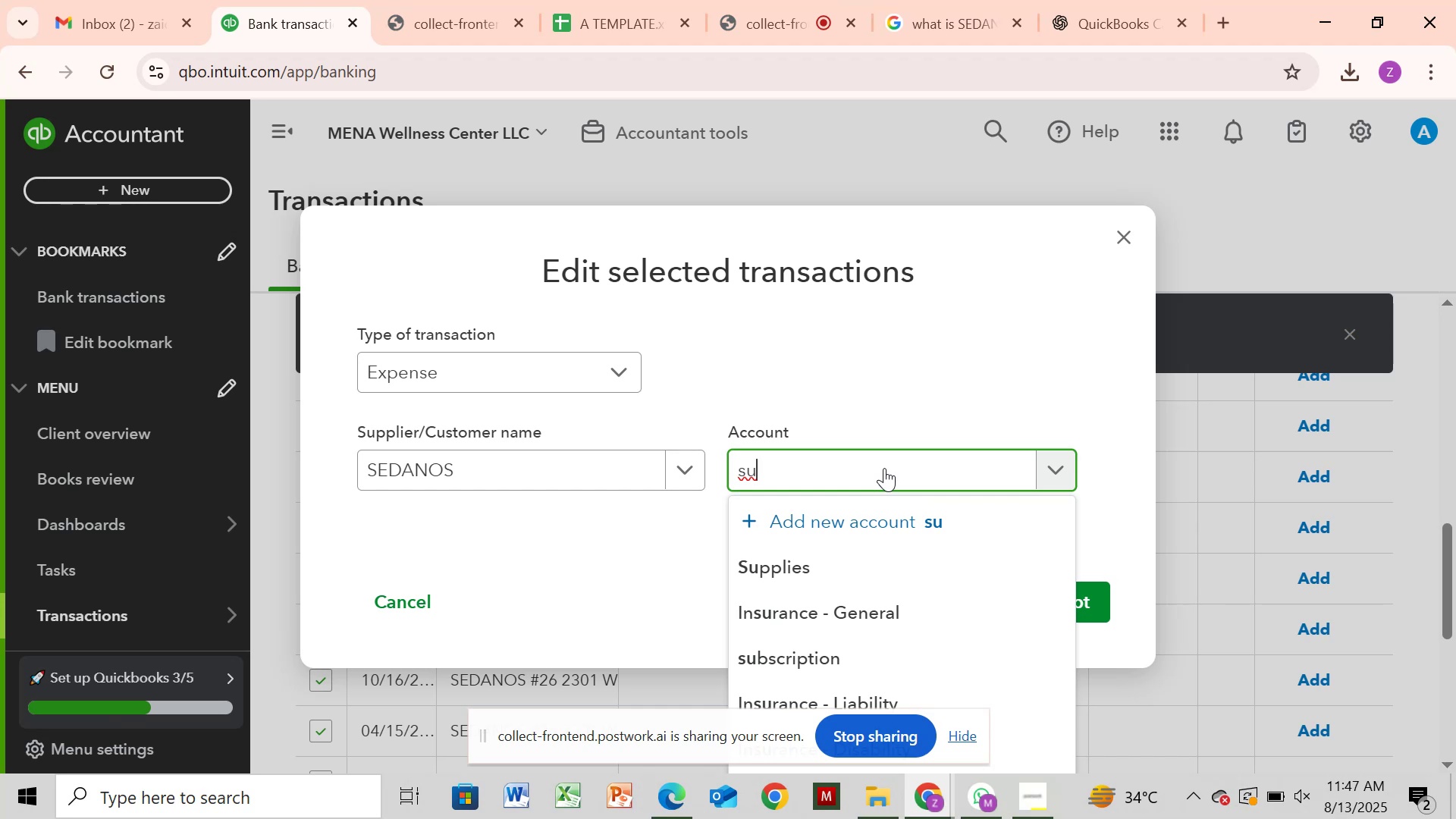 
key(Backspace)
 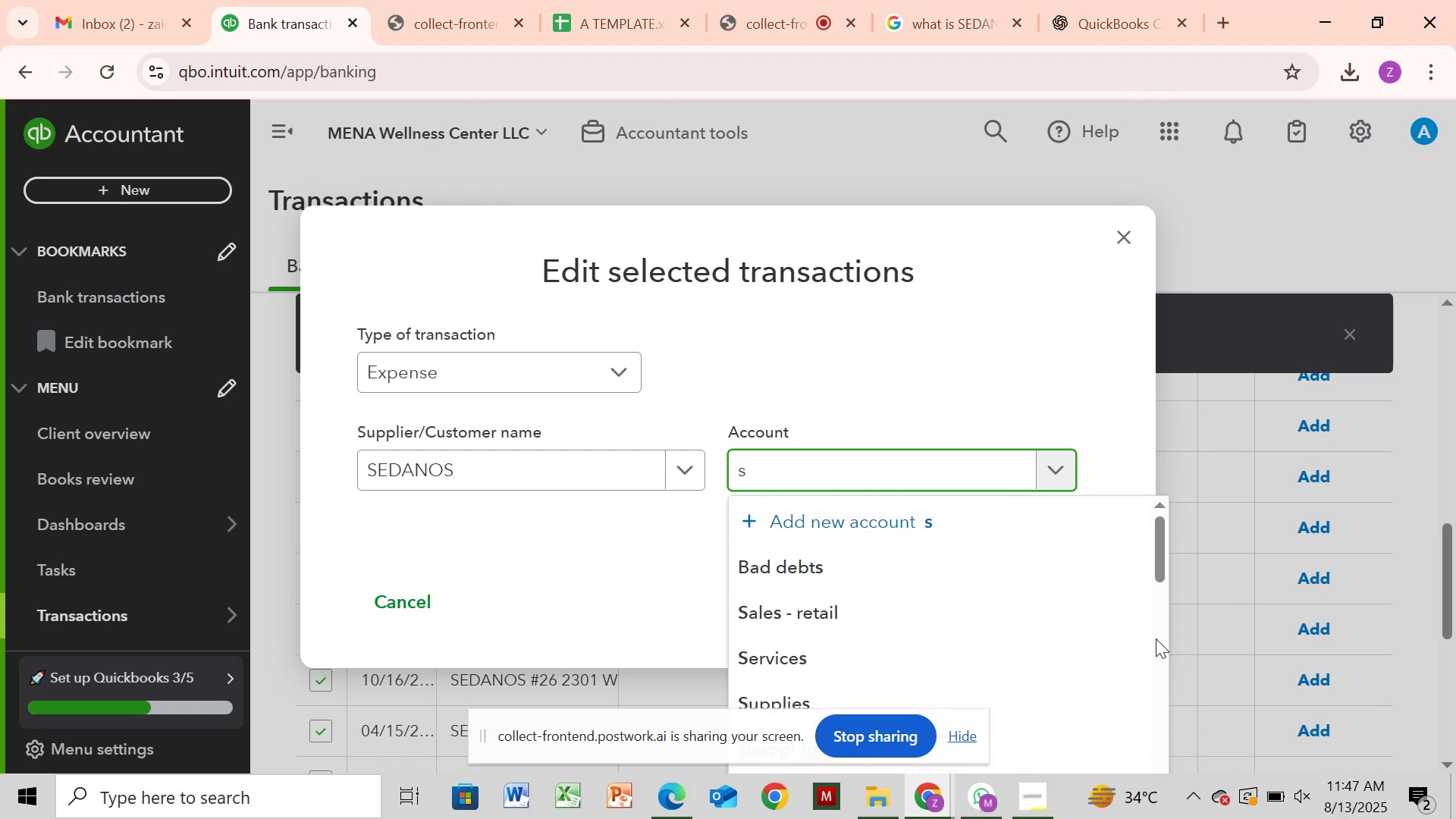 
wait(6.28)
 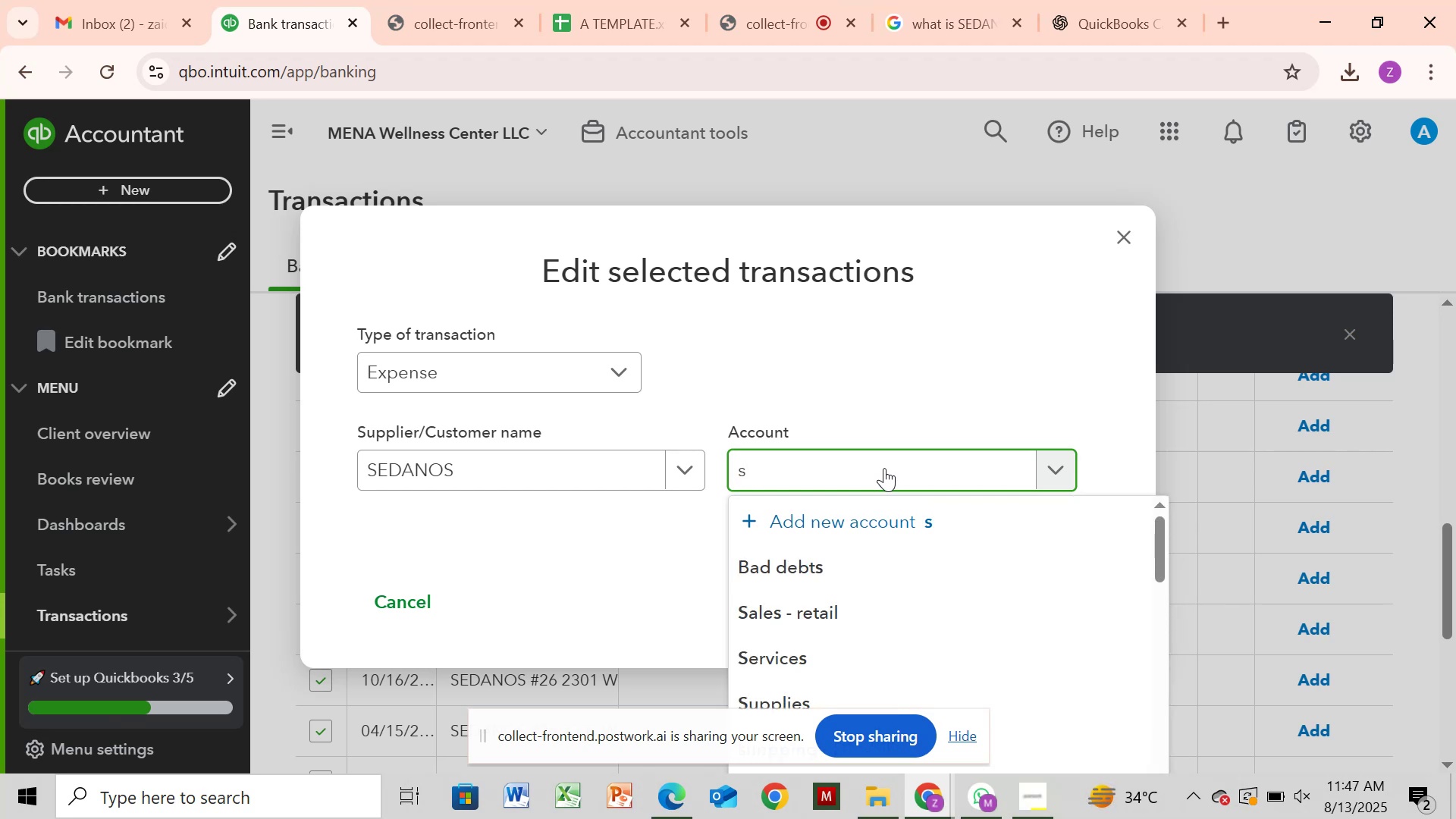 
left_click([1161, 721])
 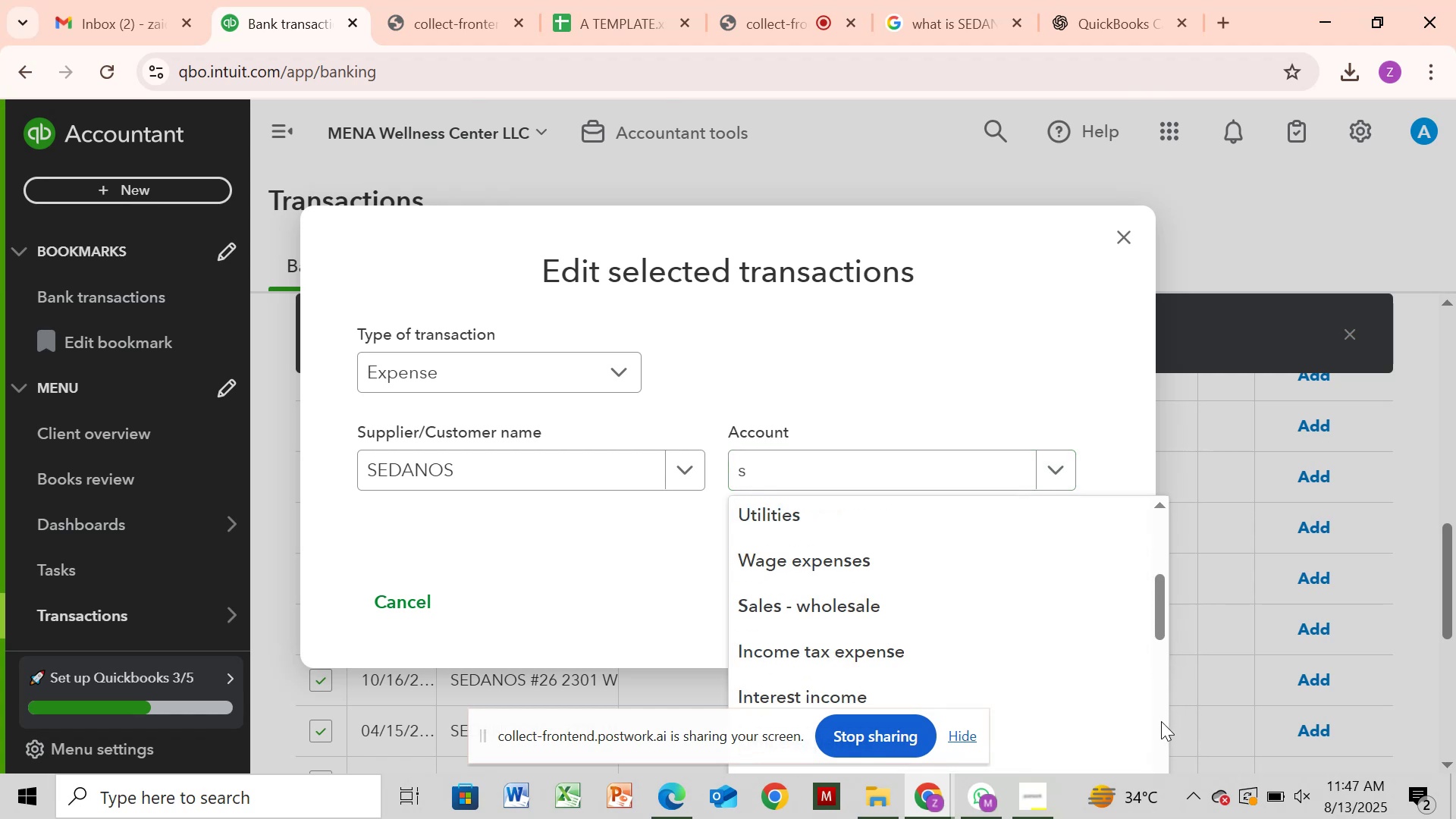 
left_click([1161, 721])
 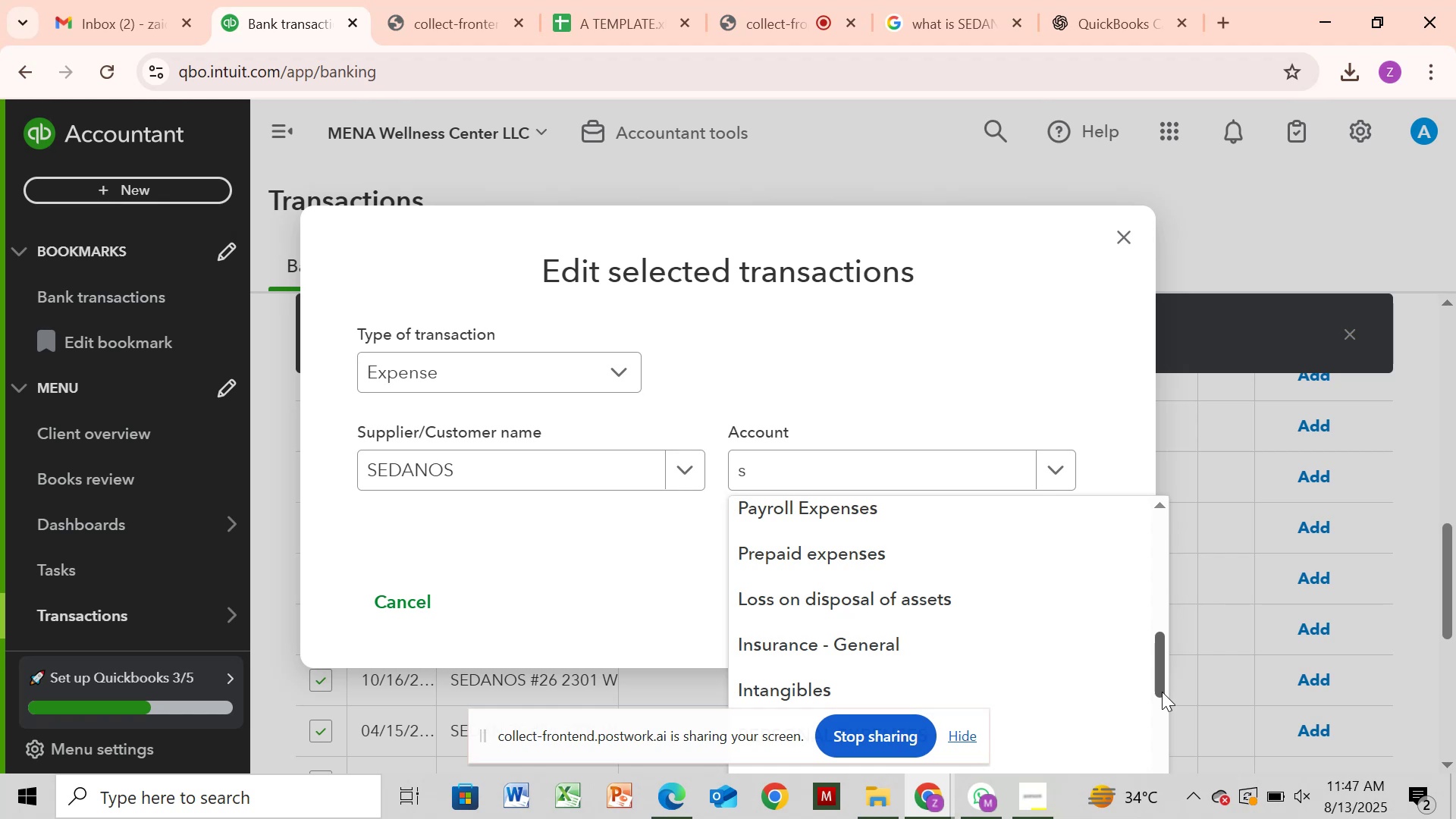 
left_click([1163, 711])
 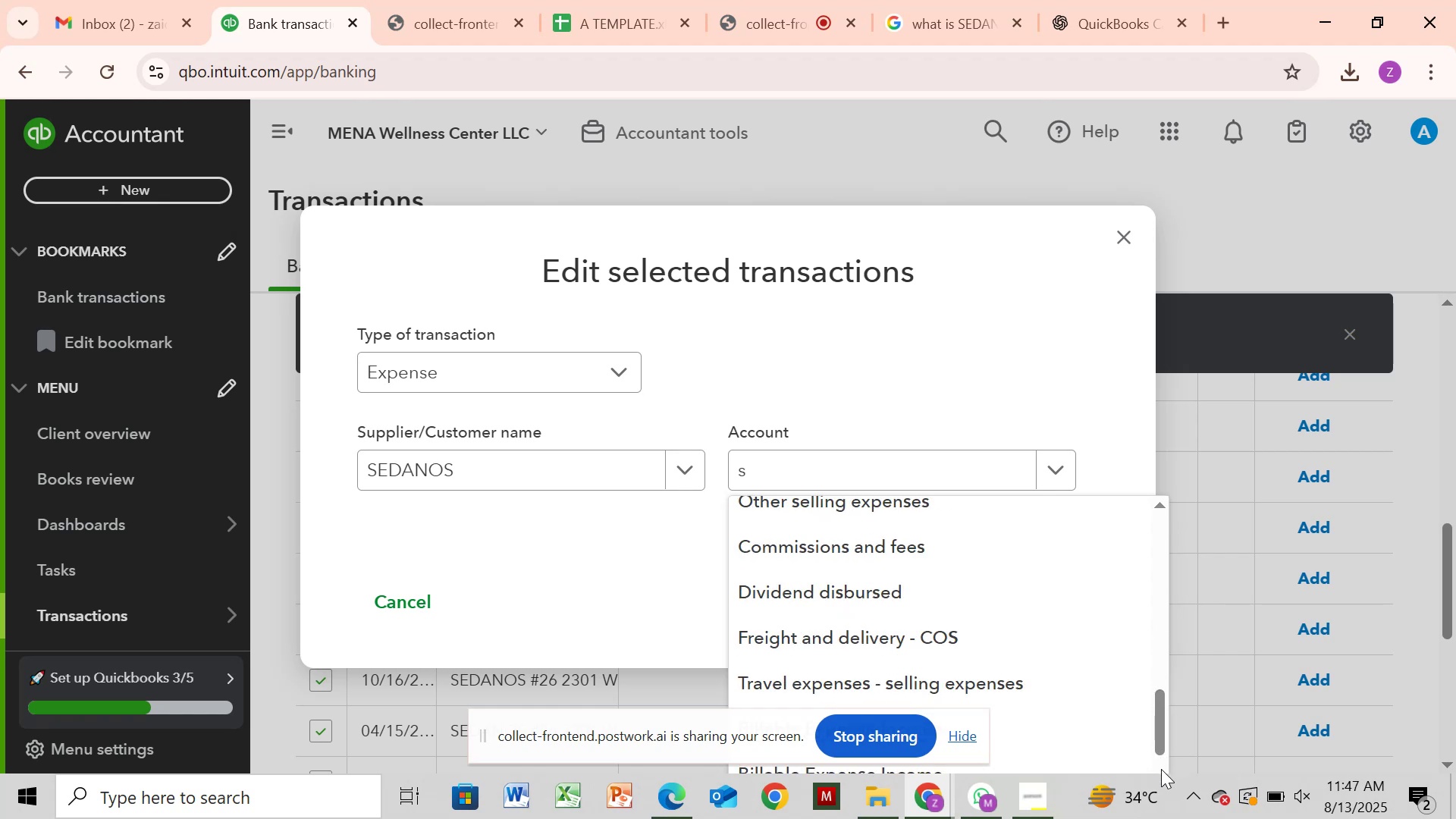 
left_click([1161, 769])
 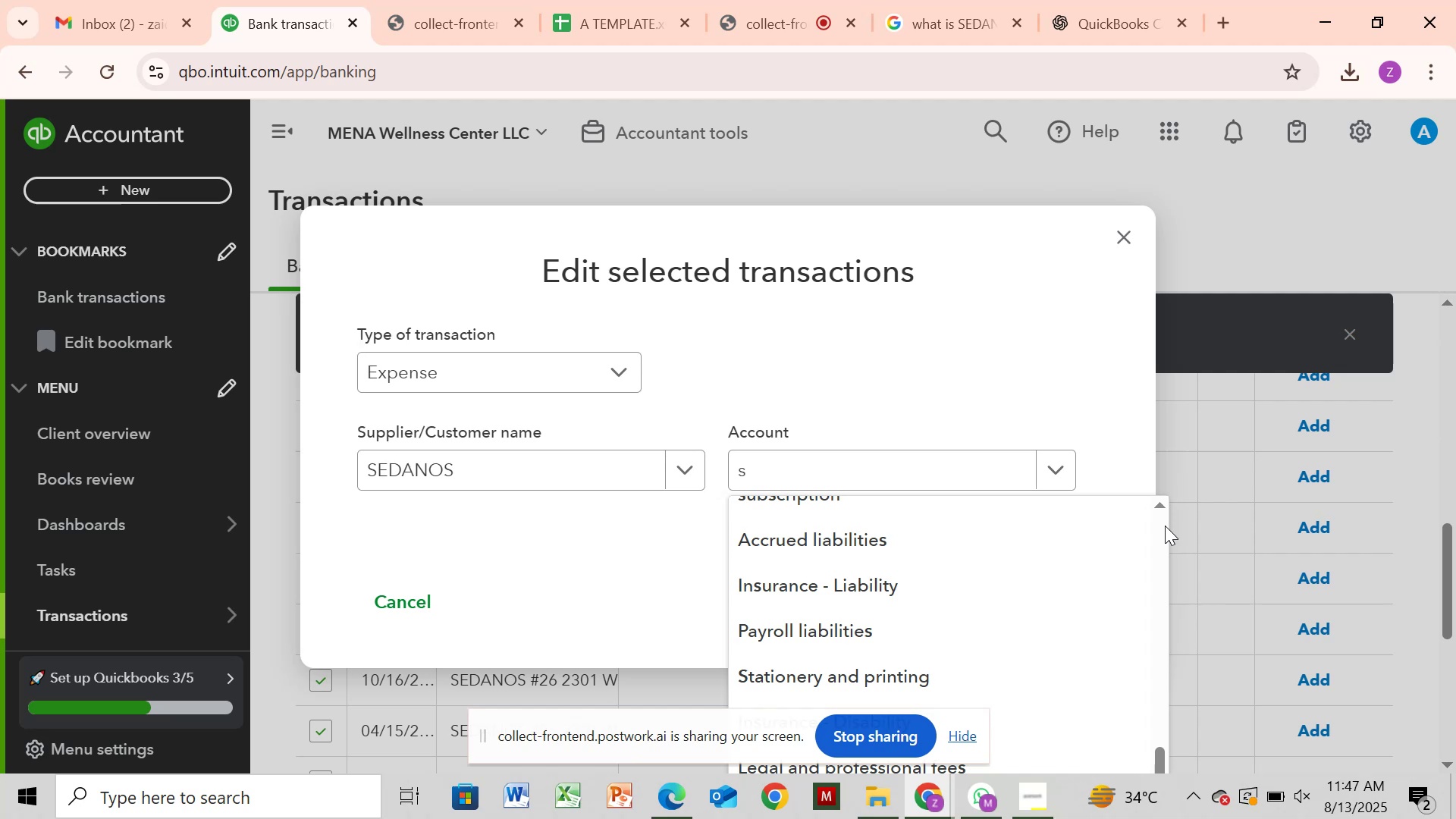 
wait(7.58)
 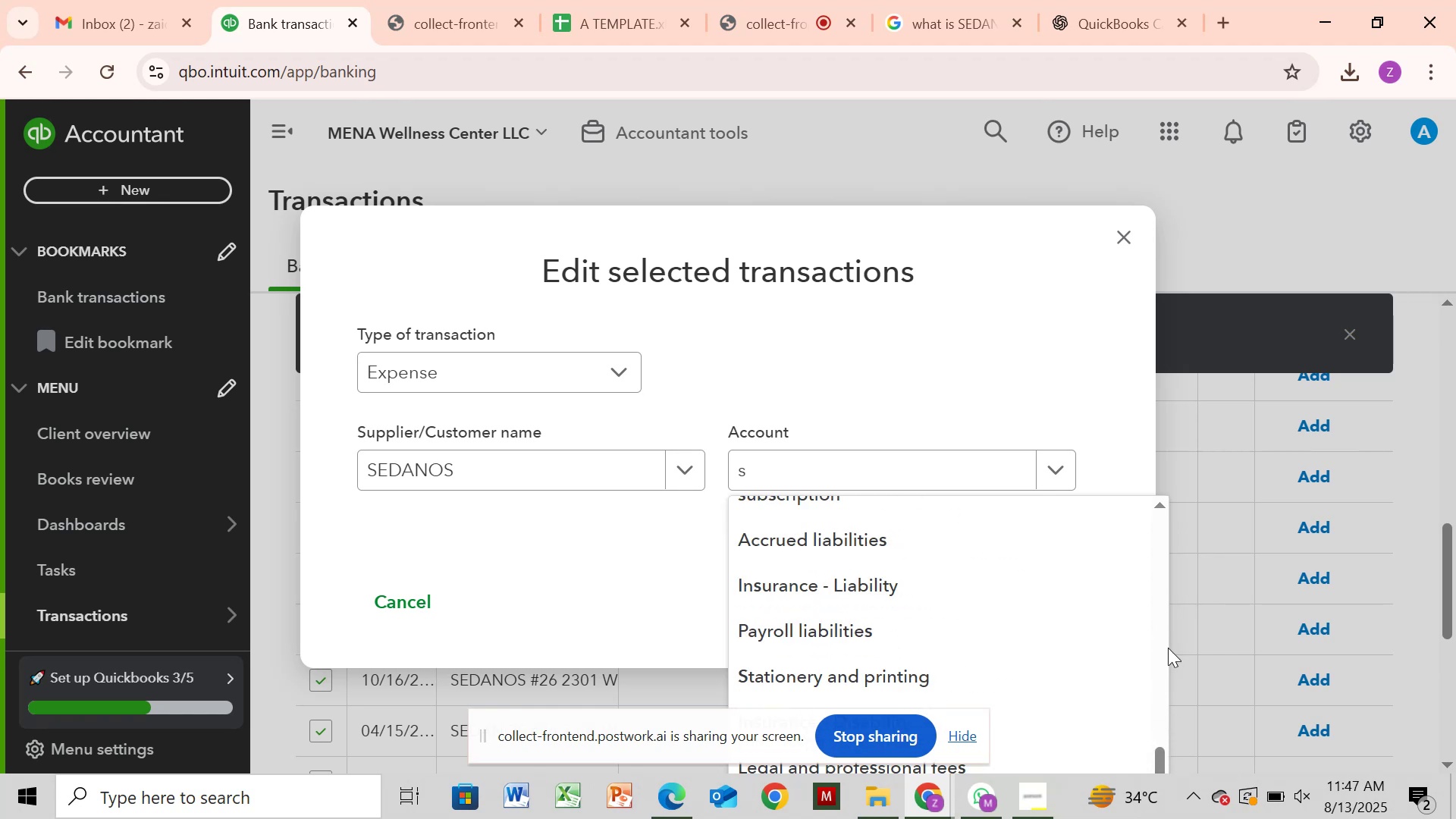 
left_click([1165, 526])
 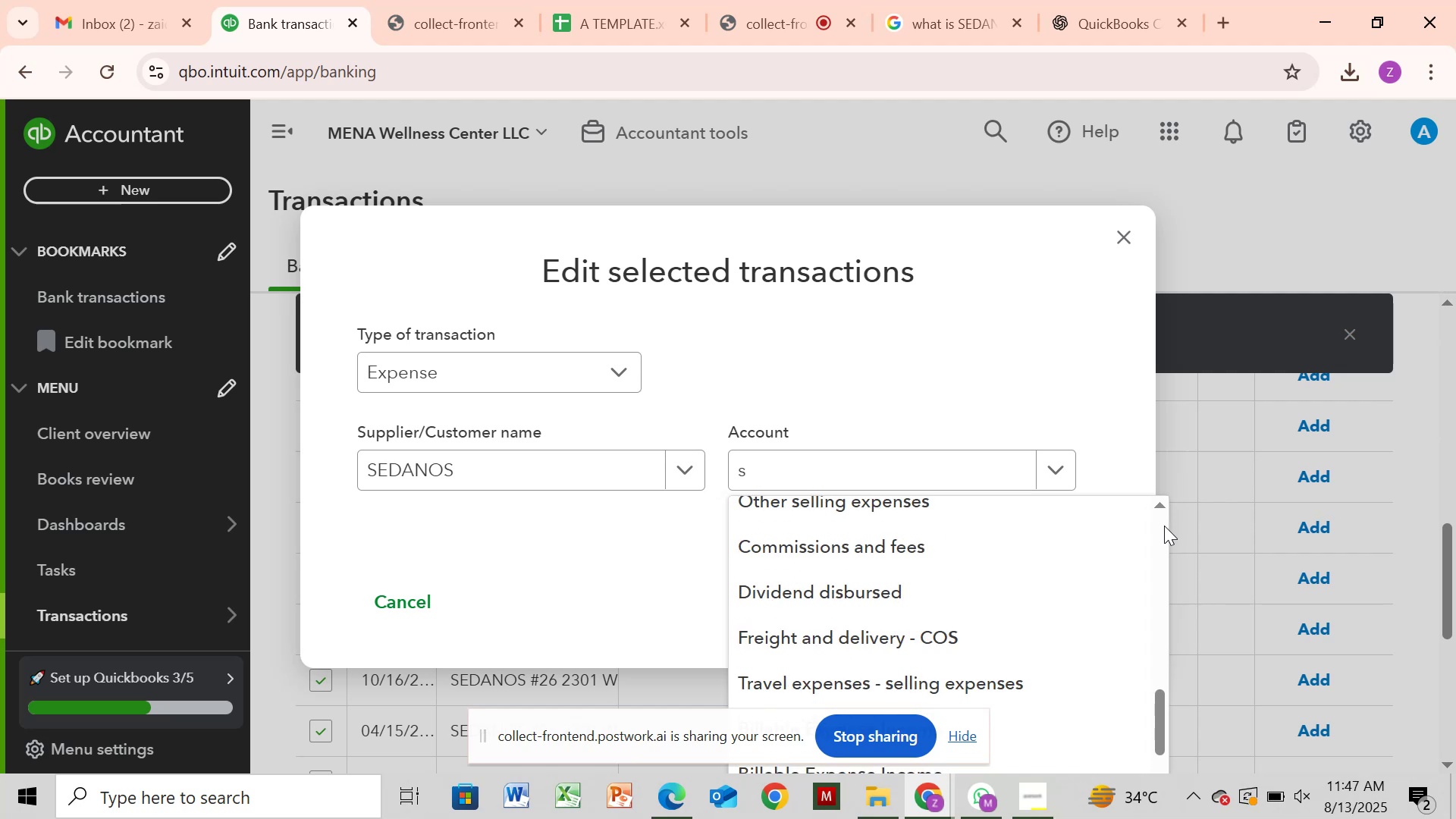 
left_click([1164, 526])
 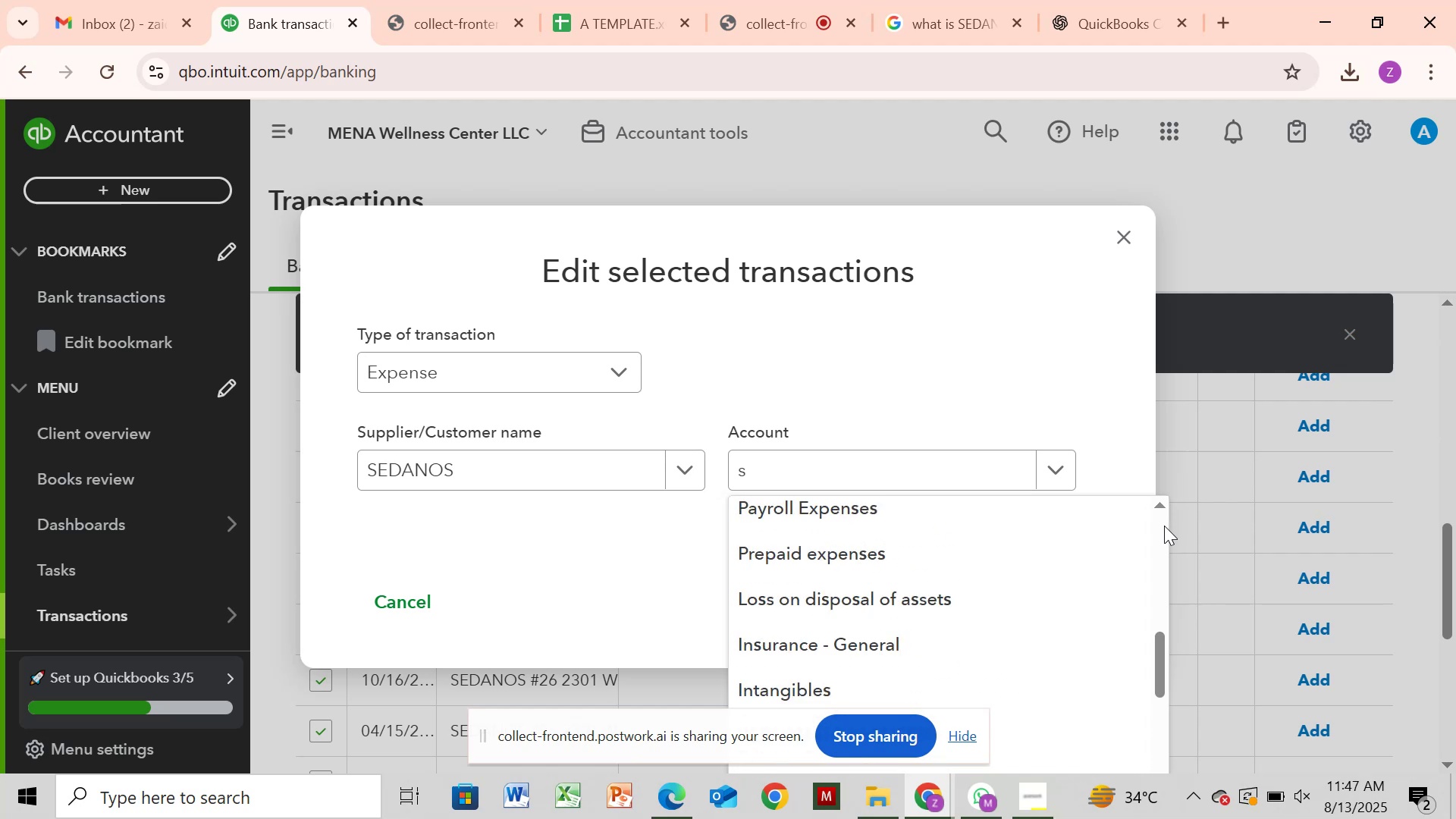 
left_click([1164, 526])
 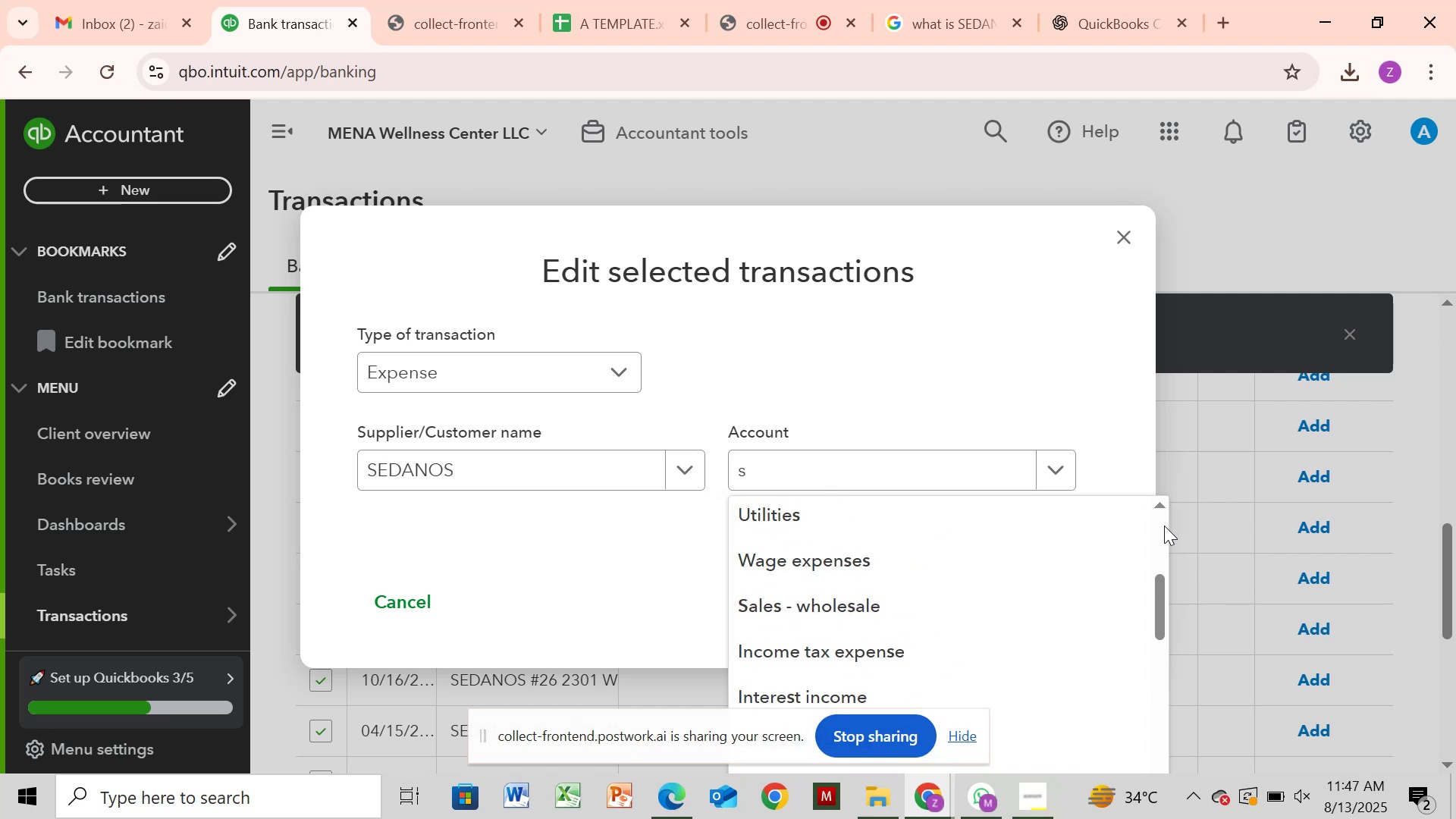 
left_click([1164, 526])
 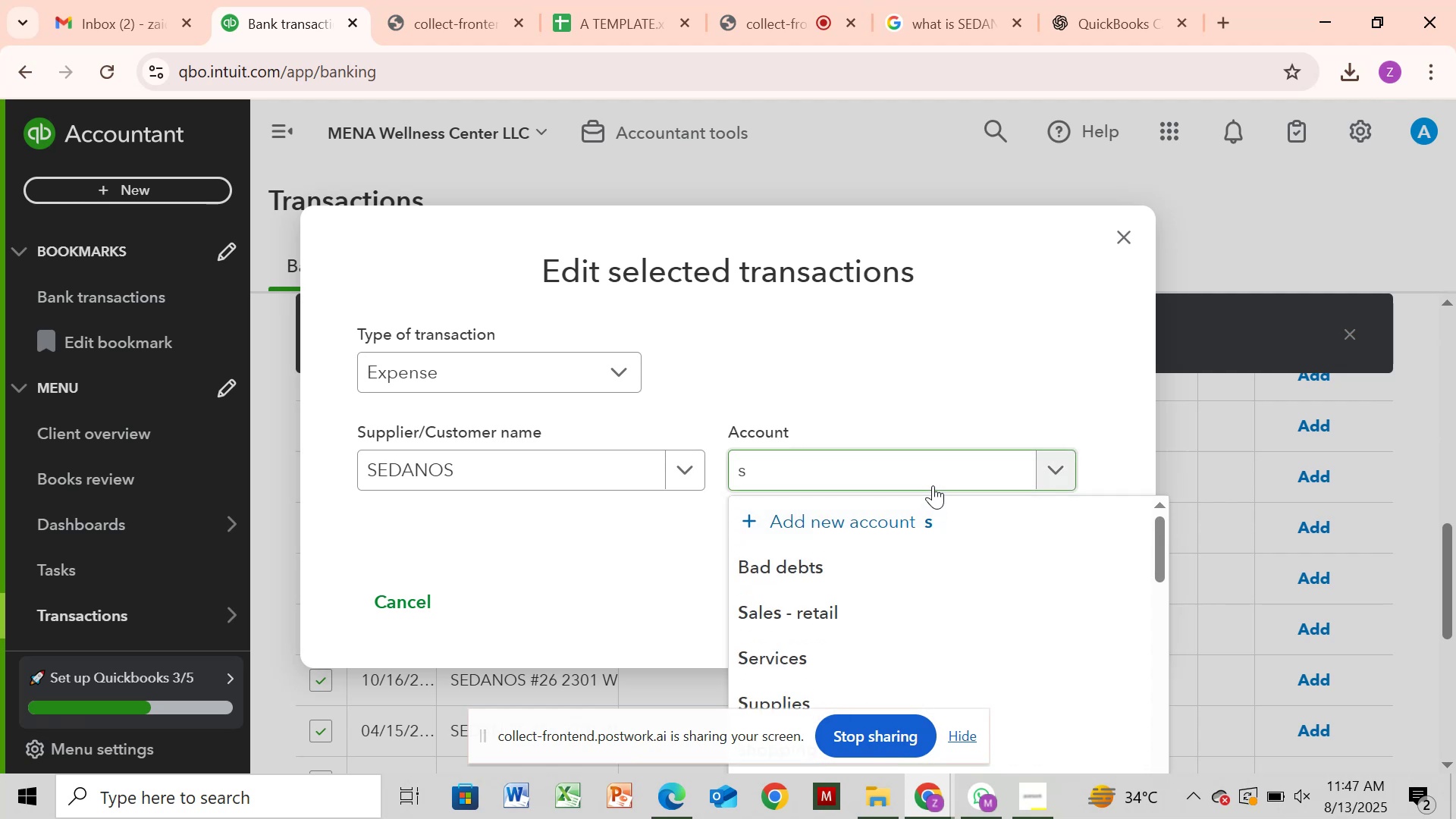 
key(H)
 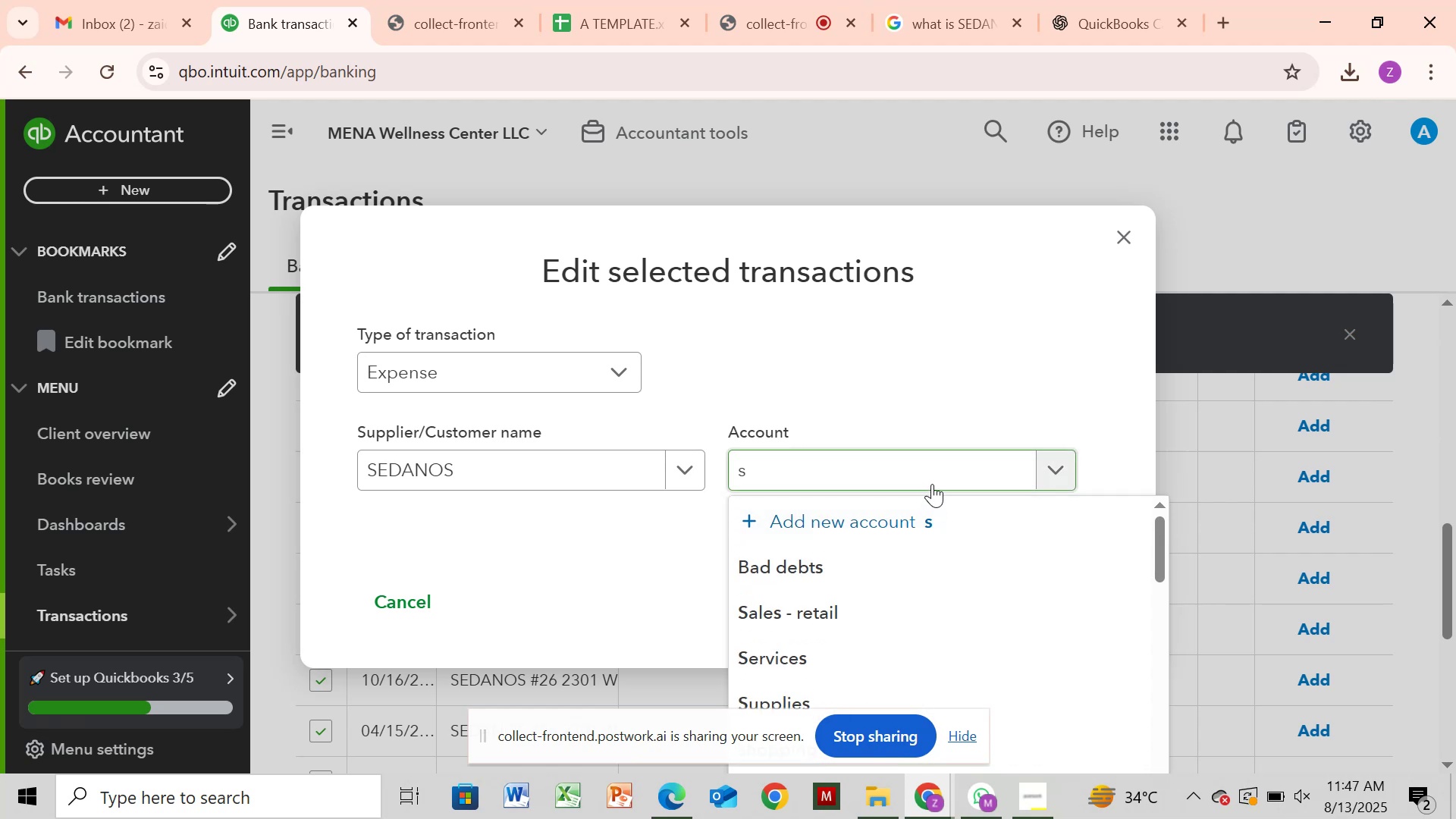 
left_click([929, 475])
 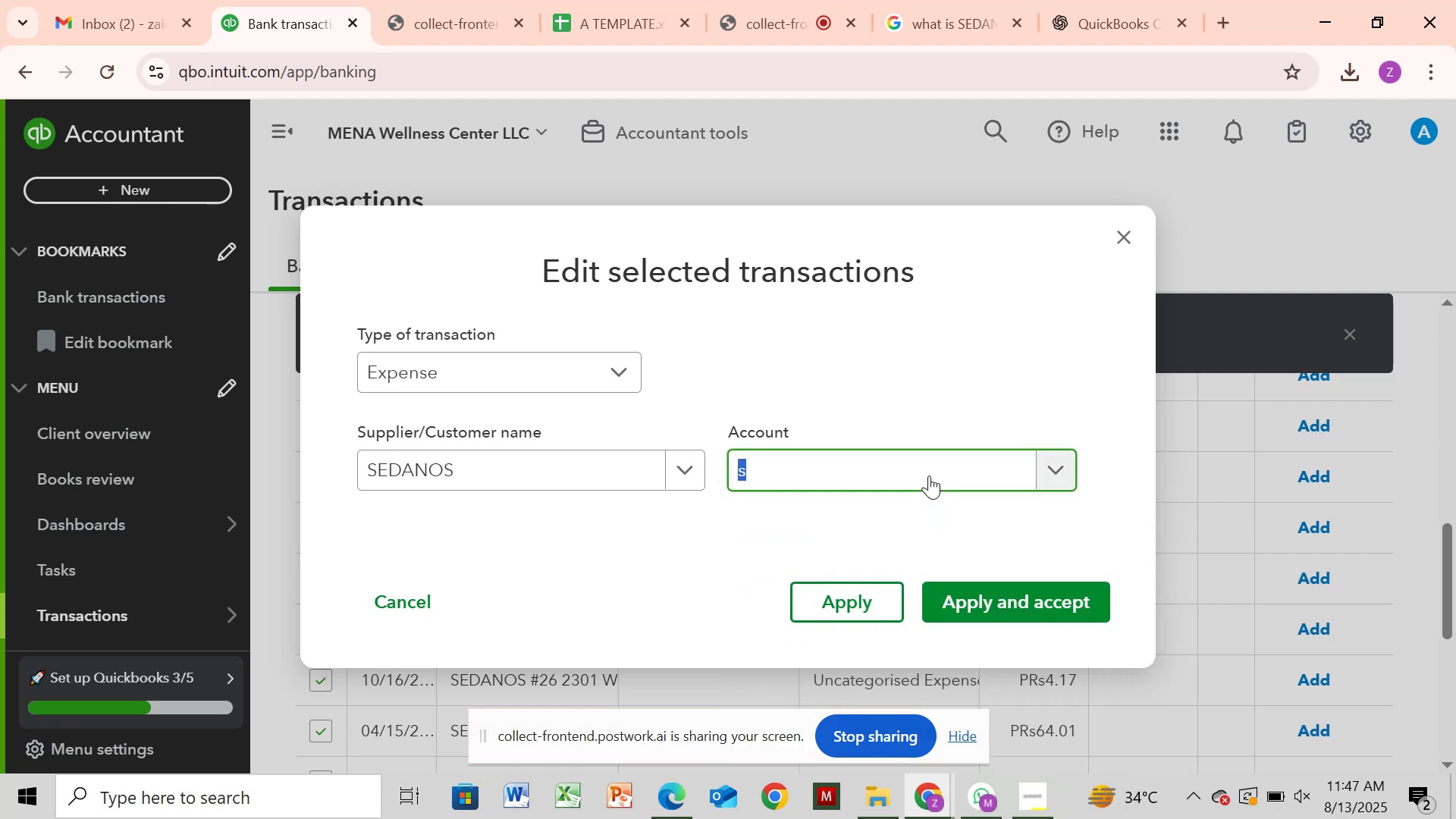 
key(H)
 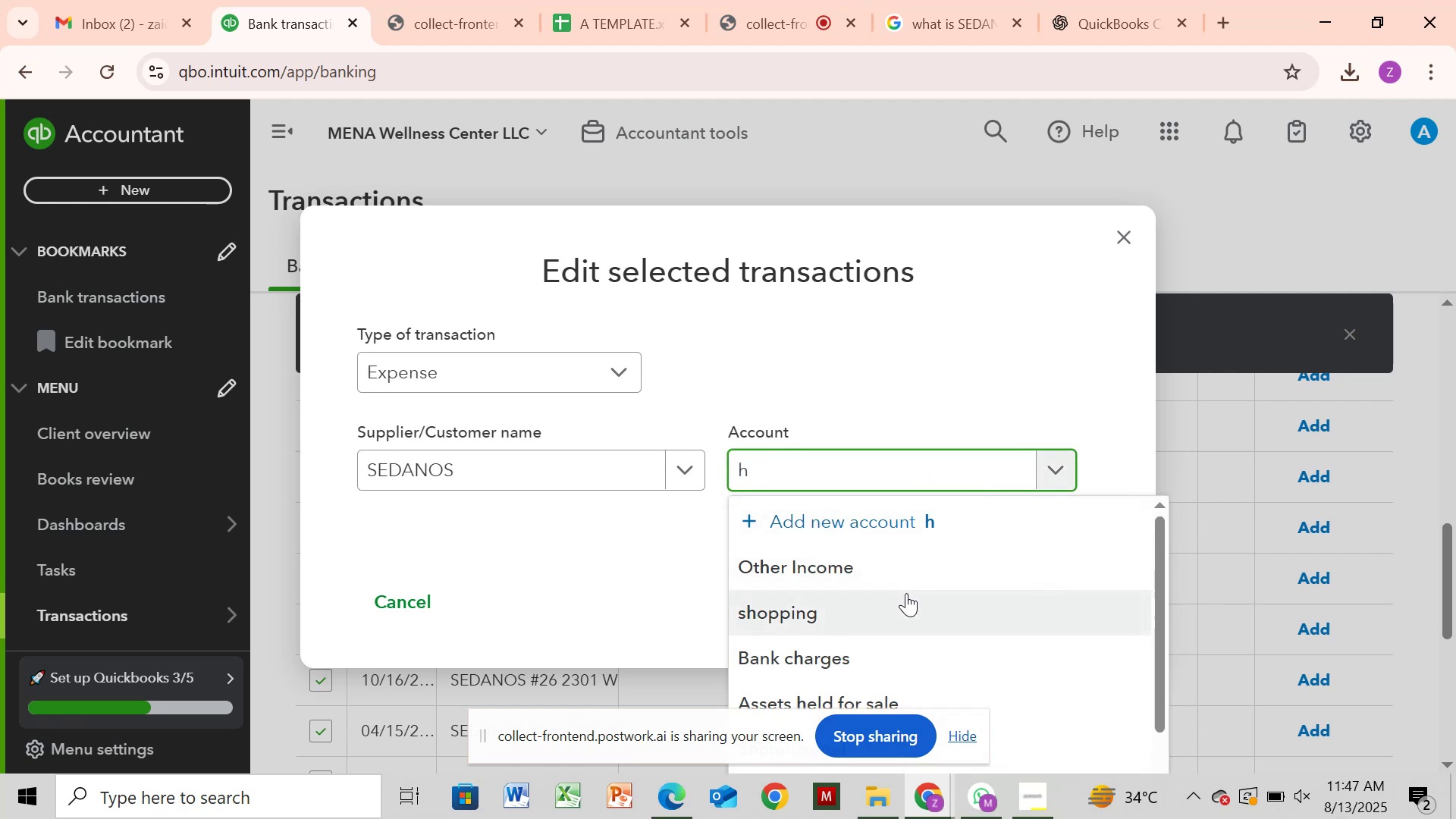 
left_click([864, 617])
 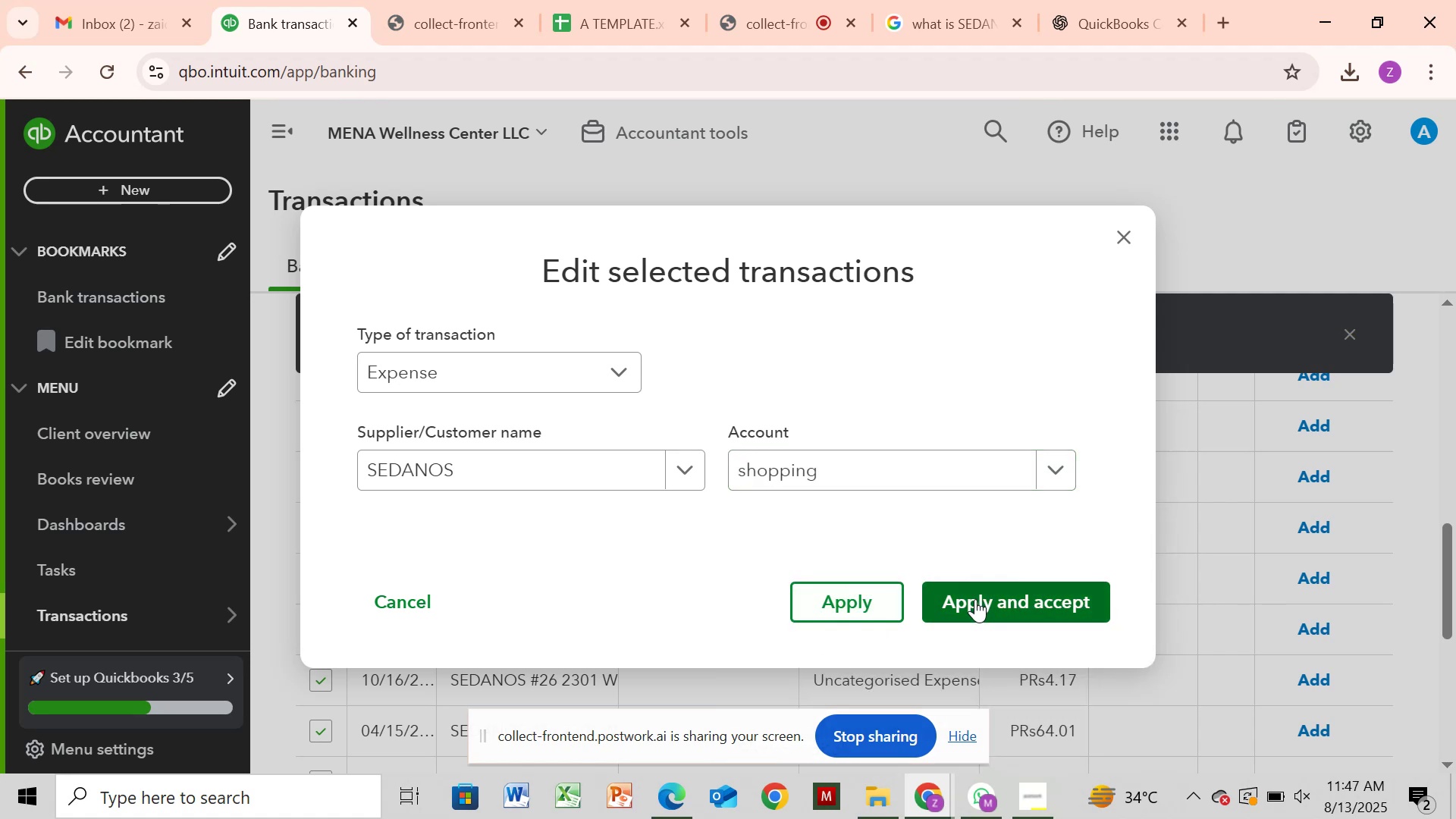 
left_click([975, 599])
 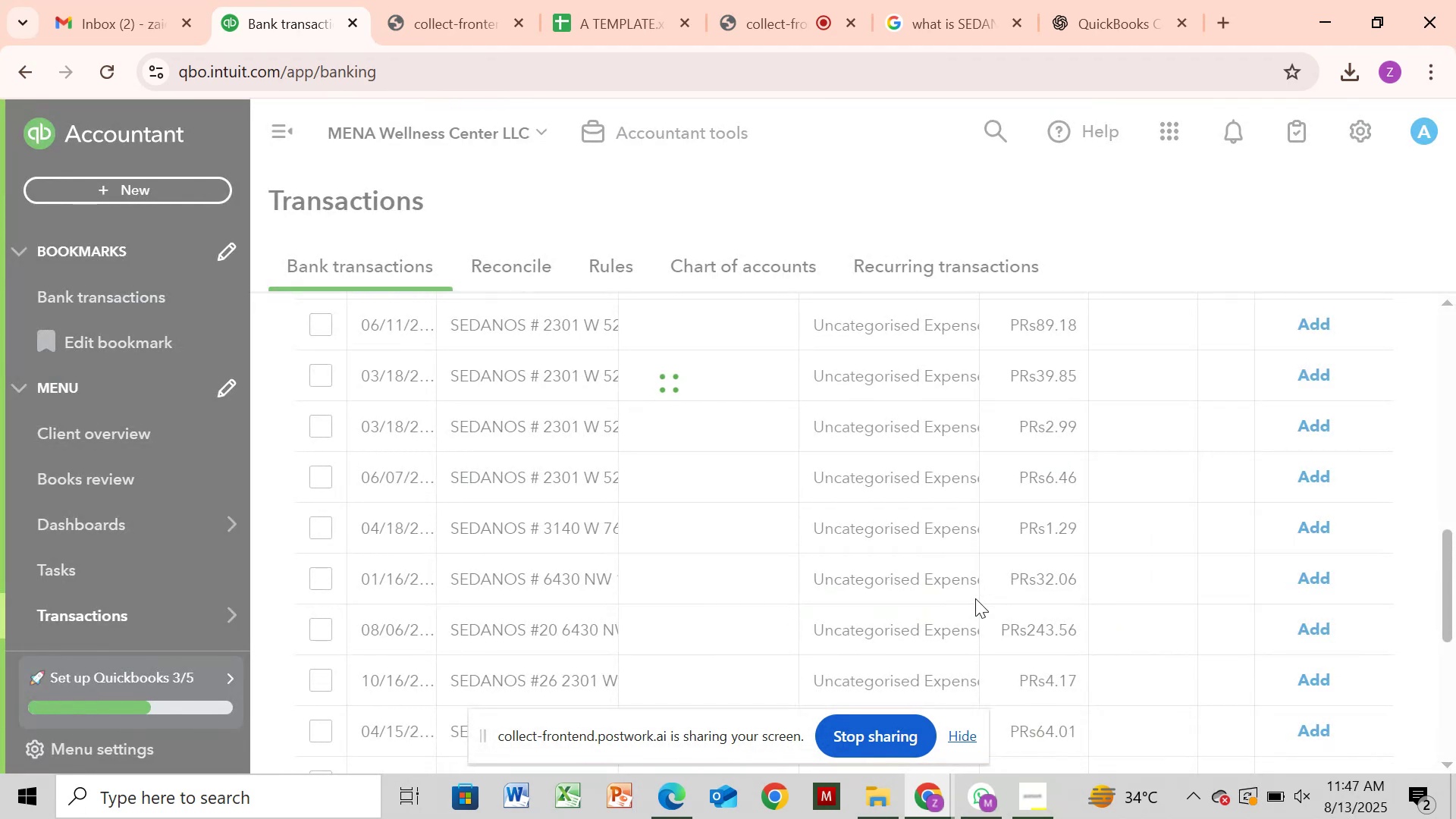 
wait(8.46)
 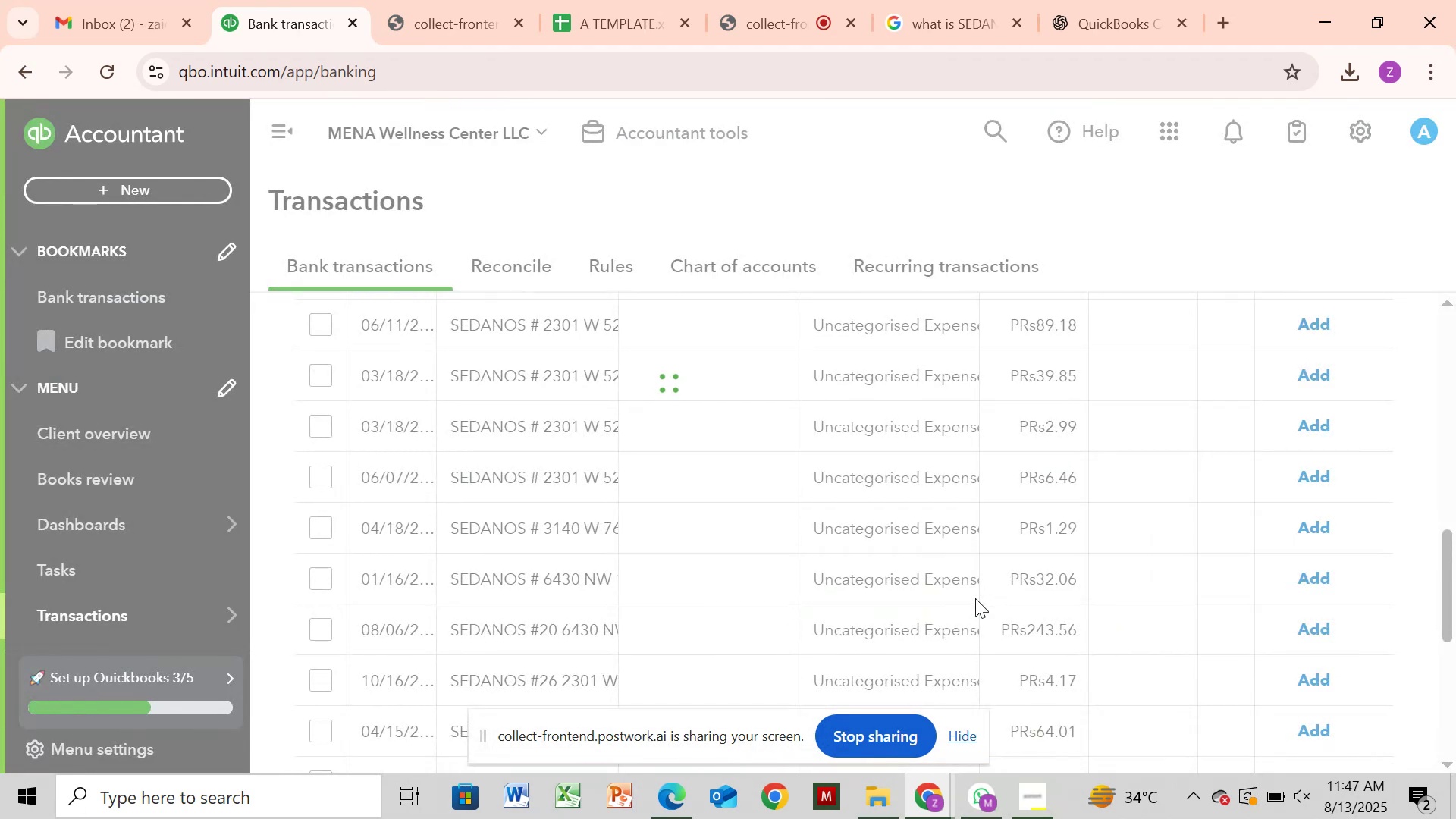 
left_click([1246, 390])
 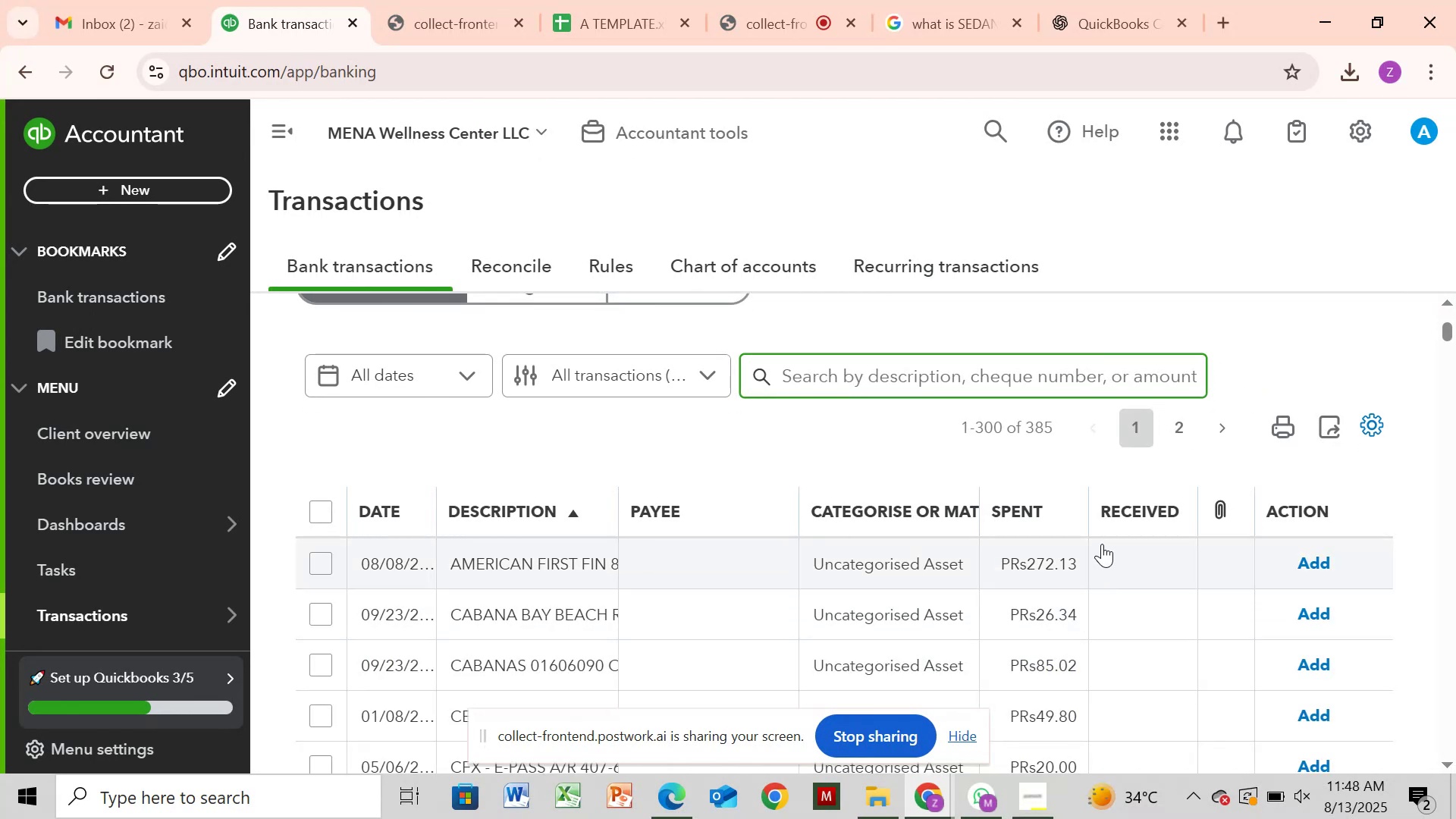 
wait(11.71)
 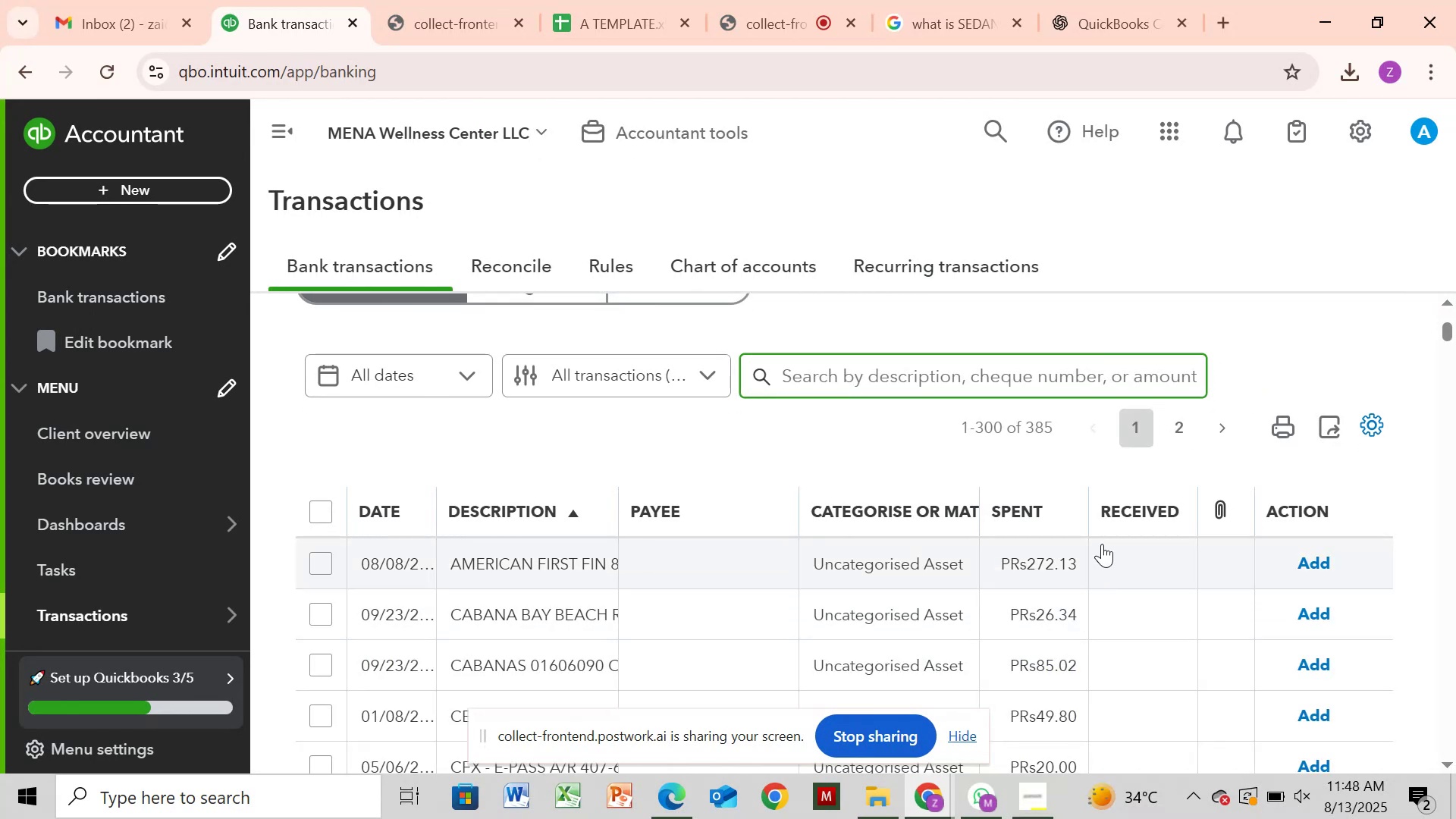 
left_click([1455, 610])
 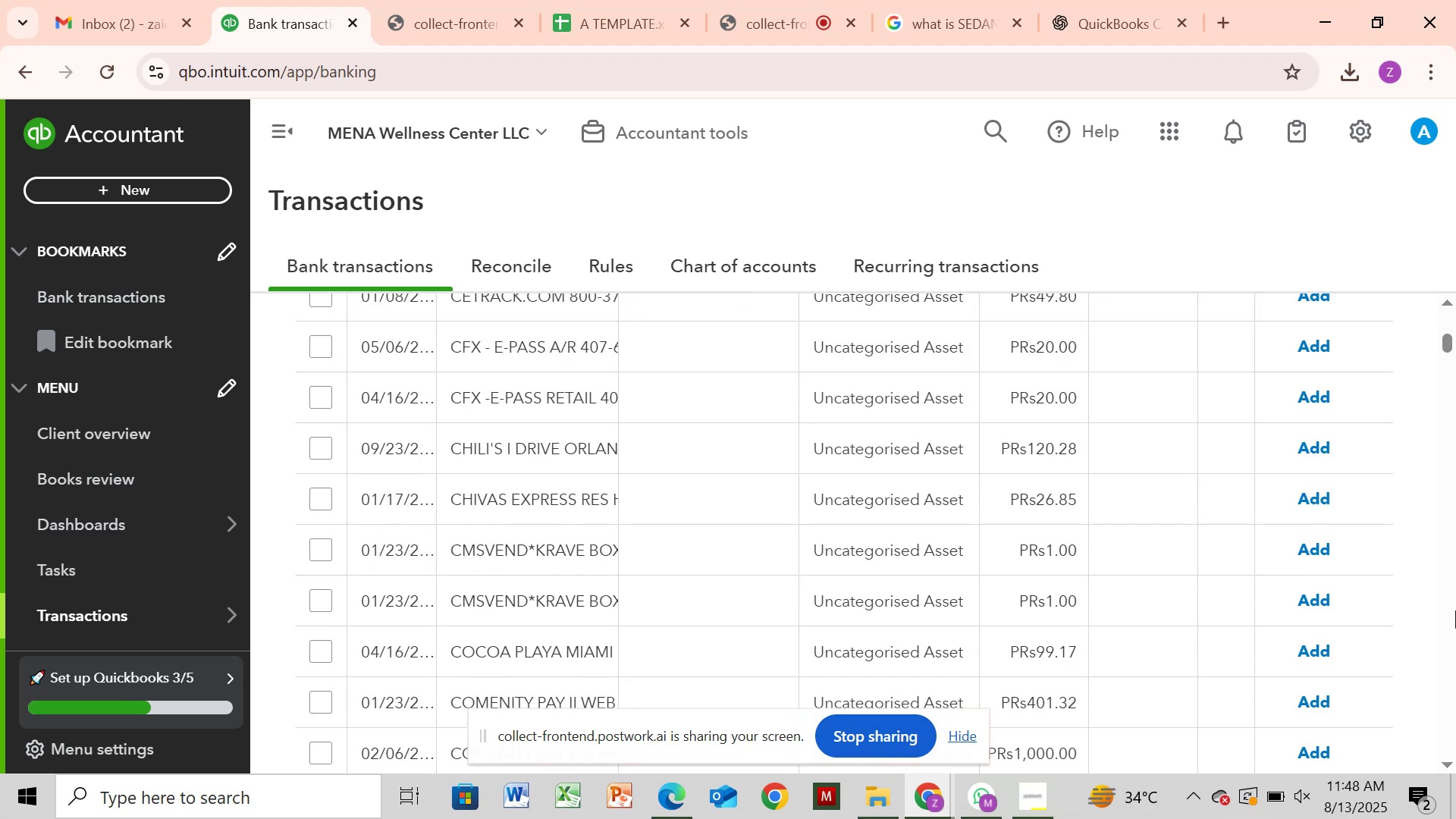 
left_click([1455, 610])
 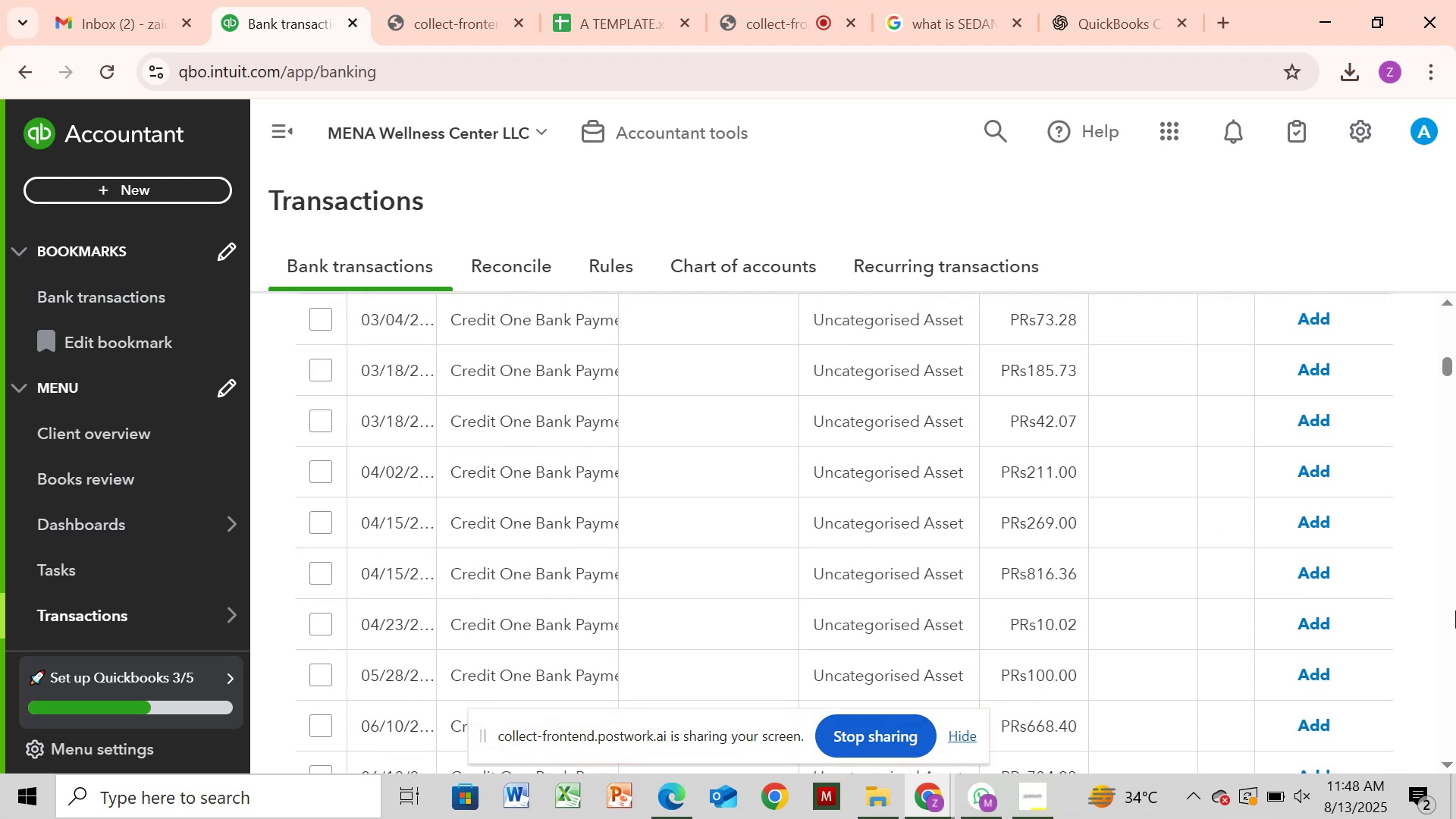 
double_click([1455, 610])
 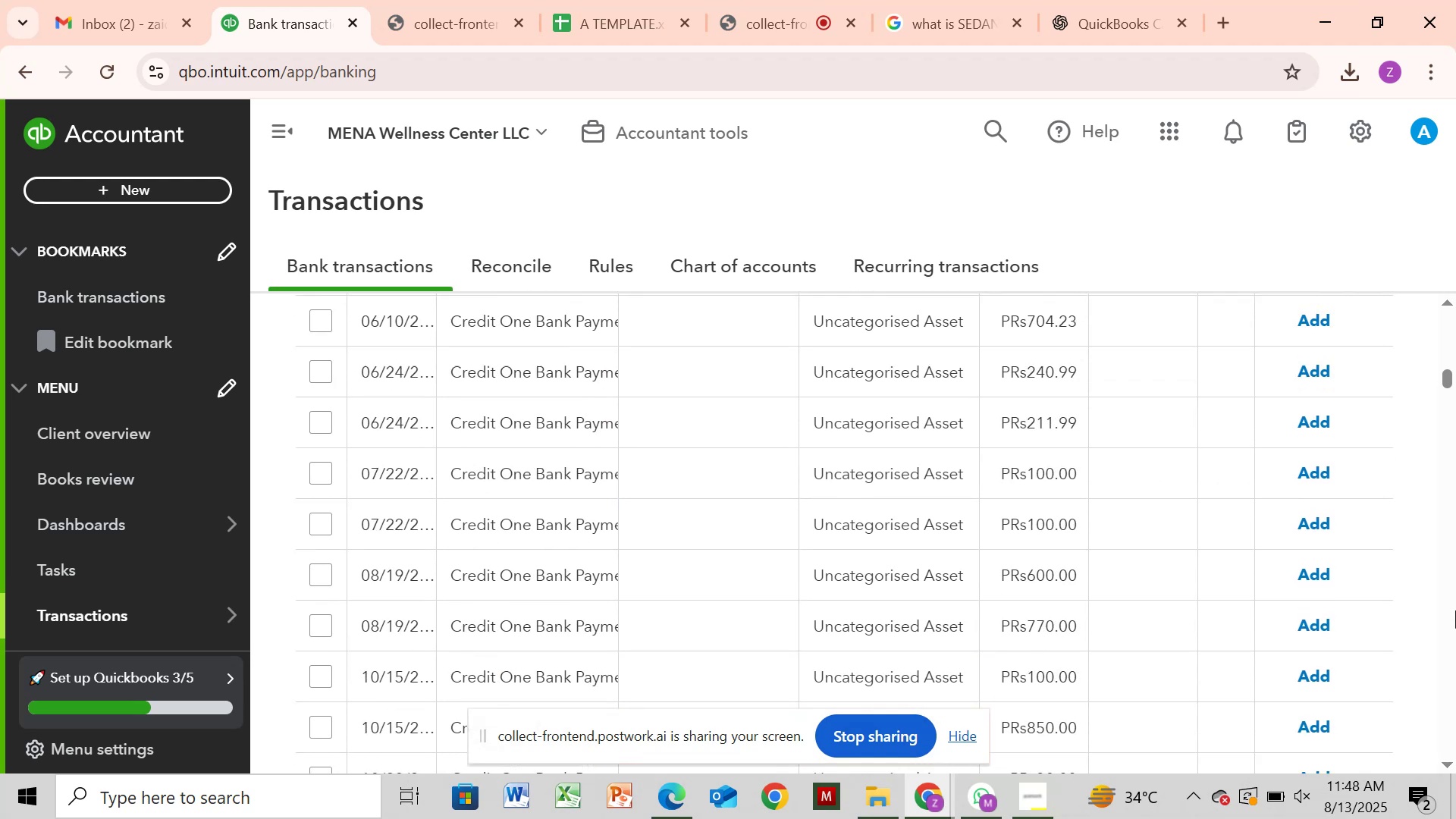 
triple_click([1455, 610])
 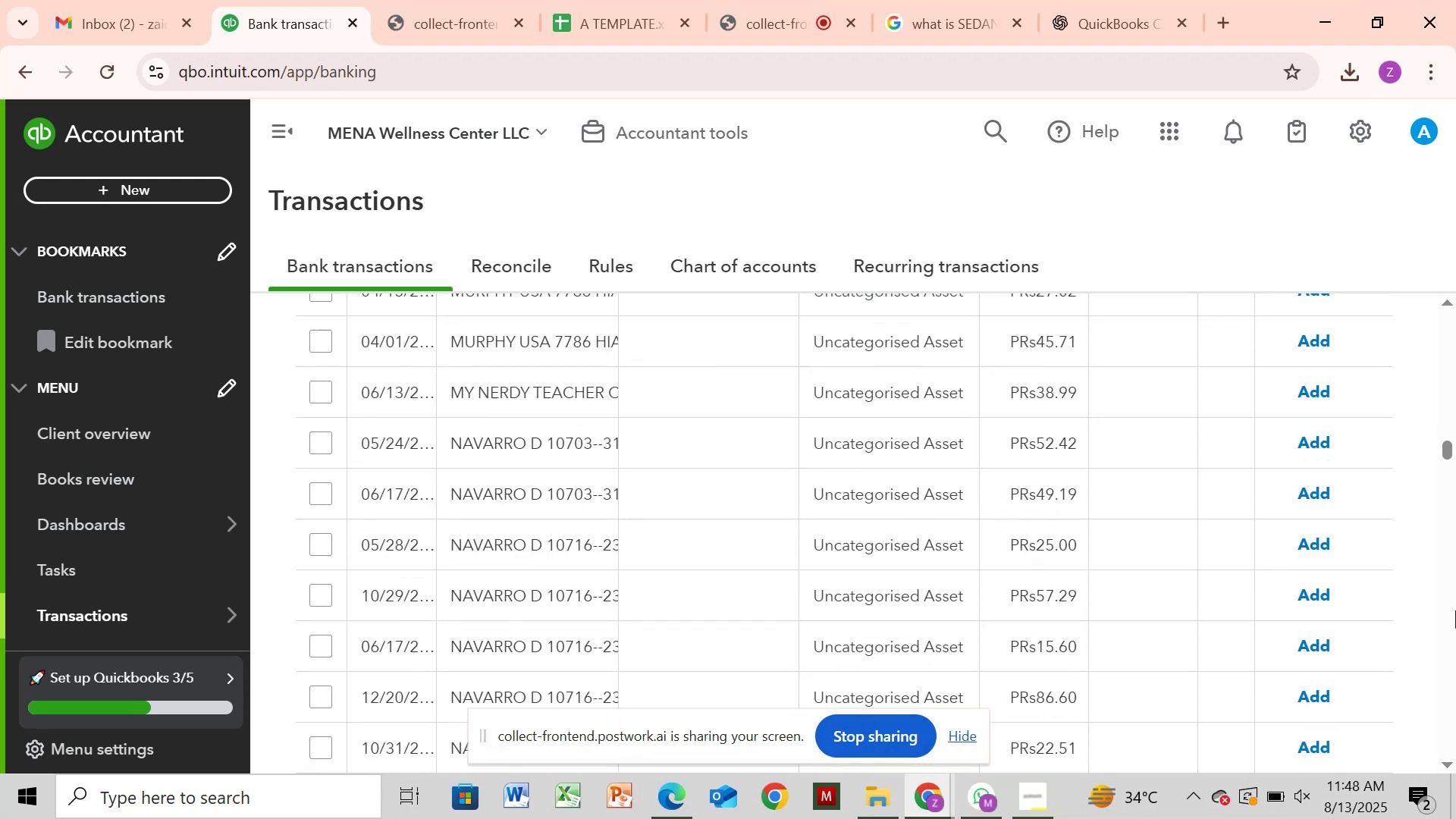 
triple_click([1455, 610])
 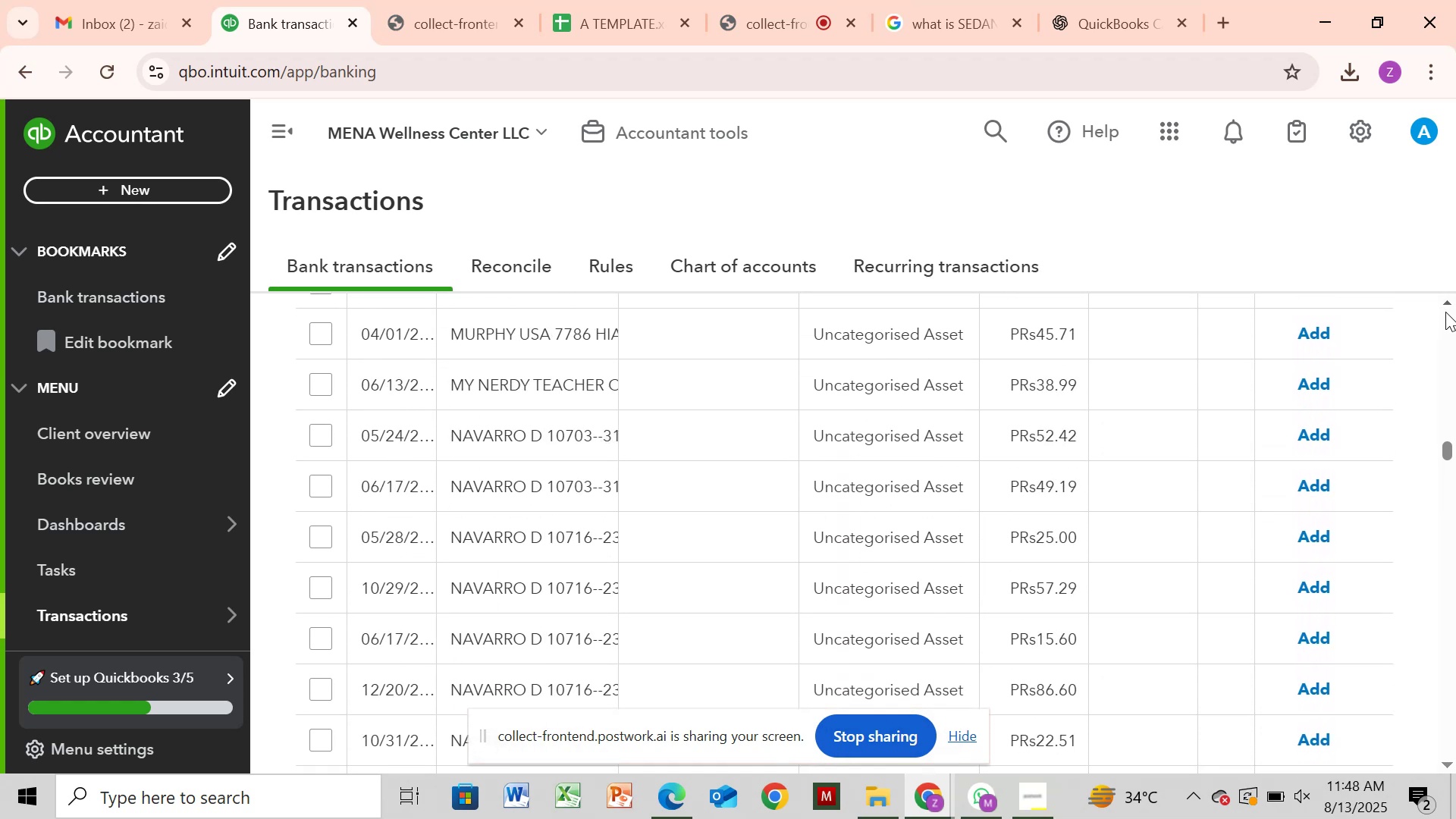 
wait(22.44)
 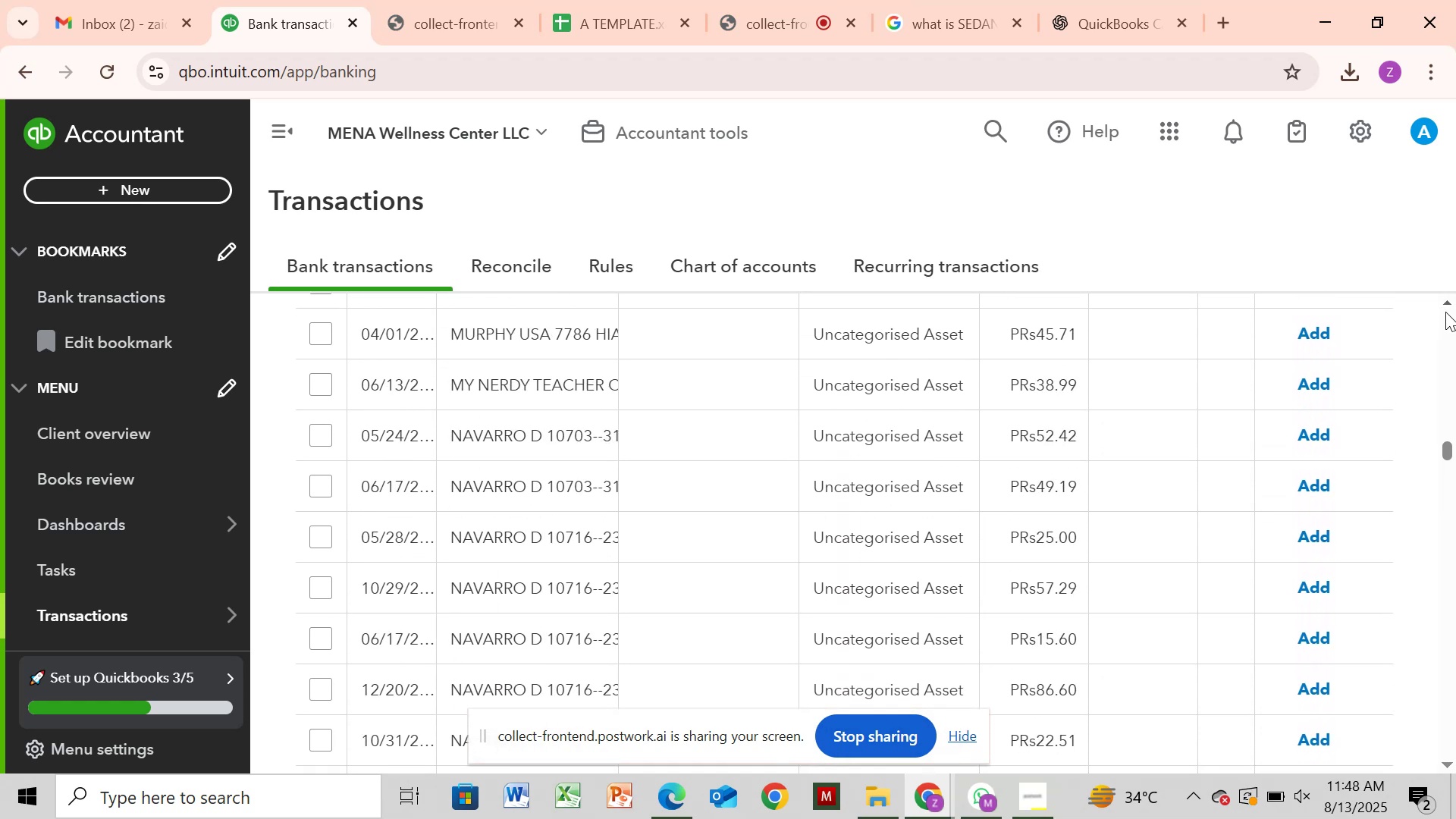 
left_click([1445, 312])
 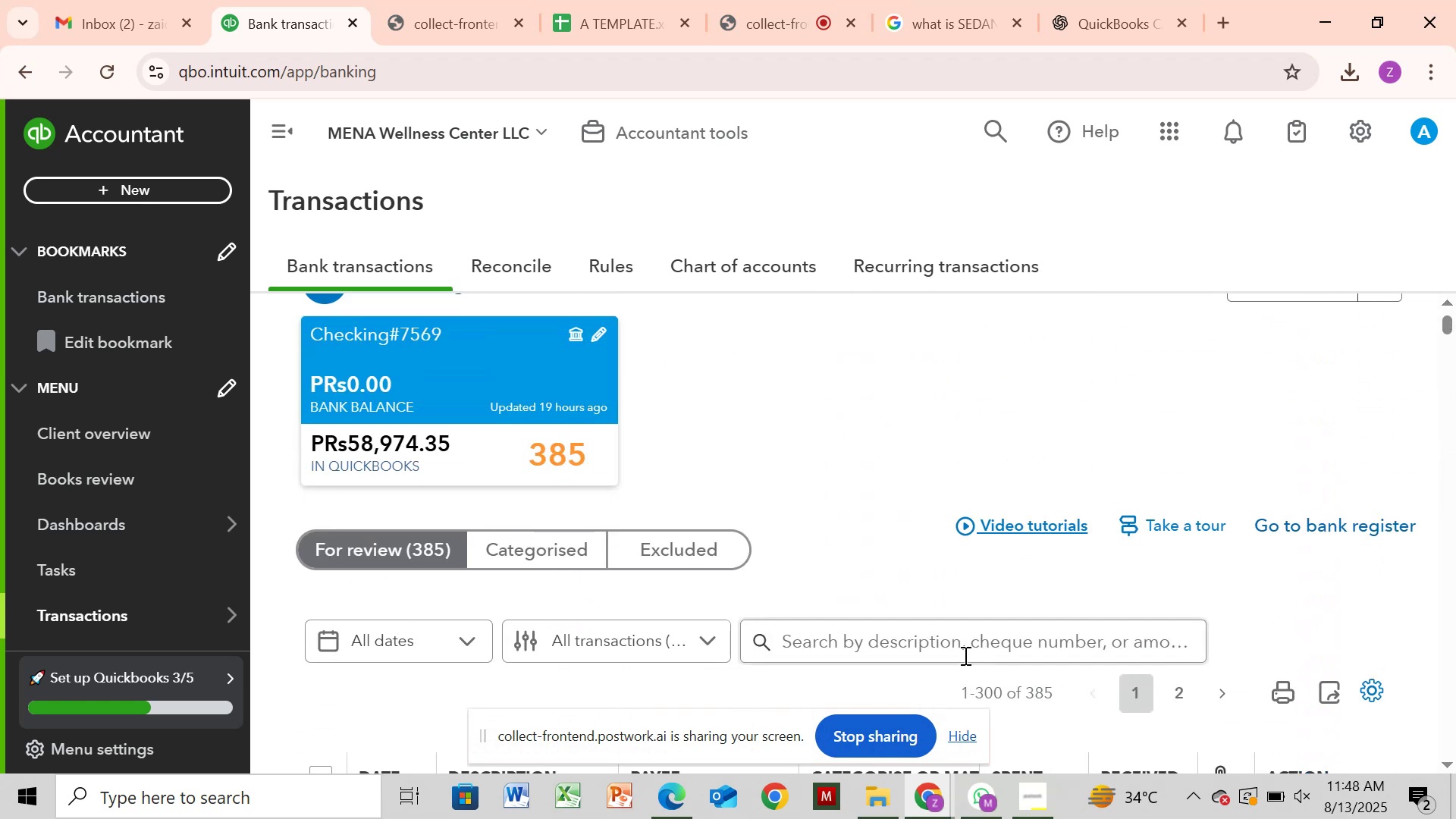 
left_click([966, 646])
 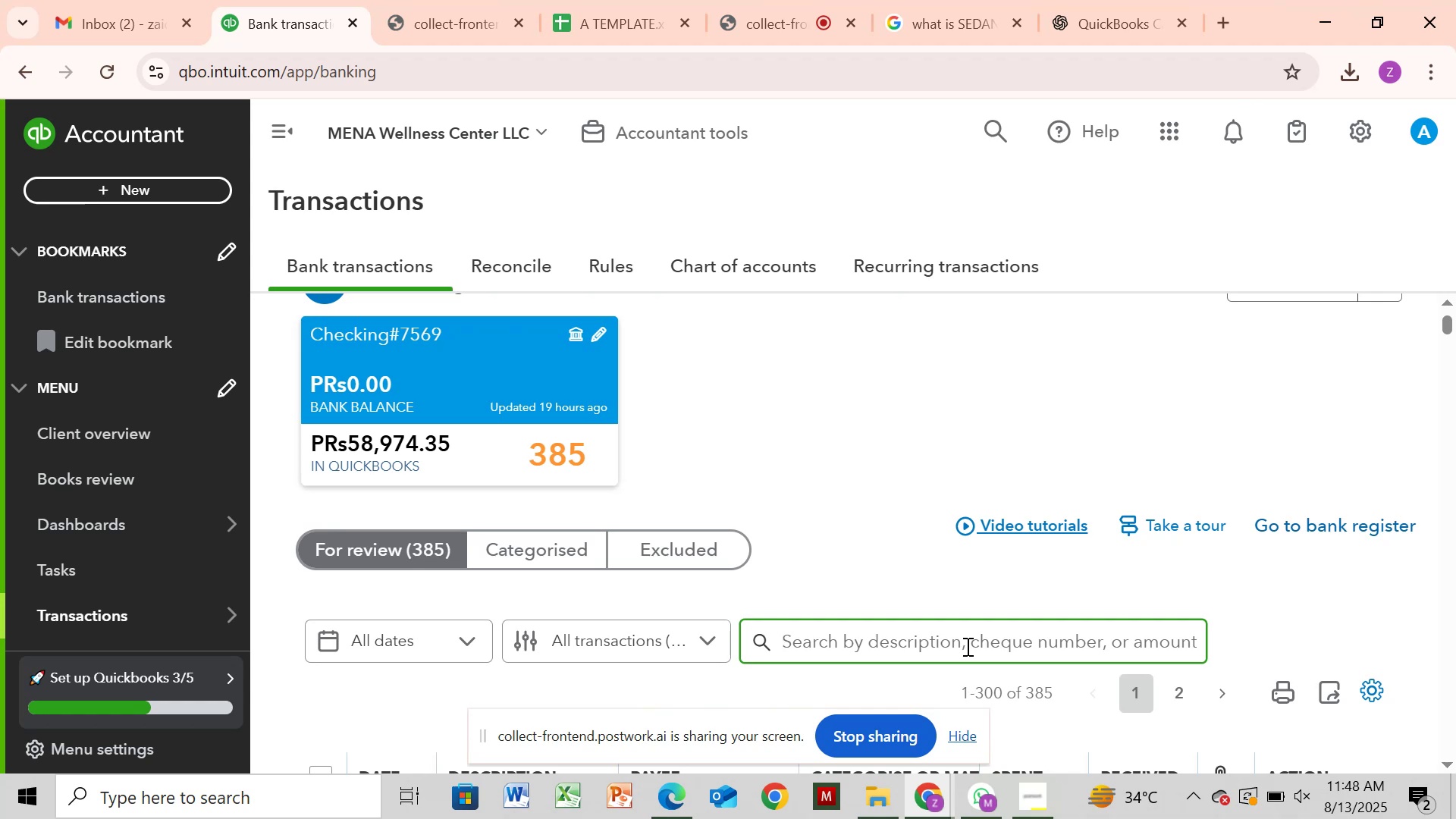 
type(prime)
 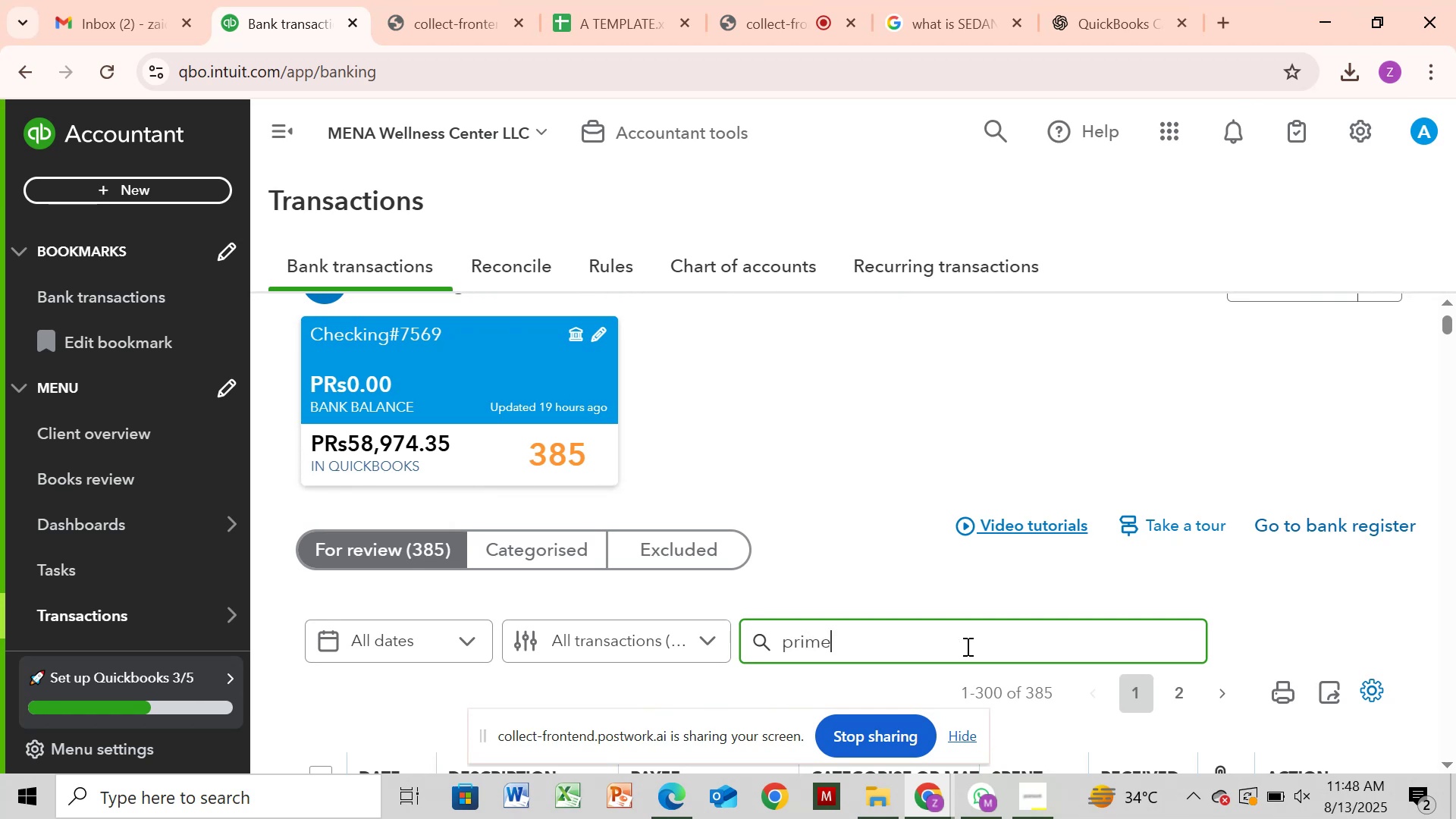 
key(Enter)
 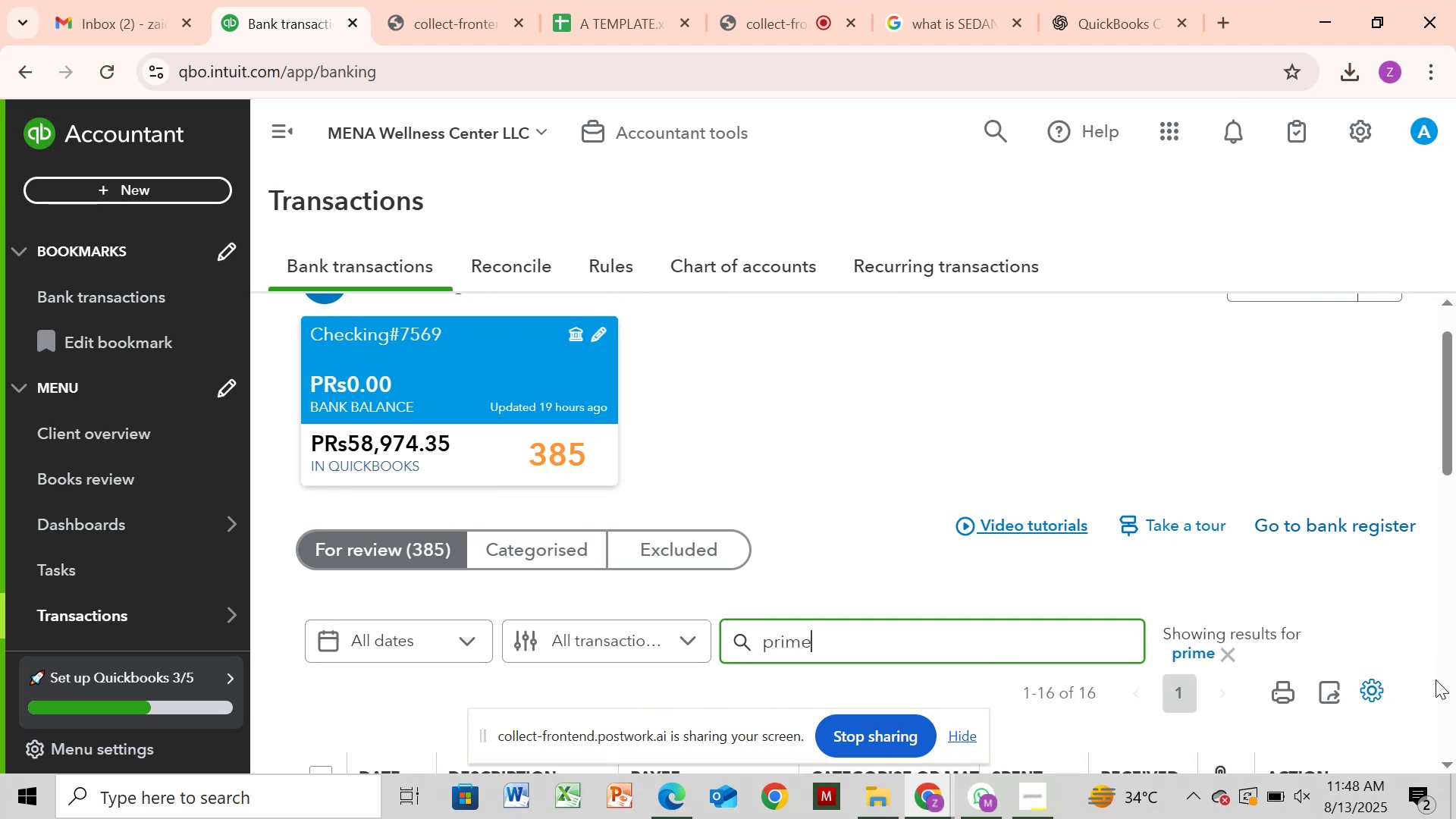 
left_click([1446, 708])
 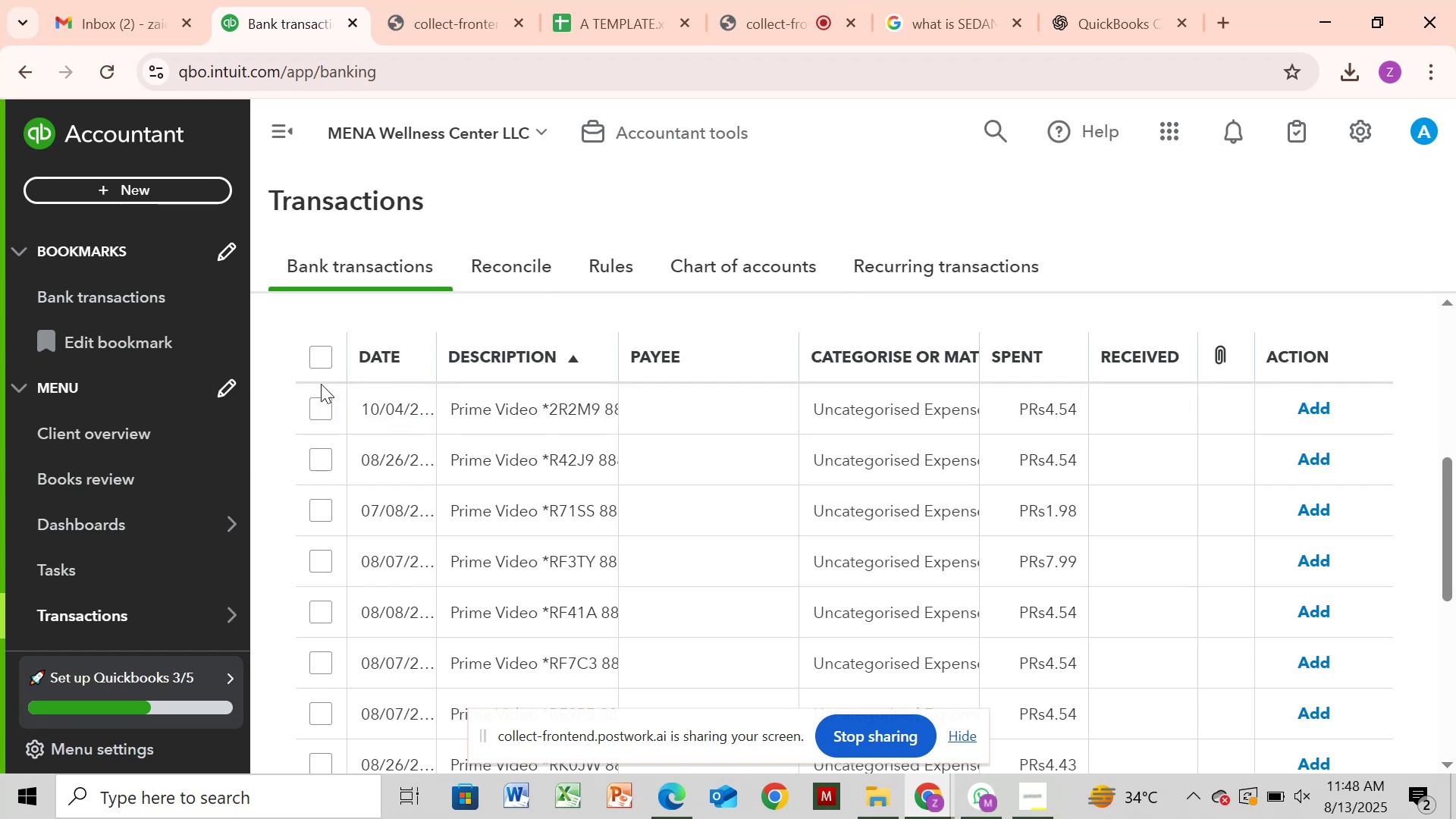 
wait(6.8)
 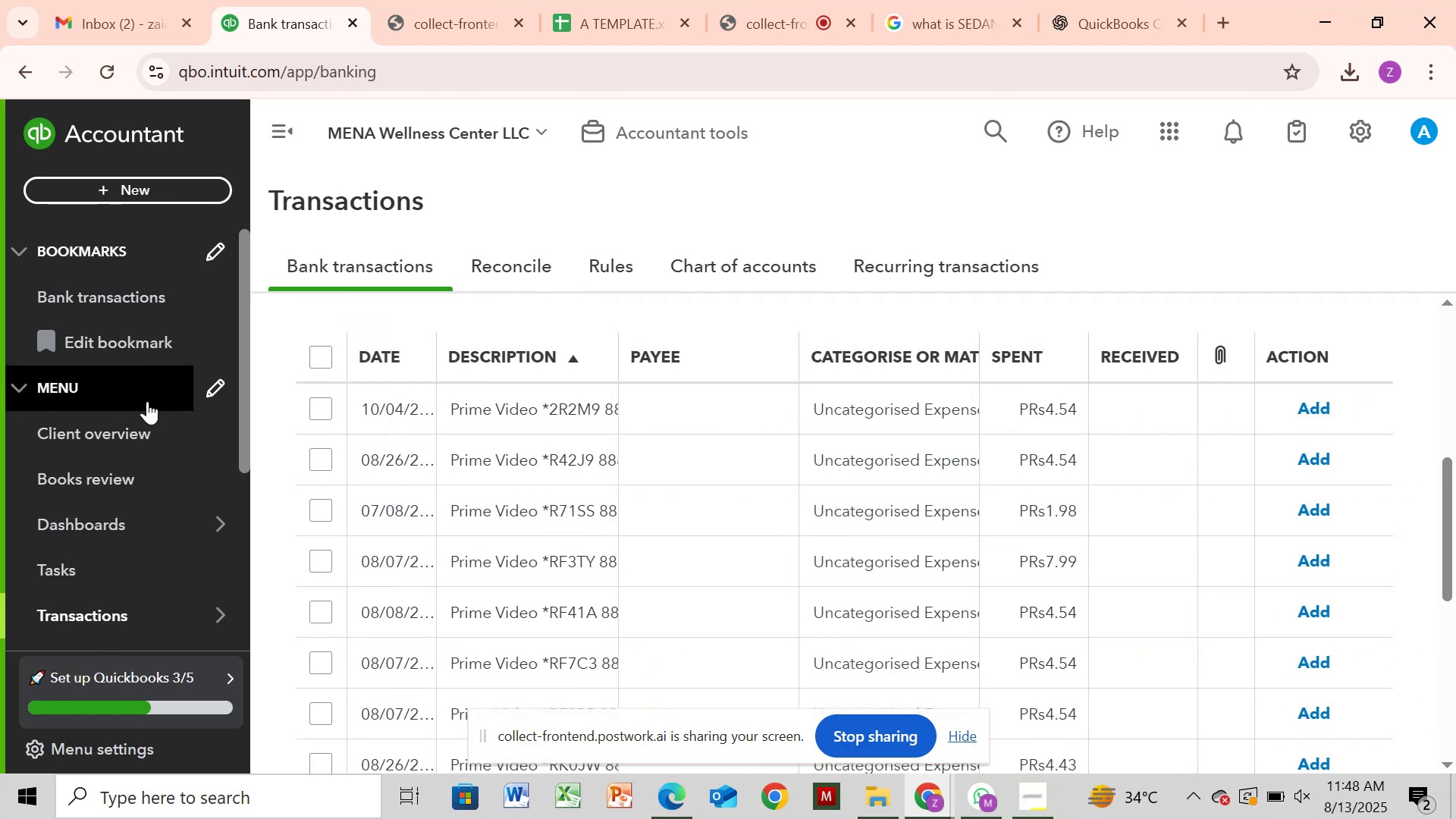 
left_click([323, 356])
 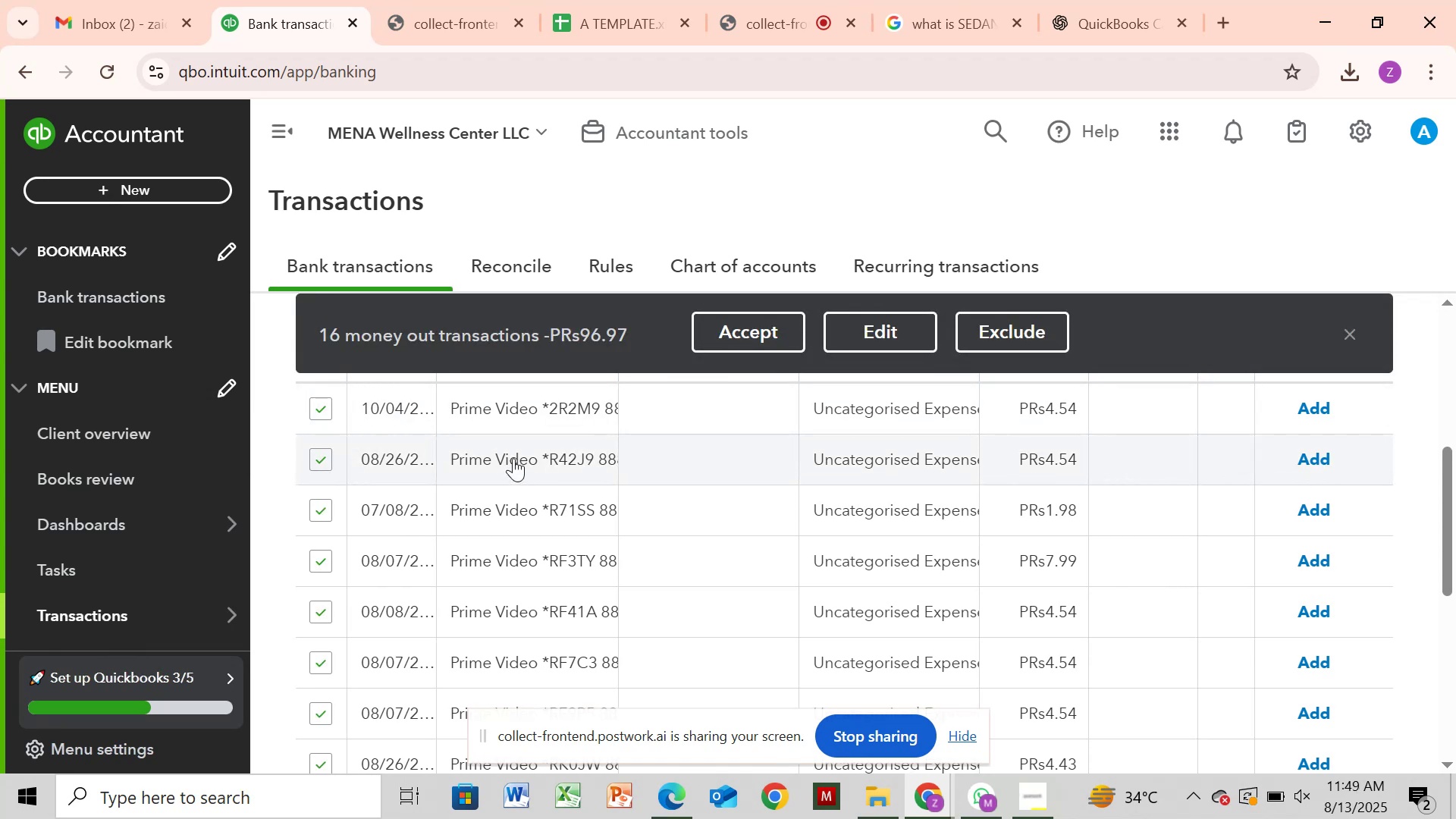 
wait(7.39)
 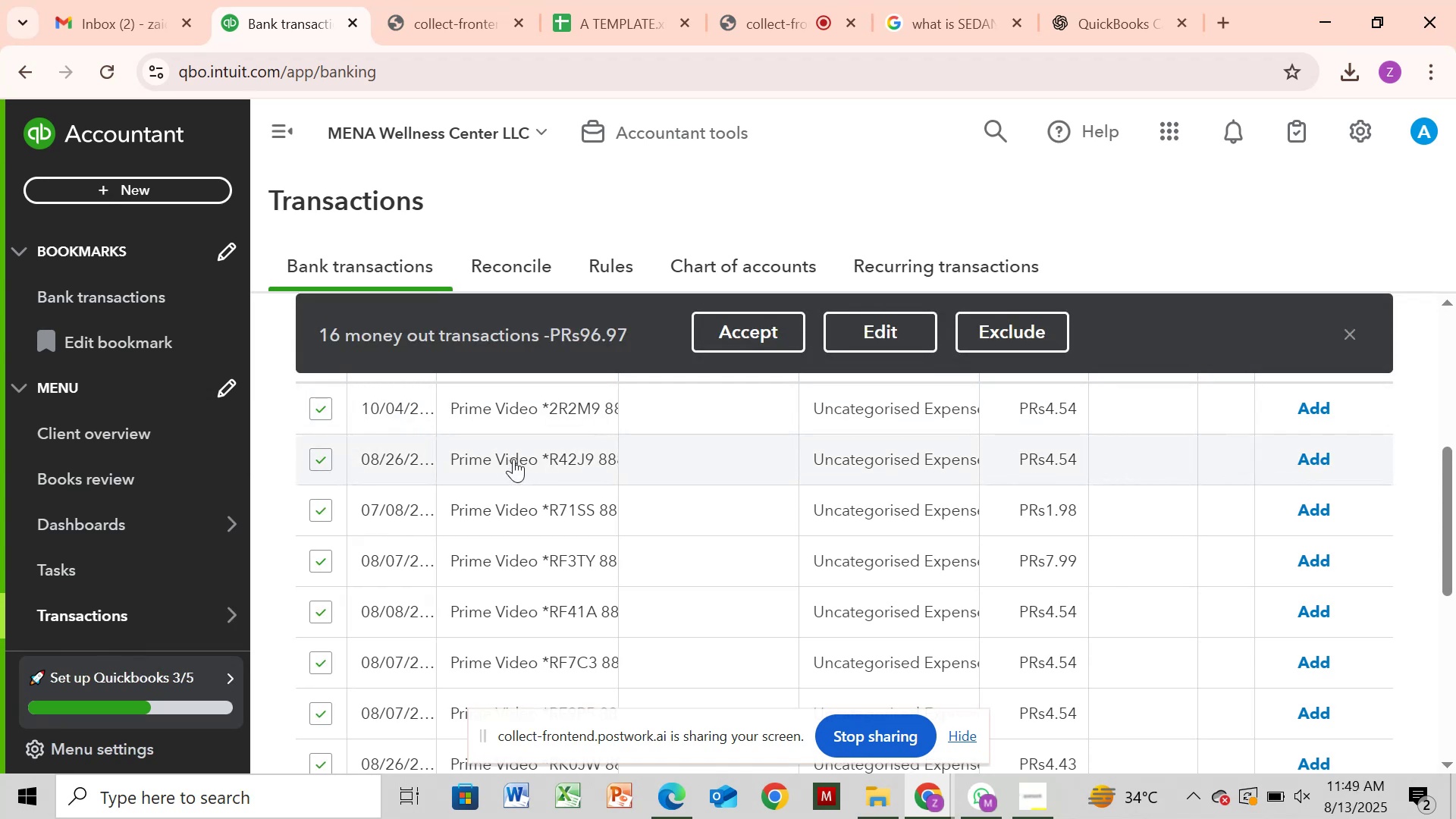 
scroll: coordinate [513, 458], scroll_direction: down, amount: 4.0
 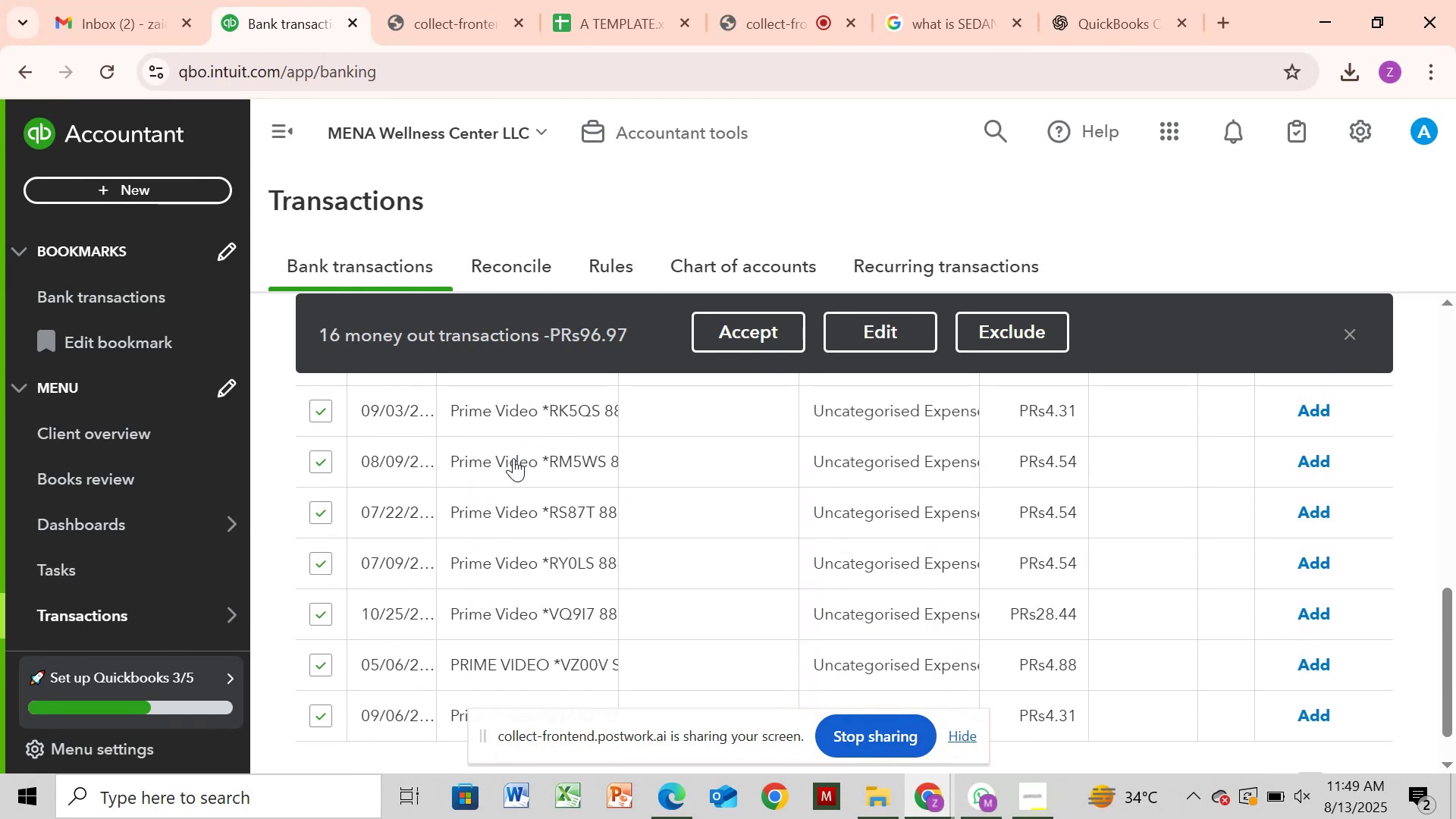 
scroll: coordinate [513, 458], scroll_direction: none, amount: 0.0
 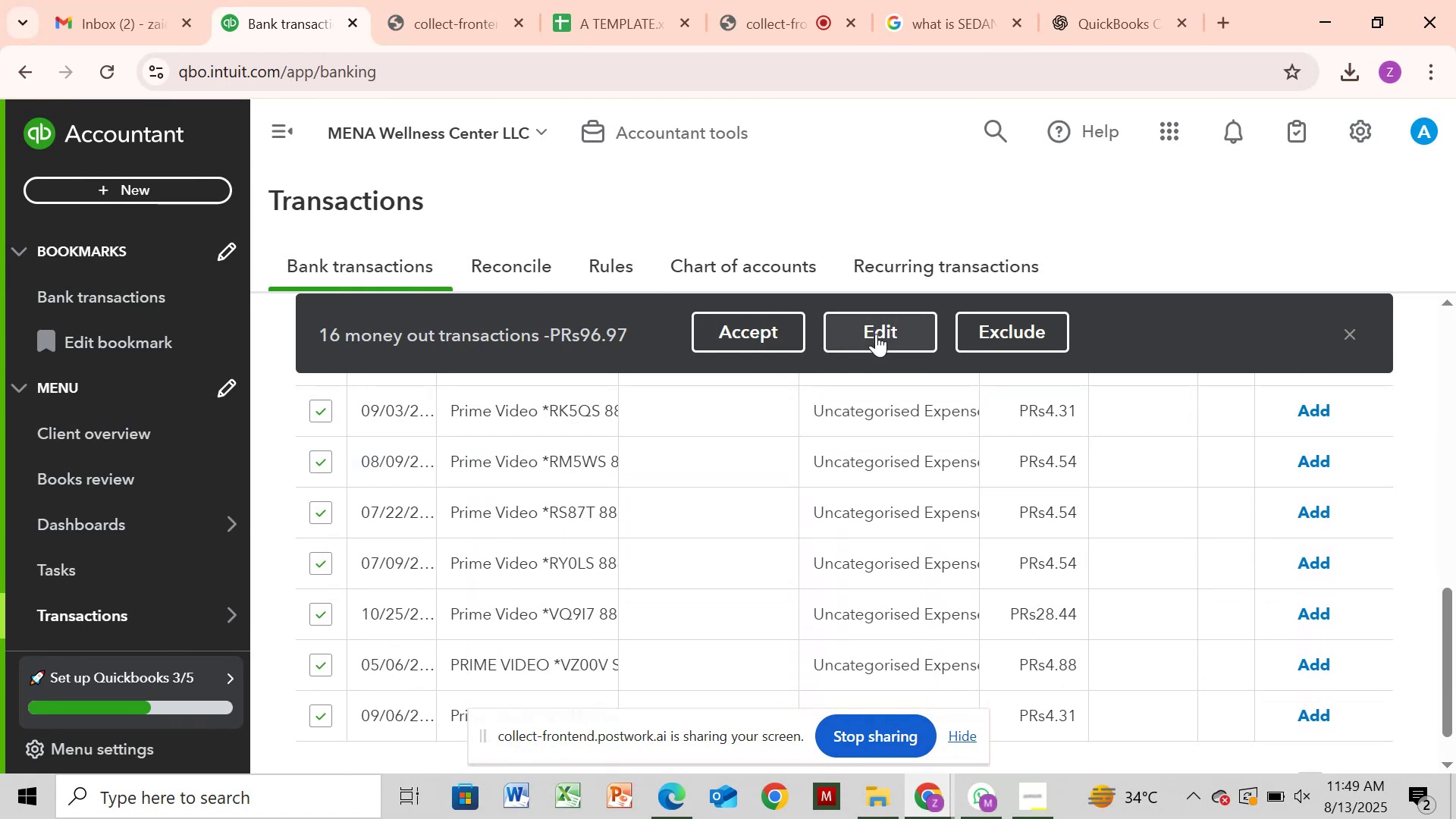 
left_click([874, 334])
 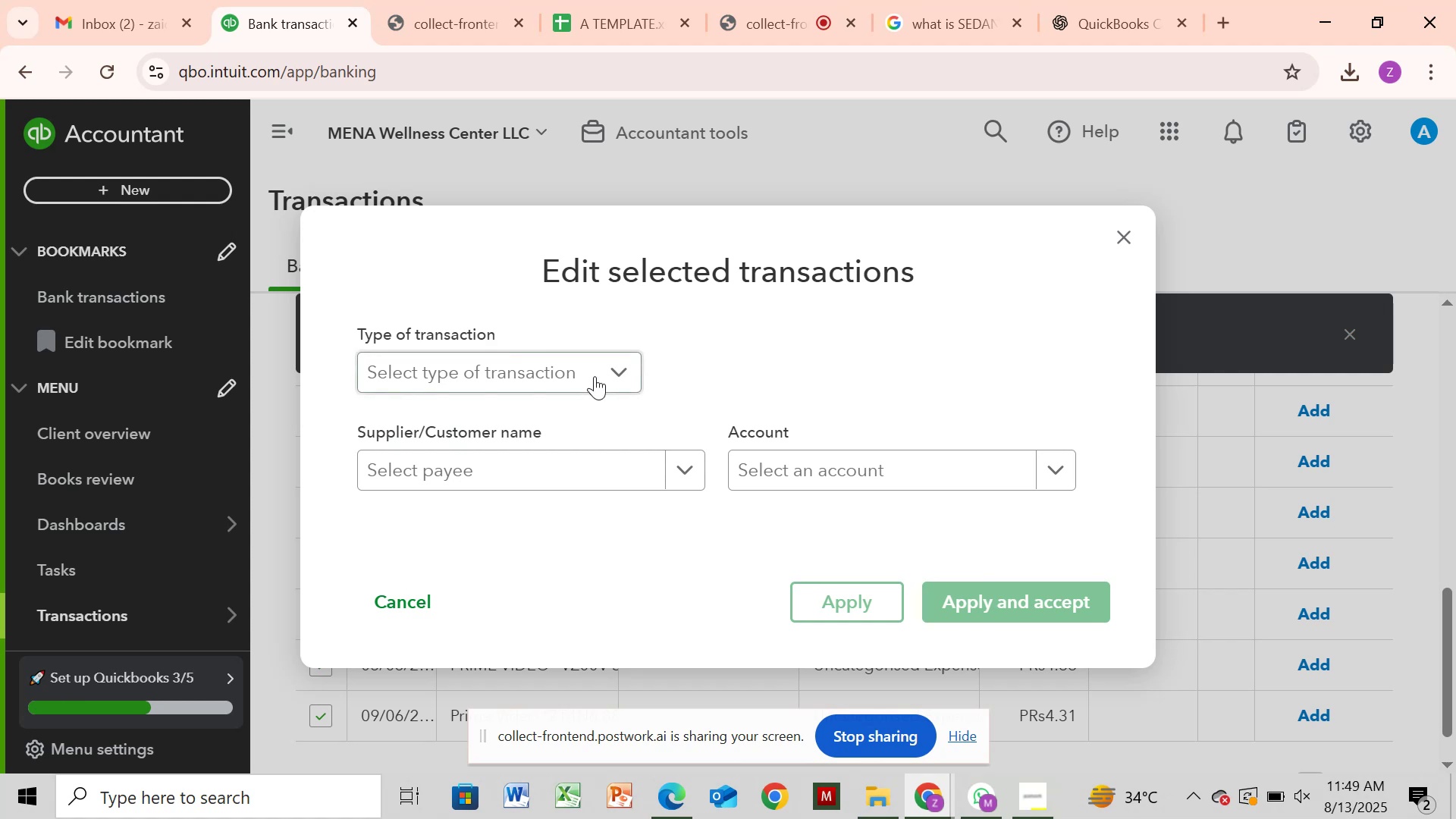 
left_click([595, 376])
 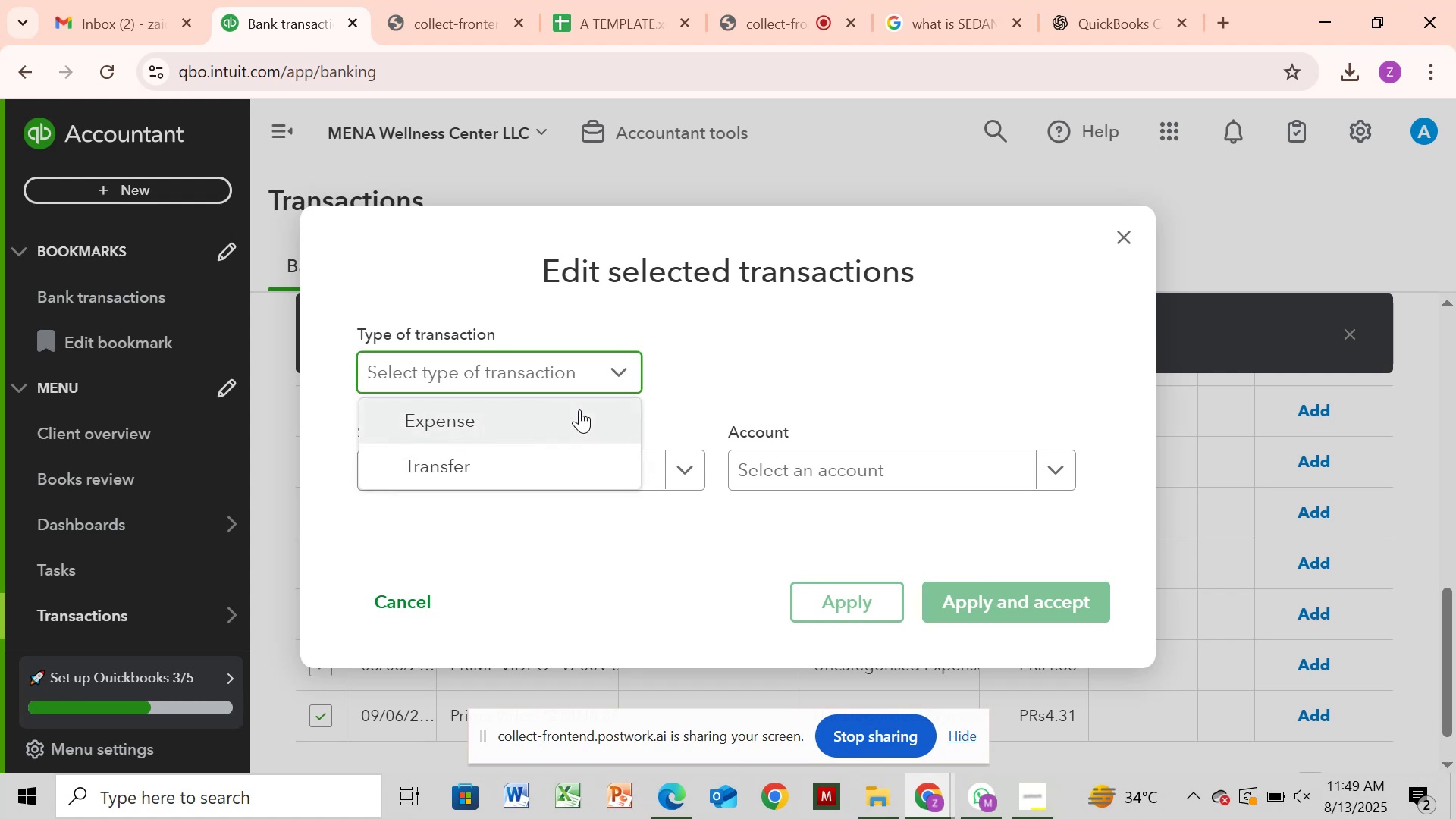 
left_click([579, 410])
 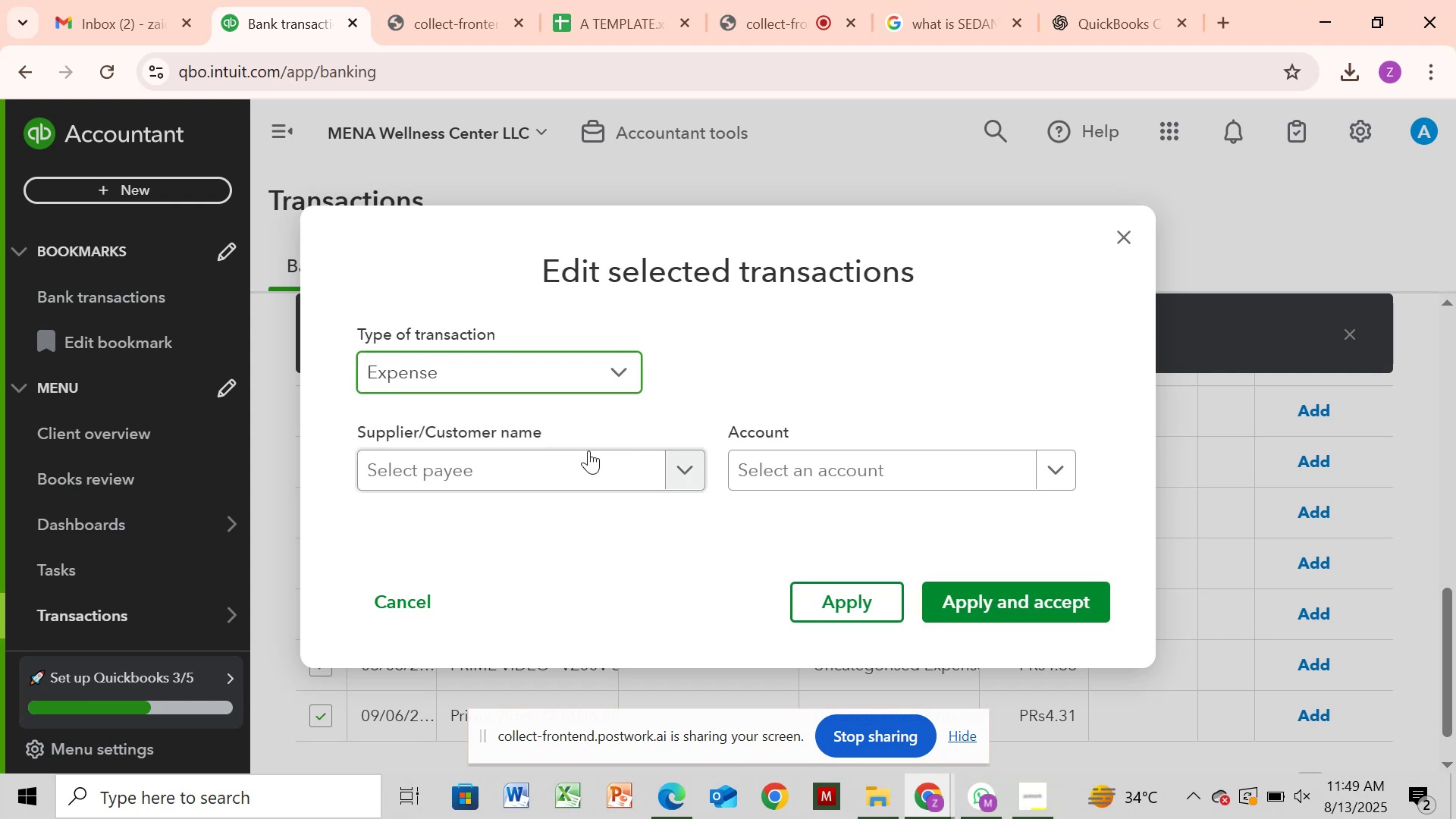 
left_click([588, 451])
 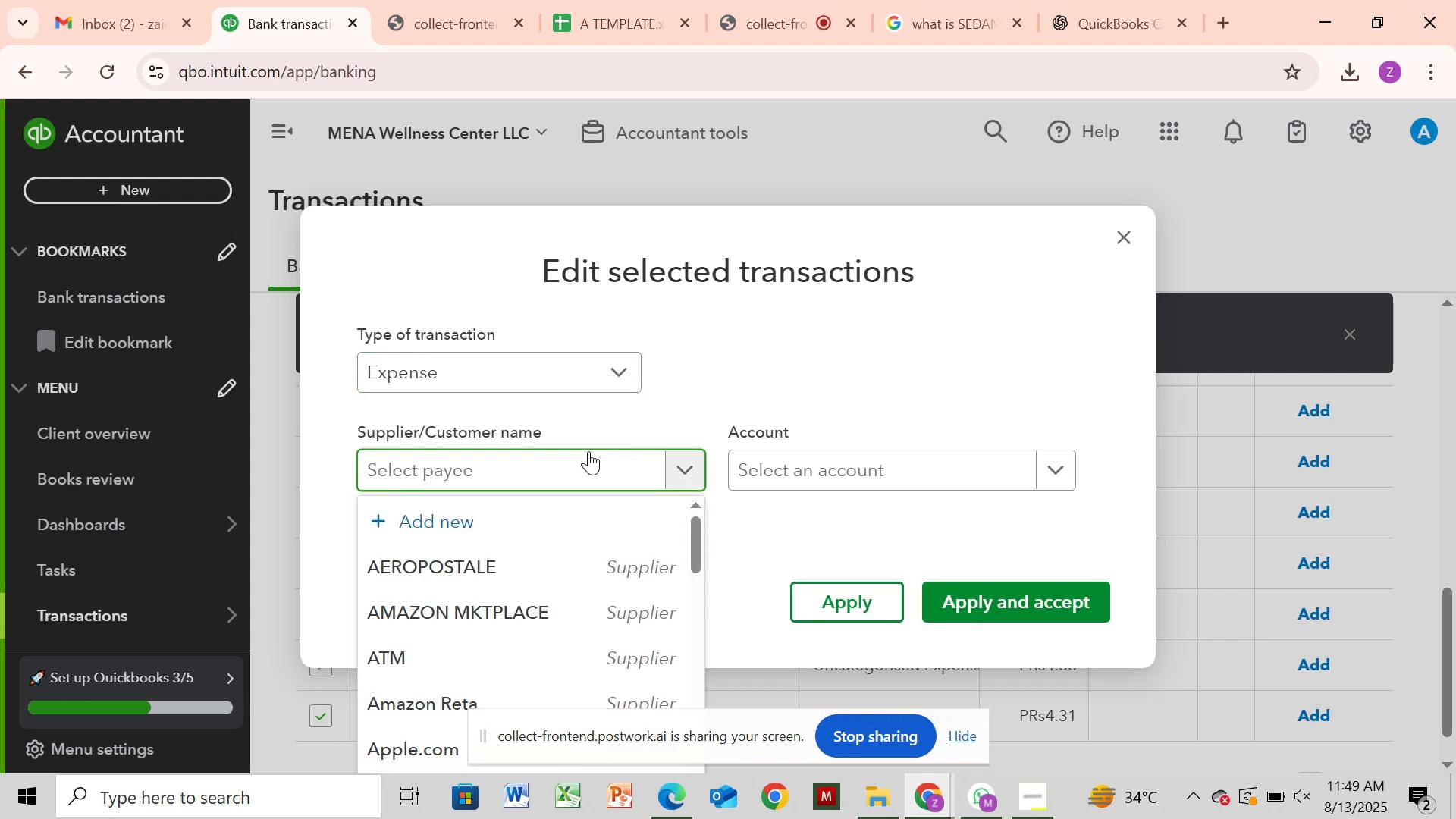 
type(pr)
 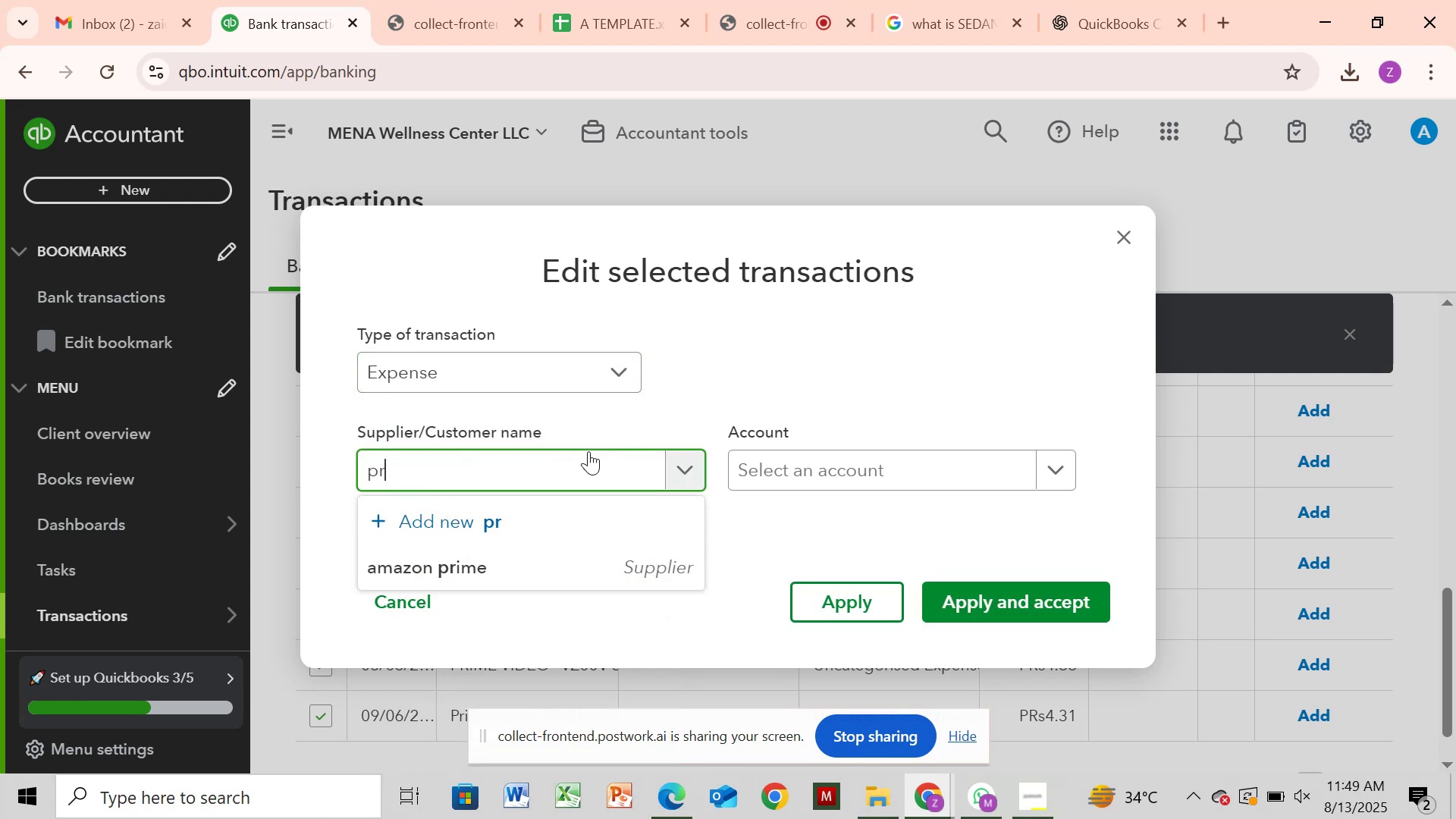 
wait(5.03)
 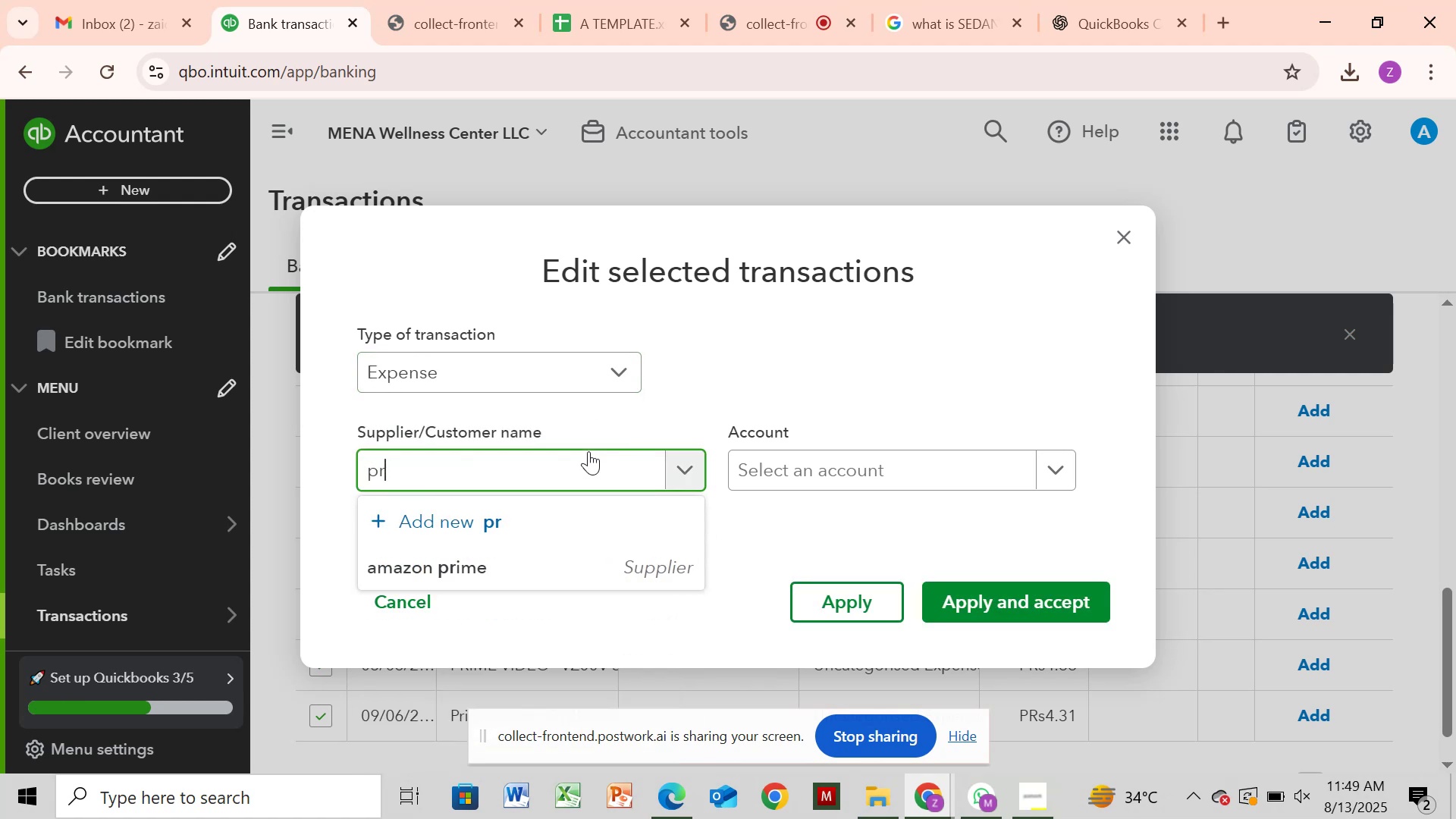 
key(Backspace)
key(Backspace)
type(Prime V)
 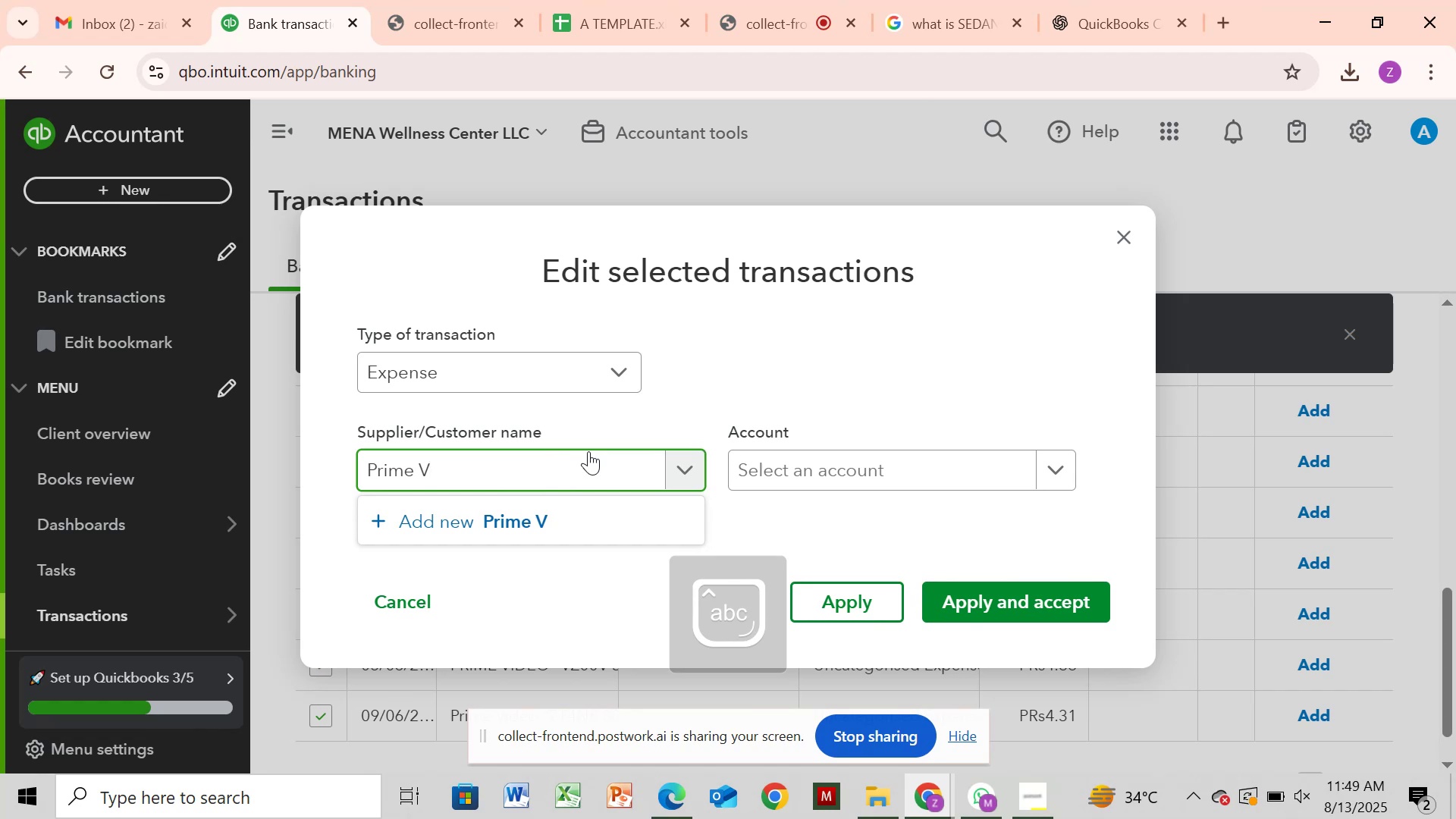 
type(ideo)
 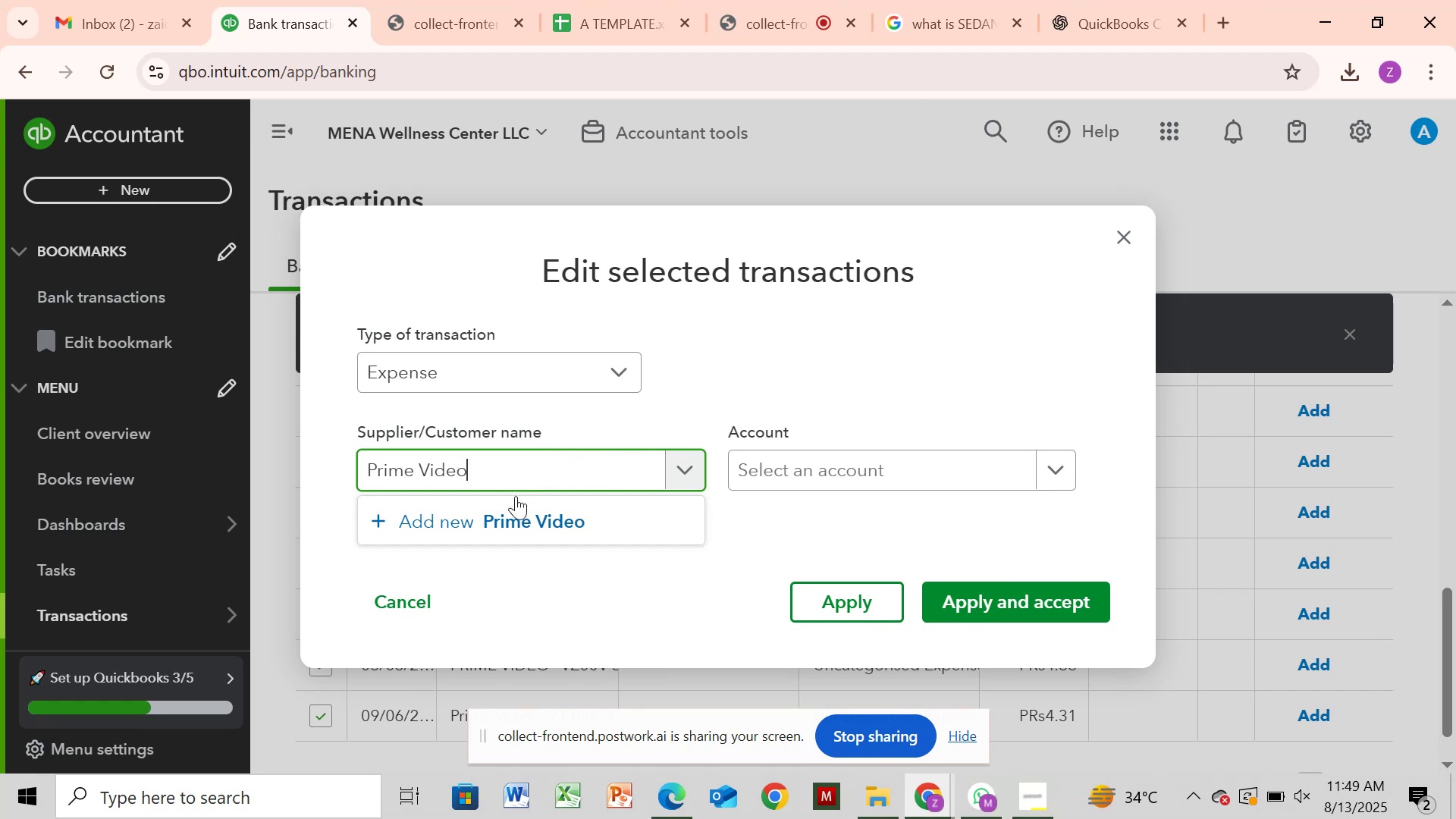 
left_click([513, 515])
 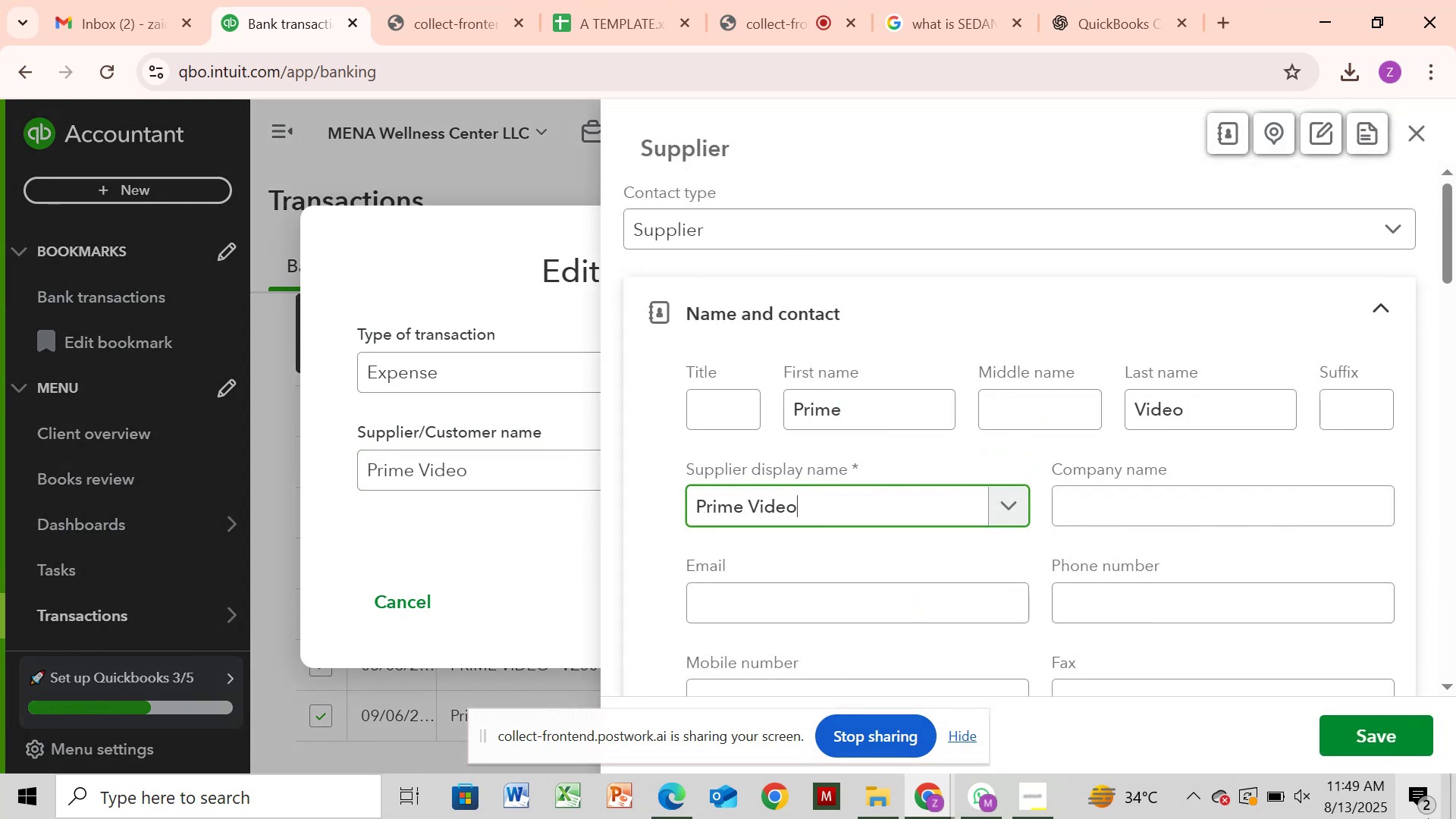 
left_click([1382, 734])
 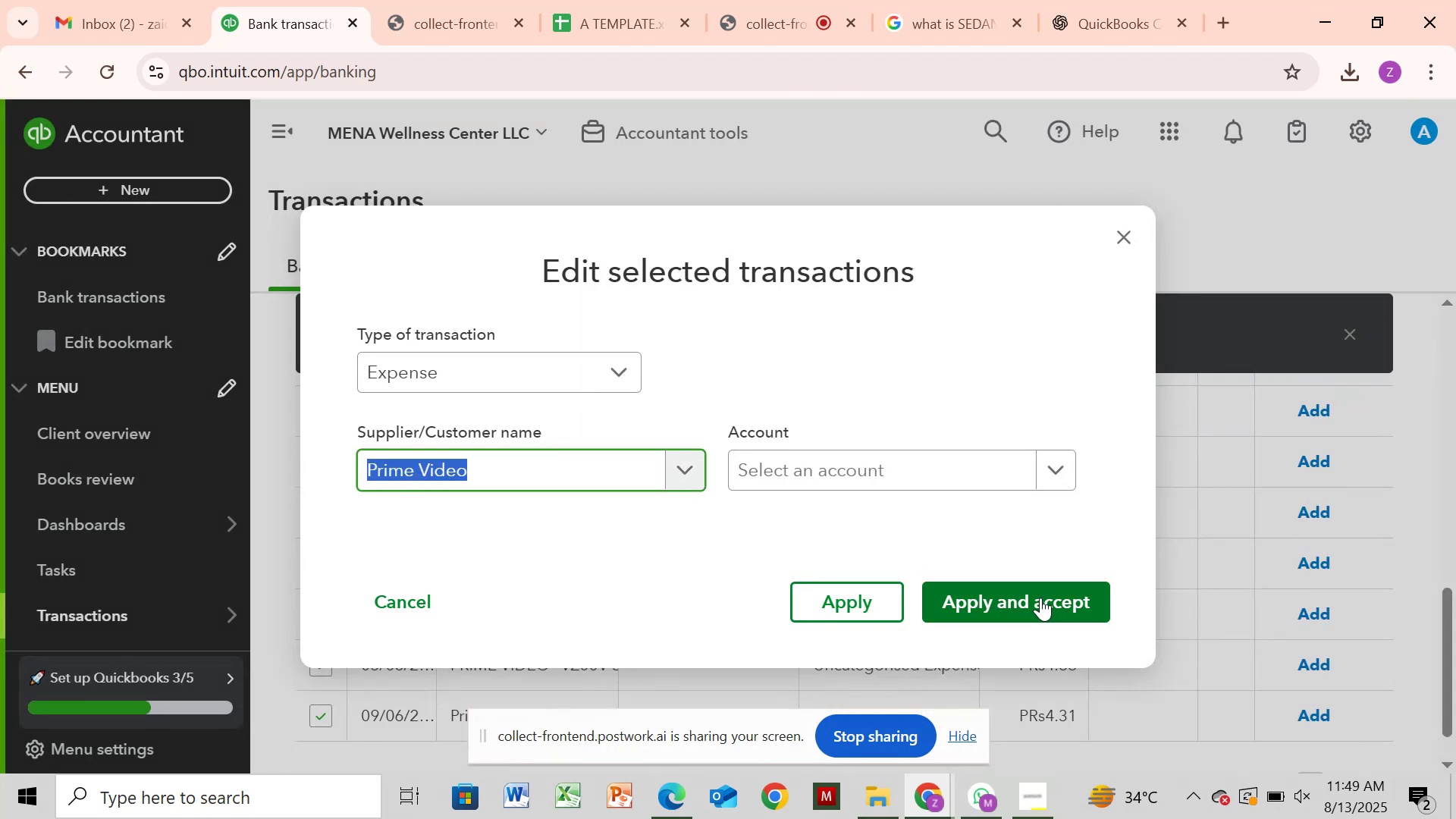 
left_click([825, 482])
 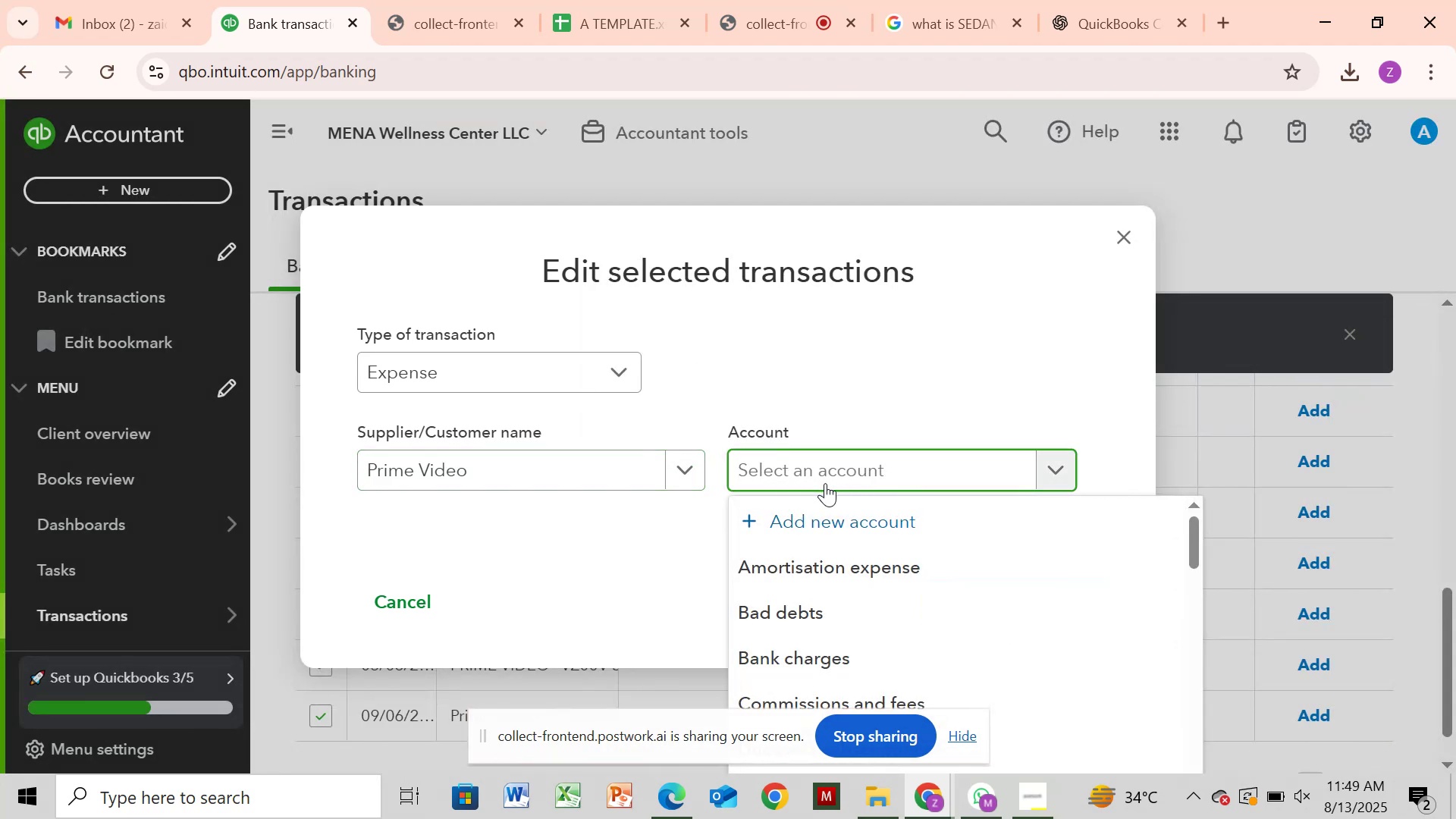 
type(sub)
 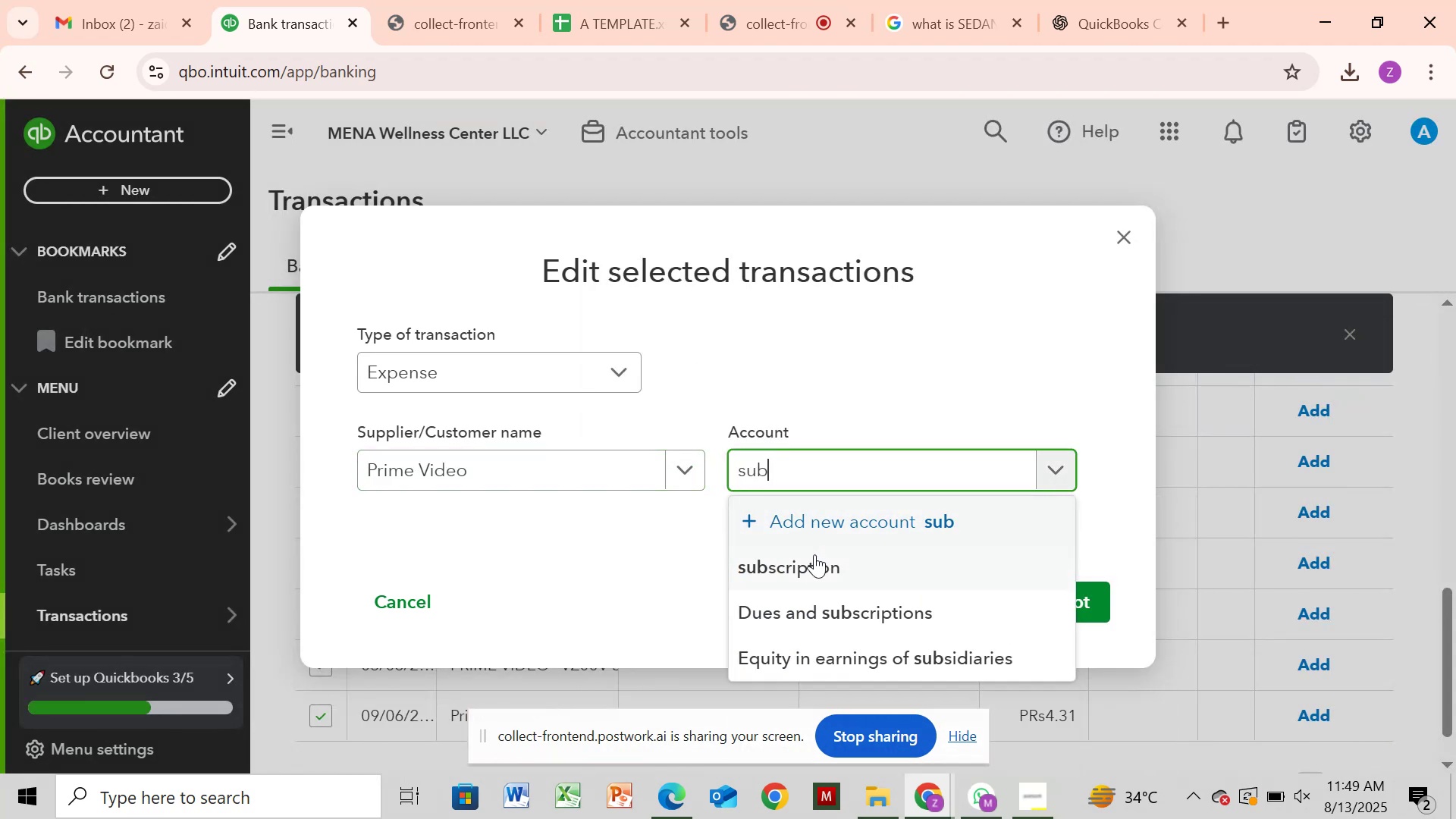 
left_click([822, 573])
 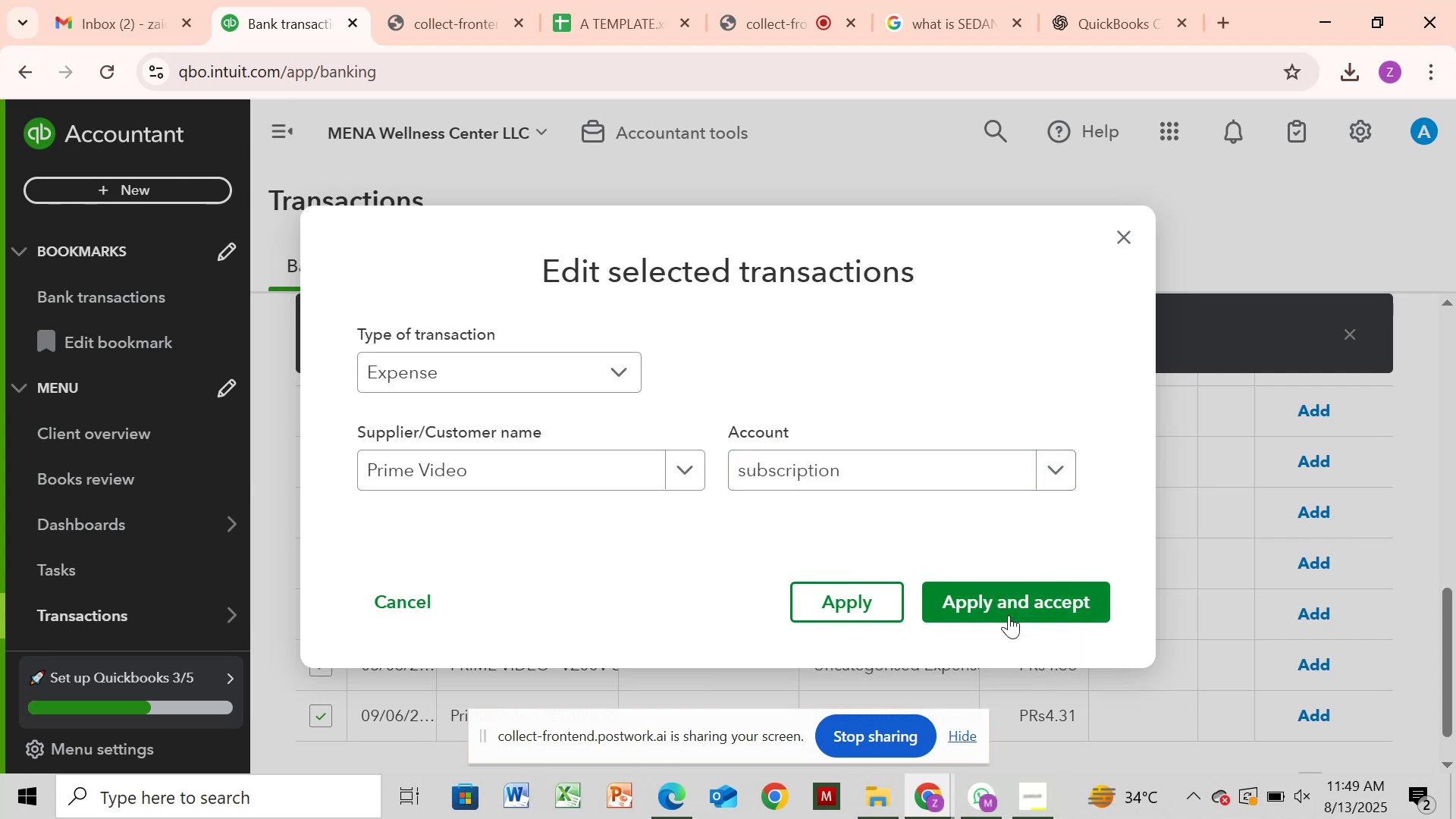 
left_click([1009, 612])
 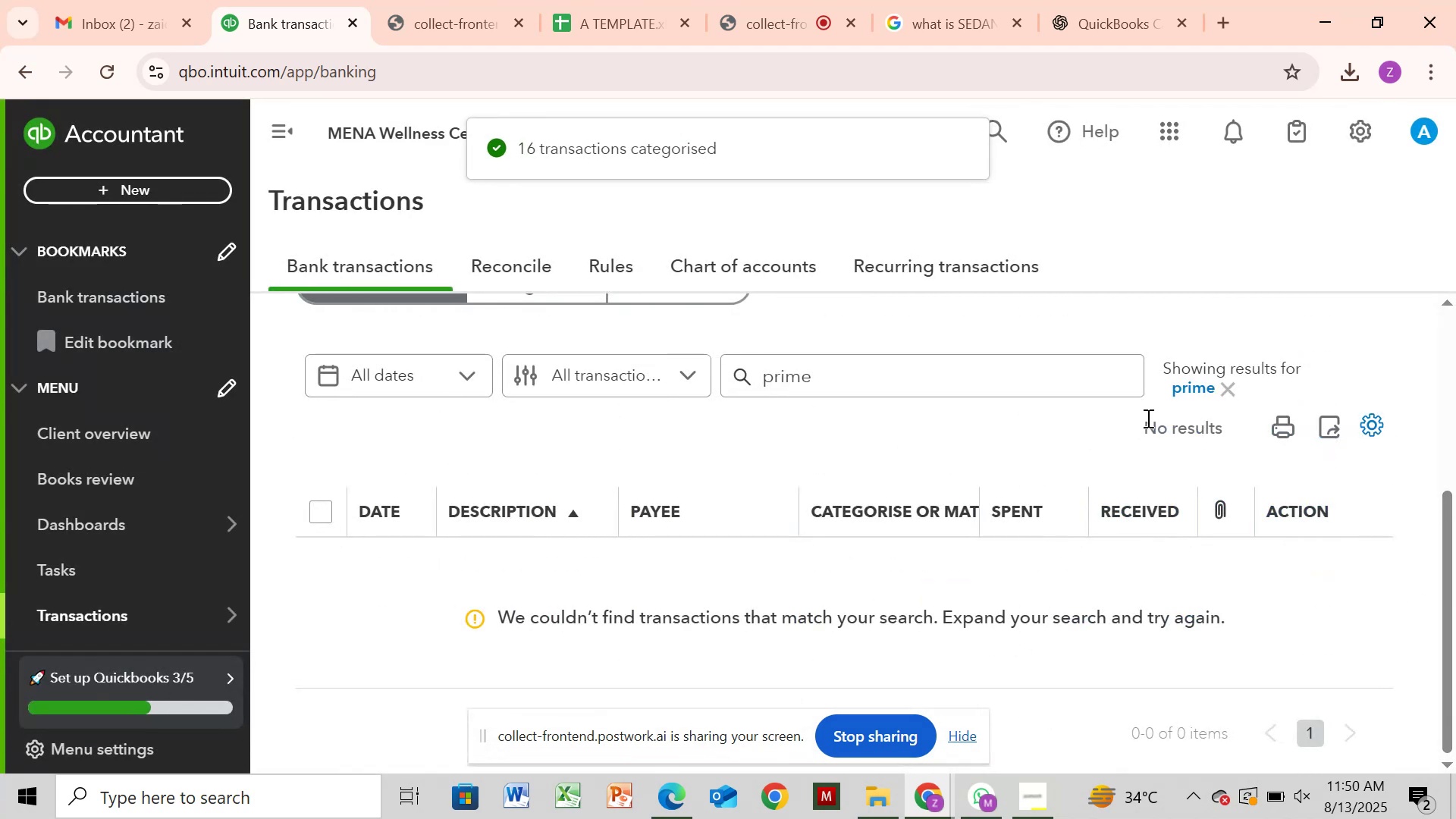 
wait(7.43)
 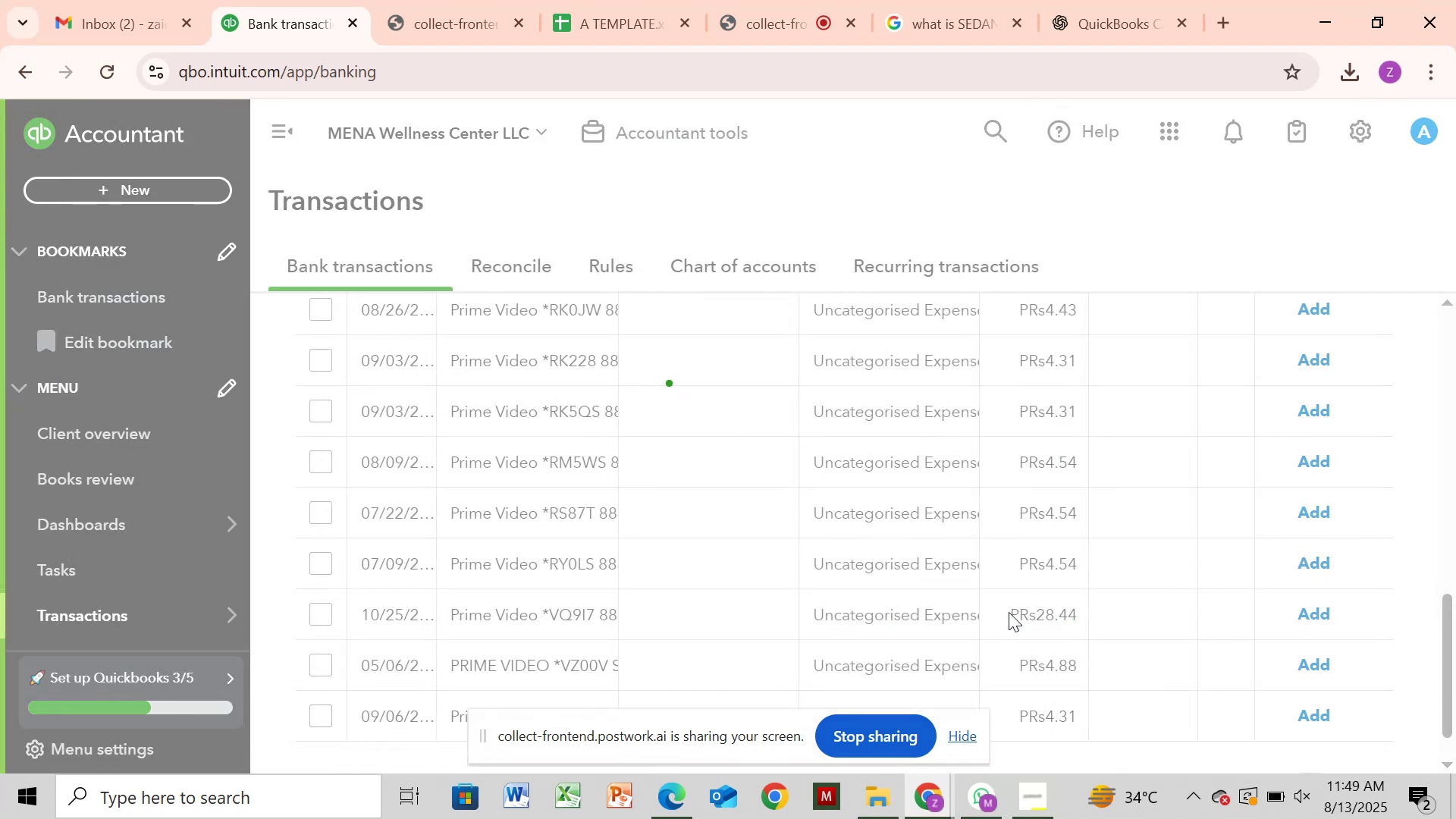 
mouse_move([1202, 425])
 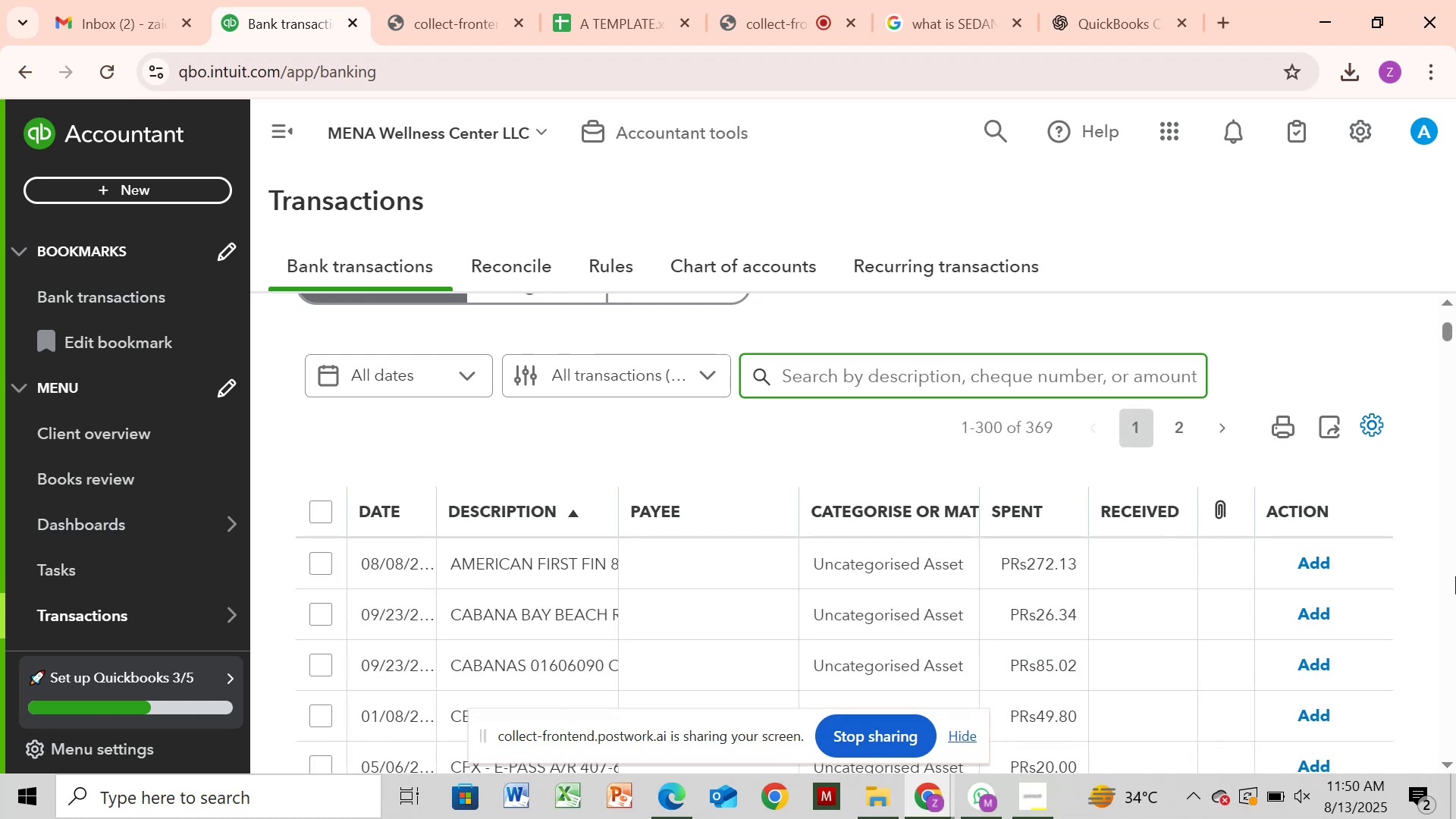 
left_click([1455, 576])
 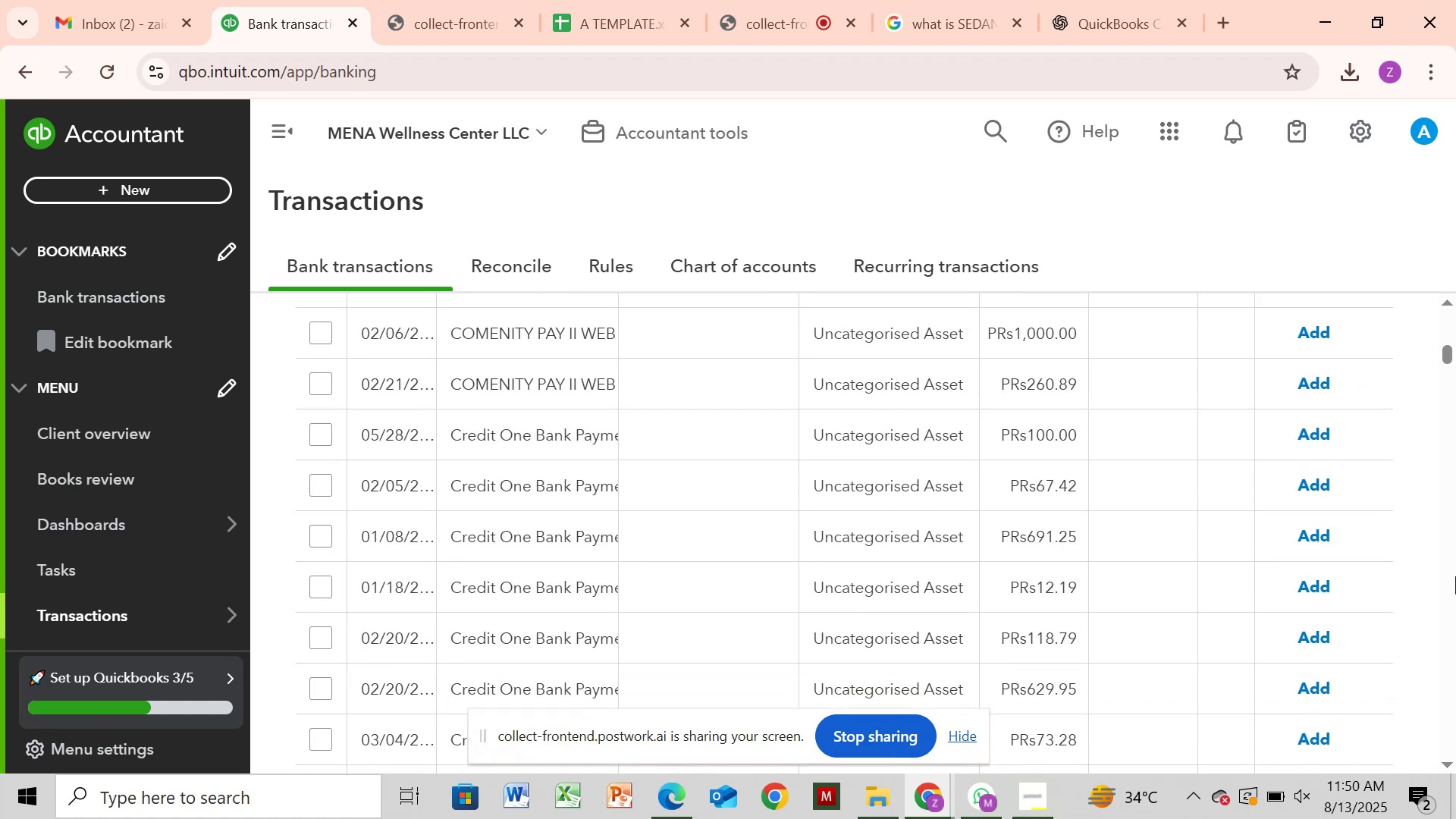 
double_click([1455, 576])
 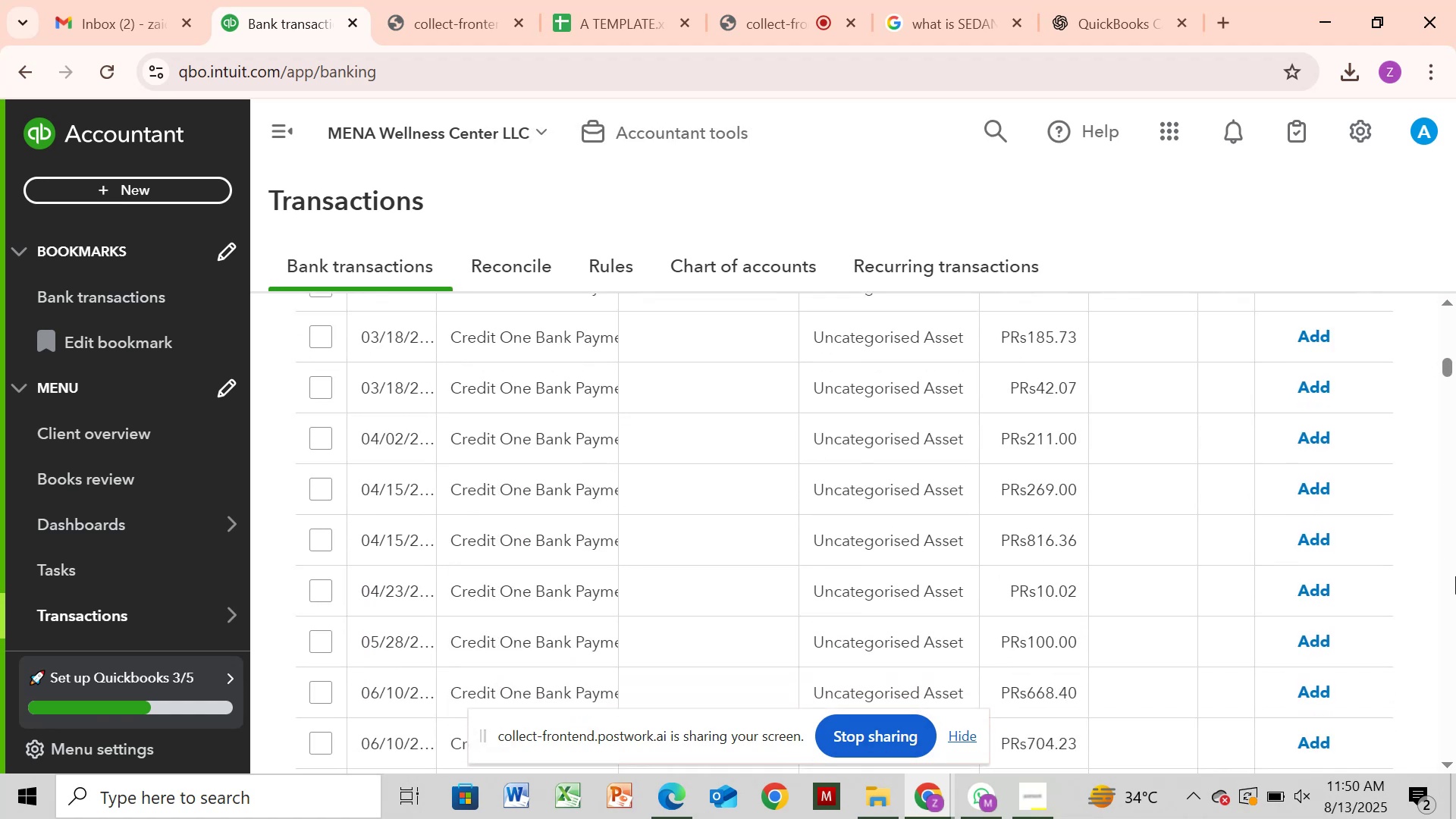 
triple_click([1455, 576])
 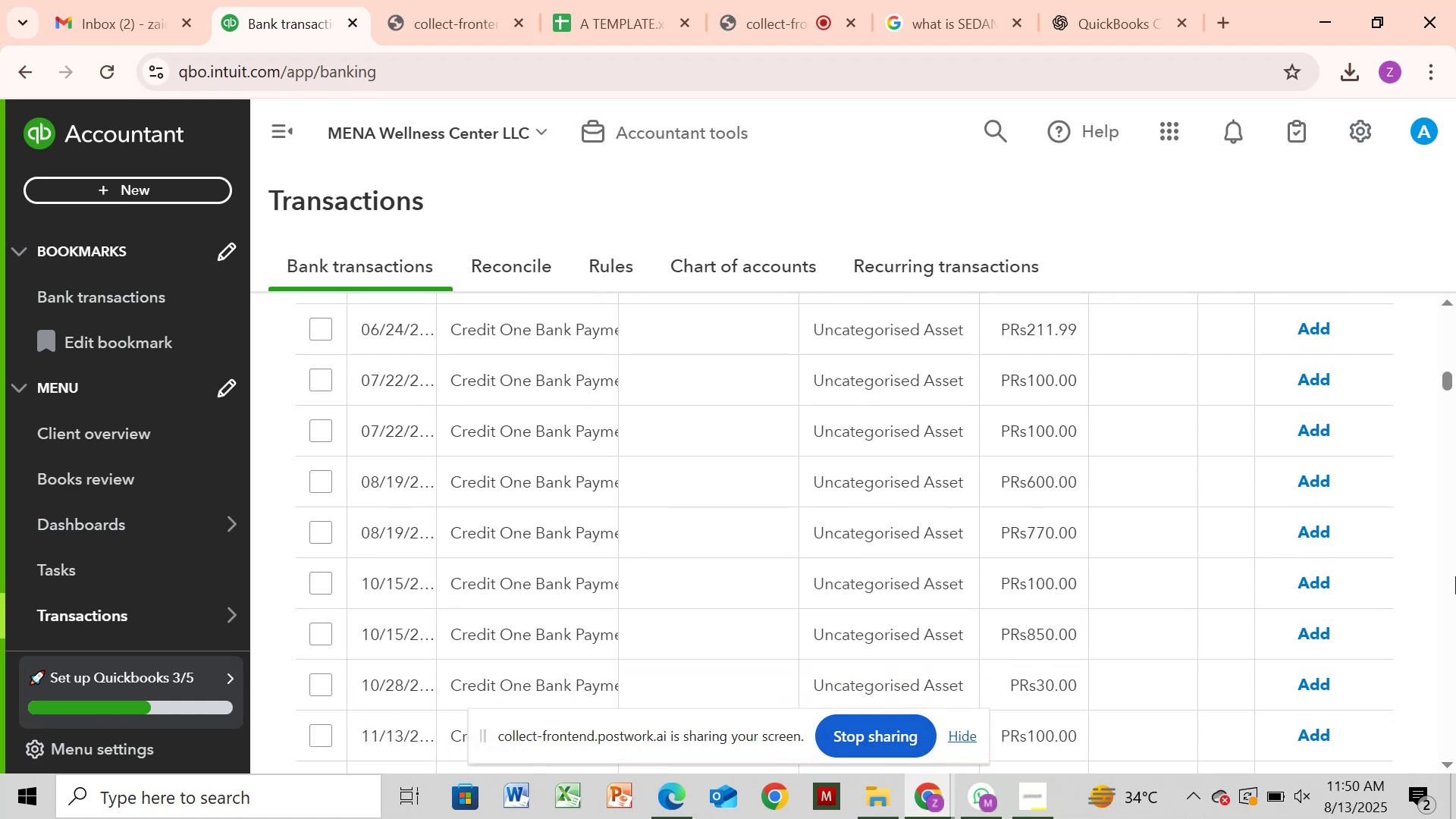 
triple_click([1455, 576])
 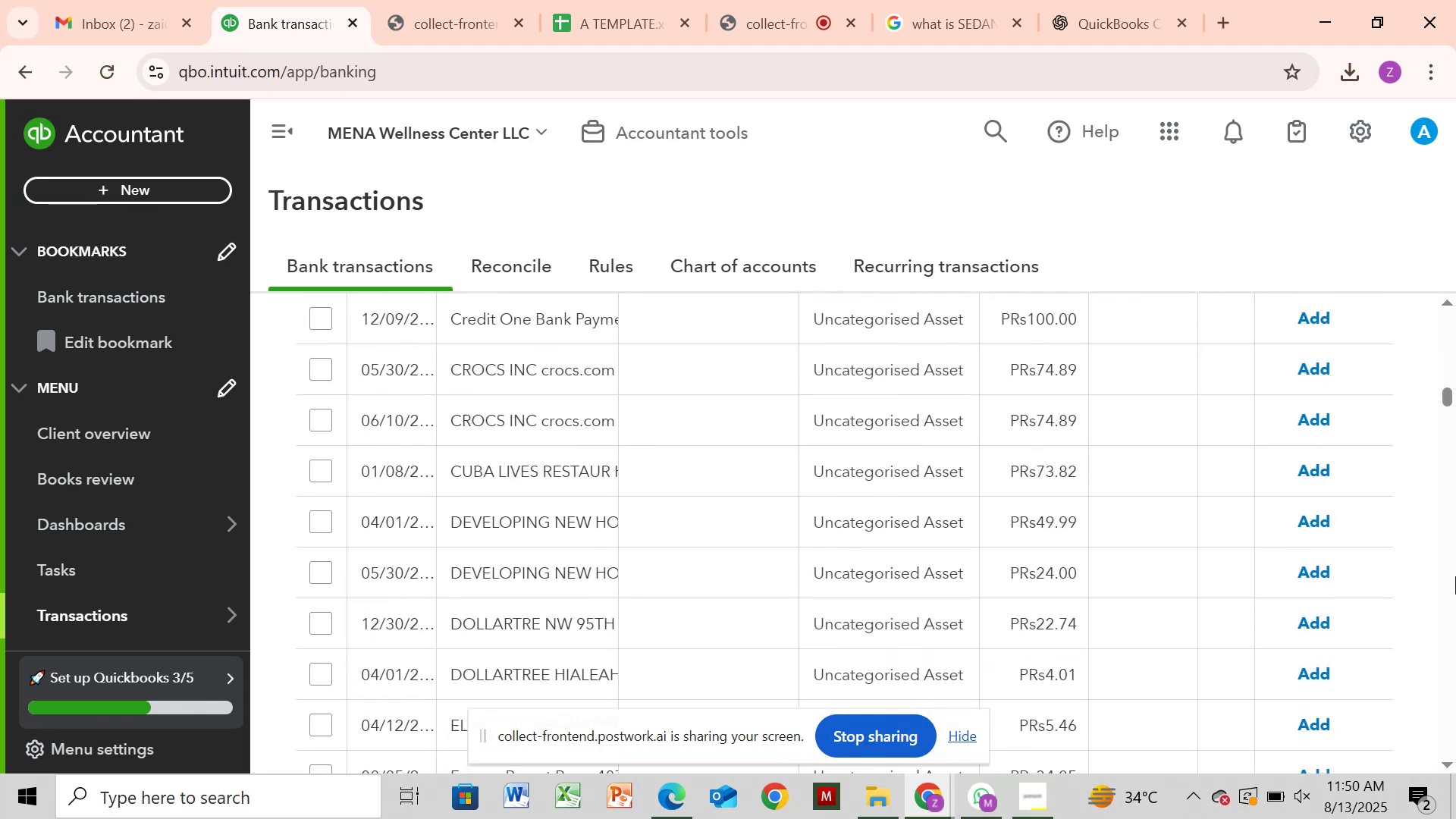 
triple_click([1455, 576])
 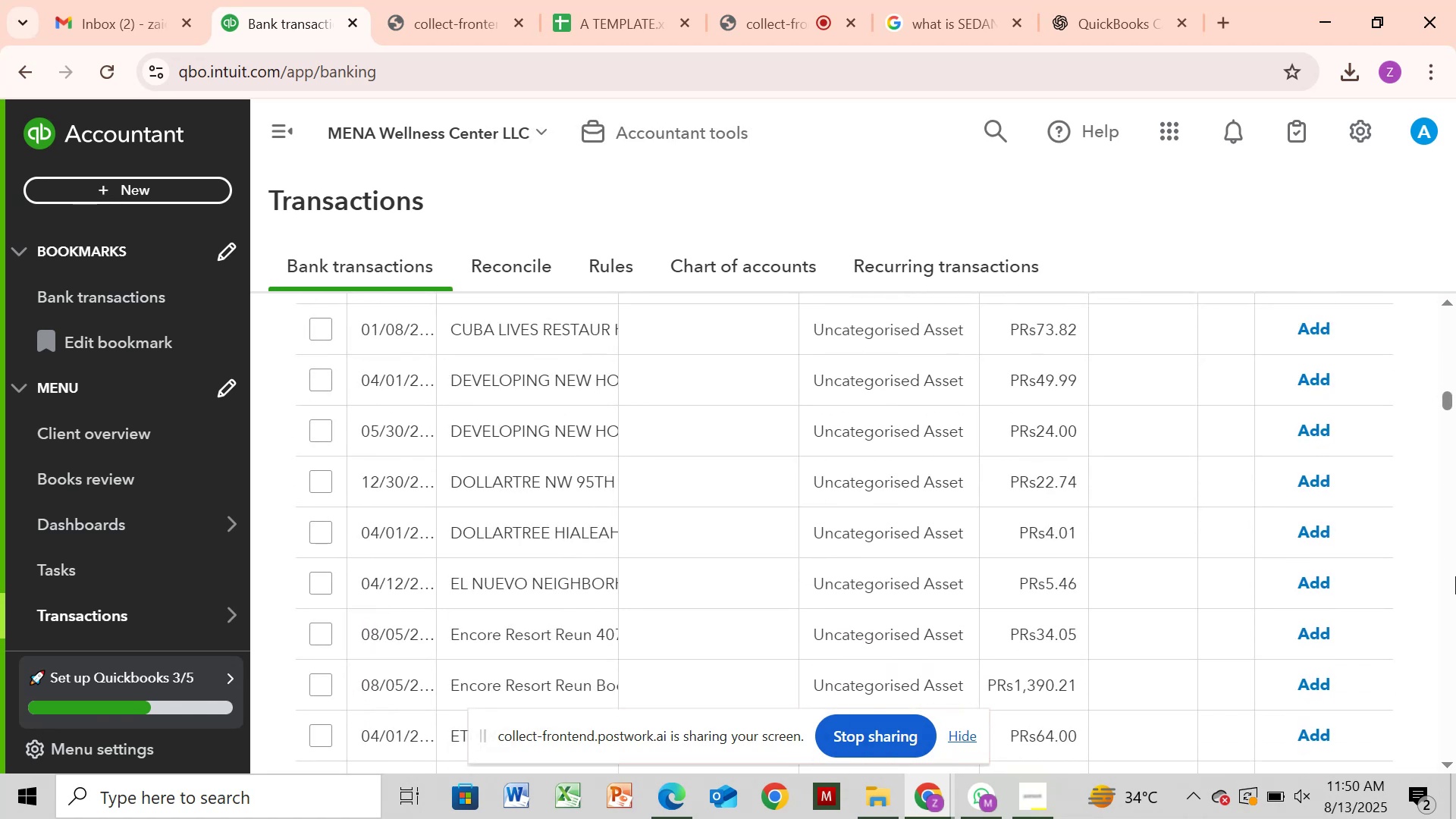 
left_click([1455, 576])
 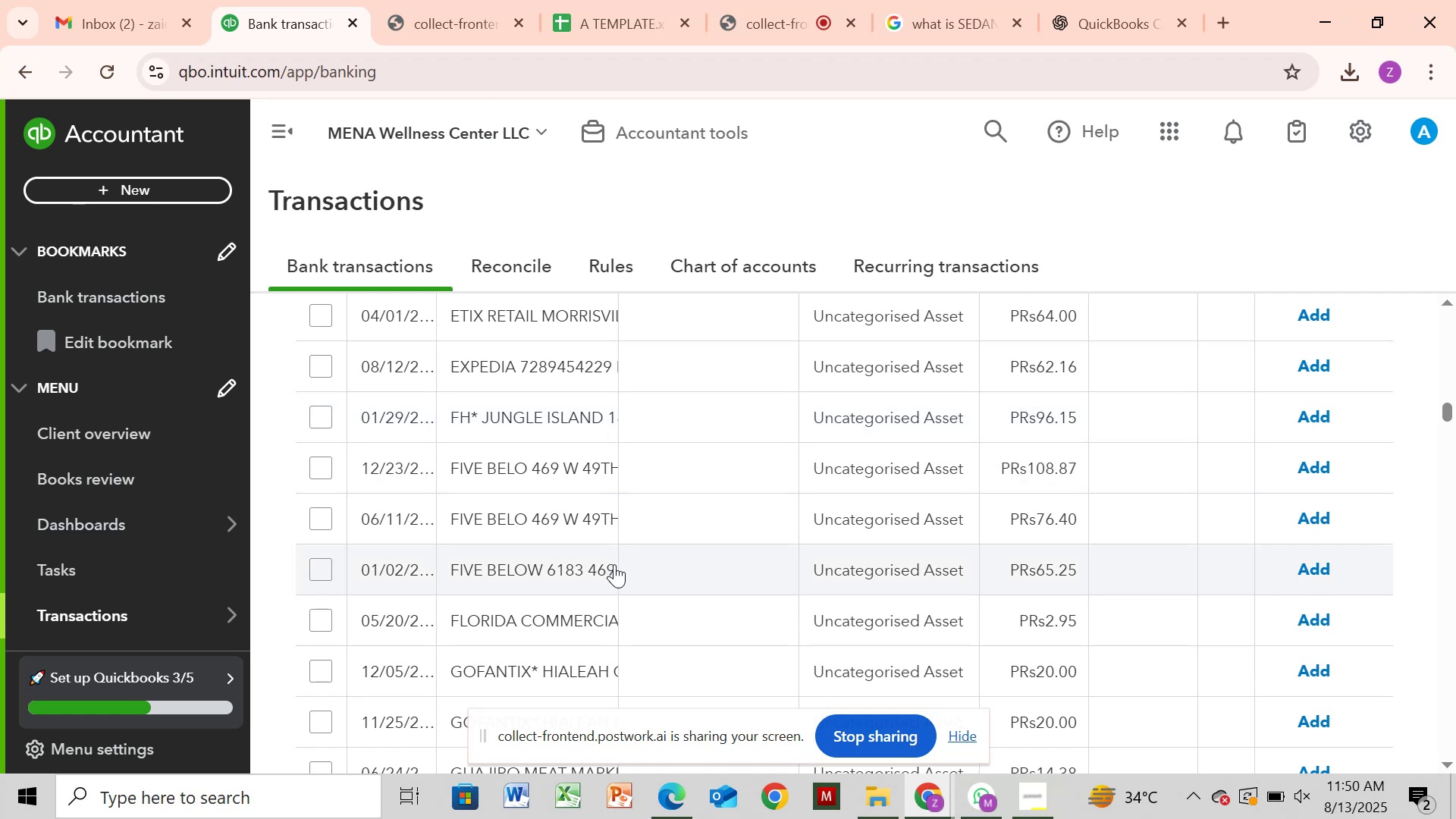 
wait(6.05)
 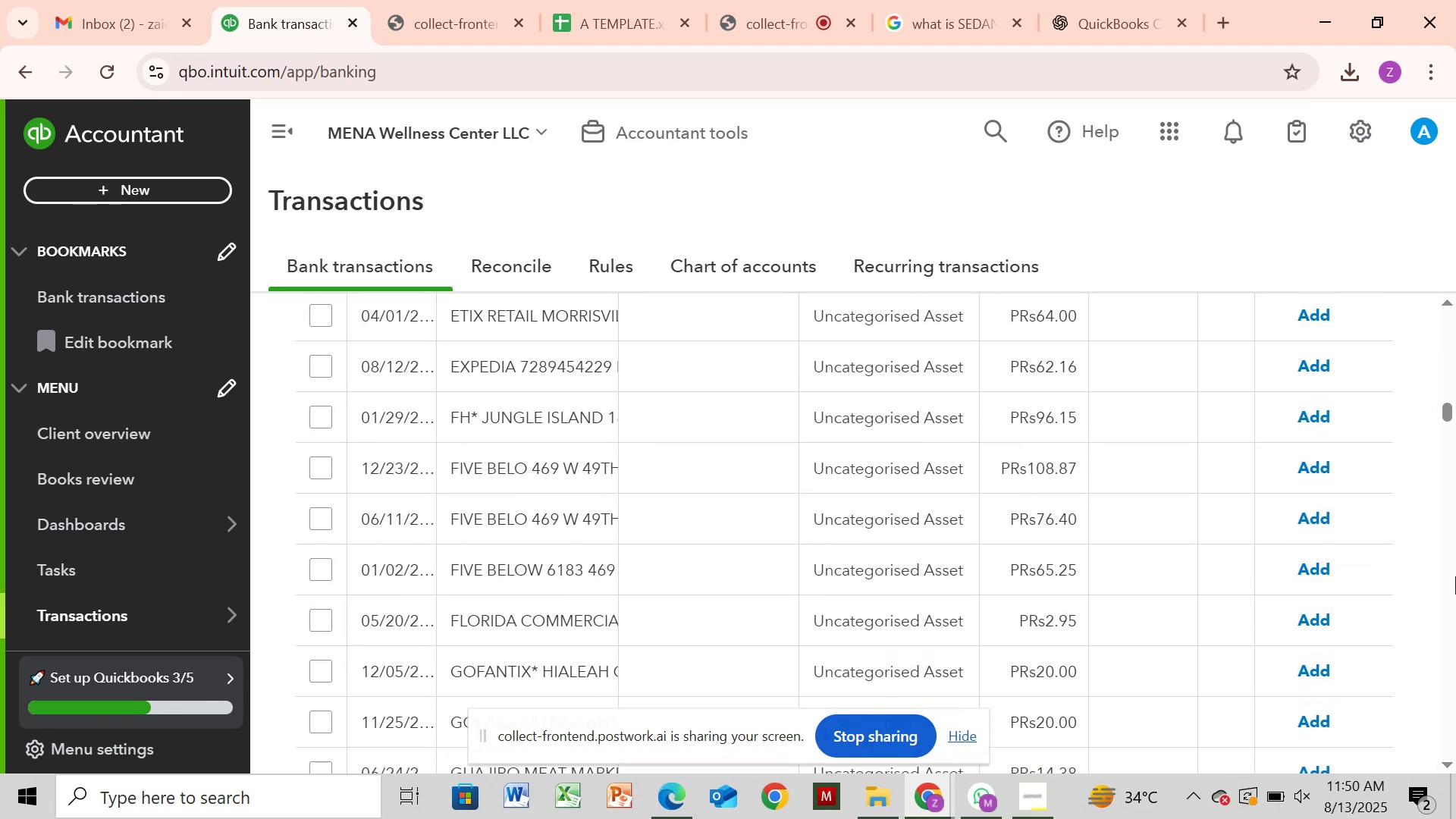 
left_click([609, 564])
 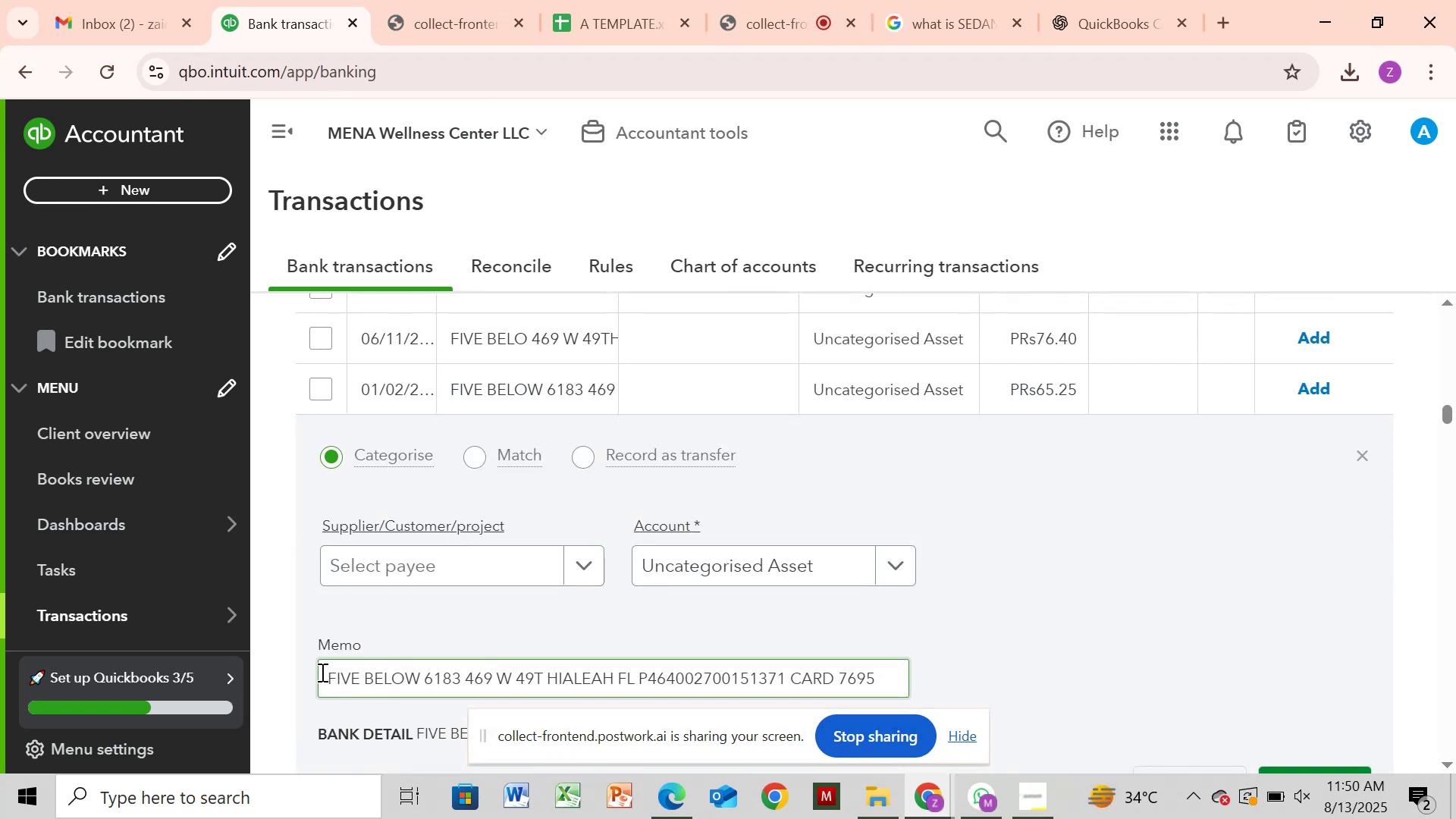 
left_click_drag(start_coordinate=[322, 675], to_coordinate=[425, 683])
 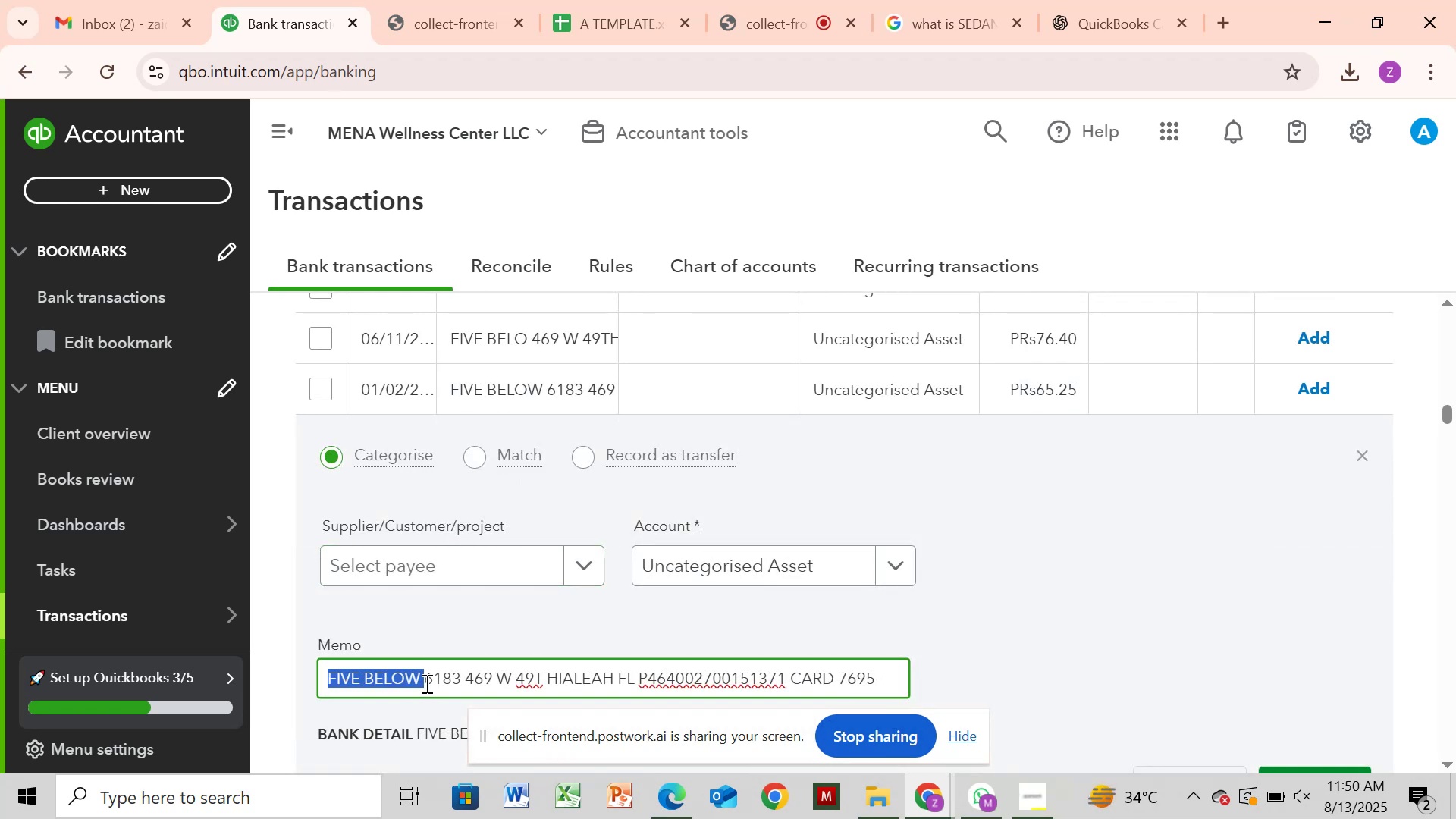 
key(Control+C)
 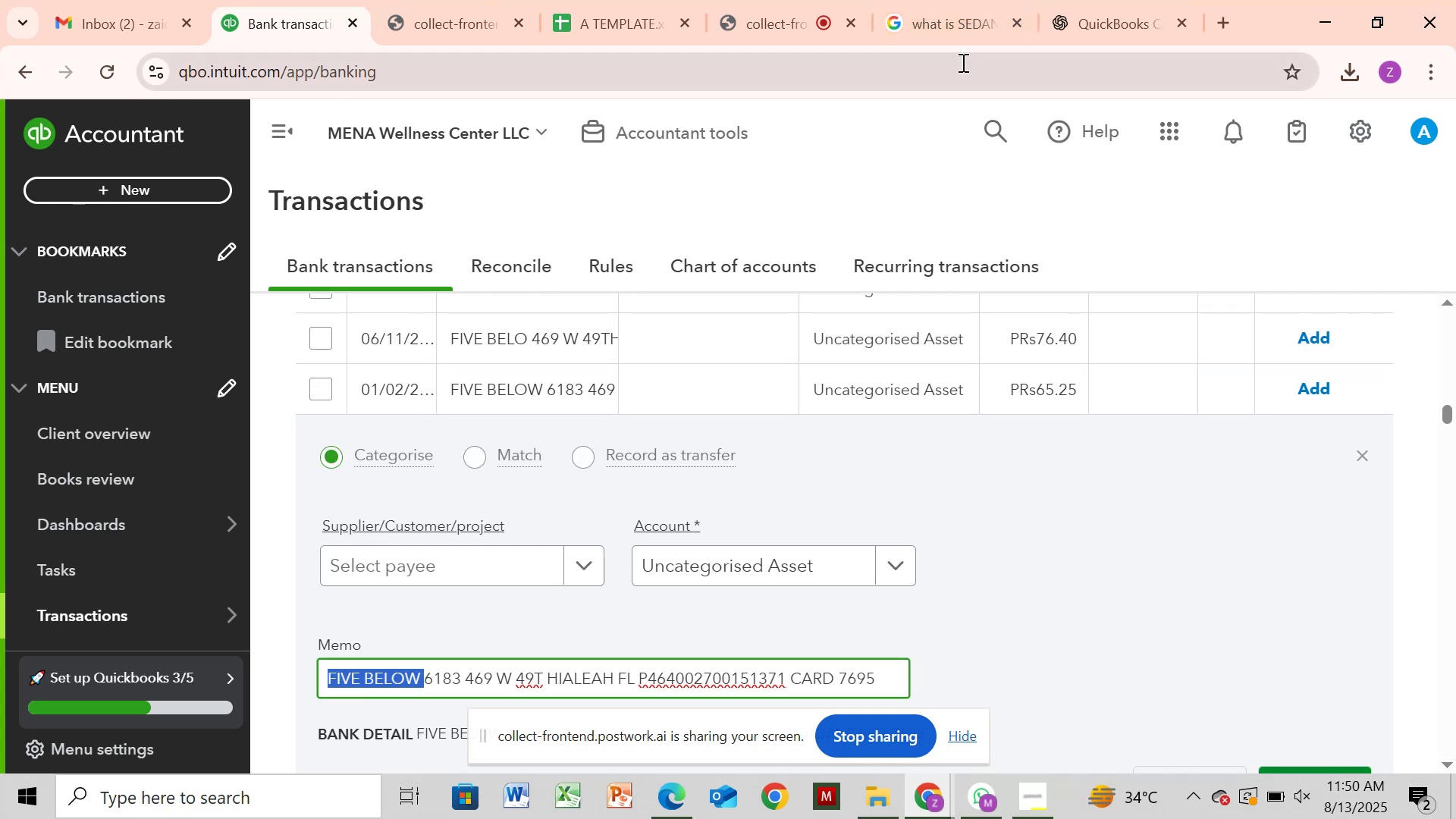 
left_click([971, 33])
 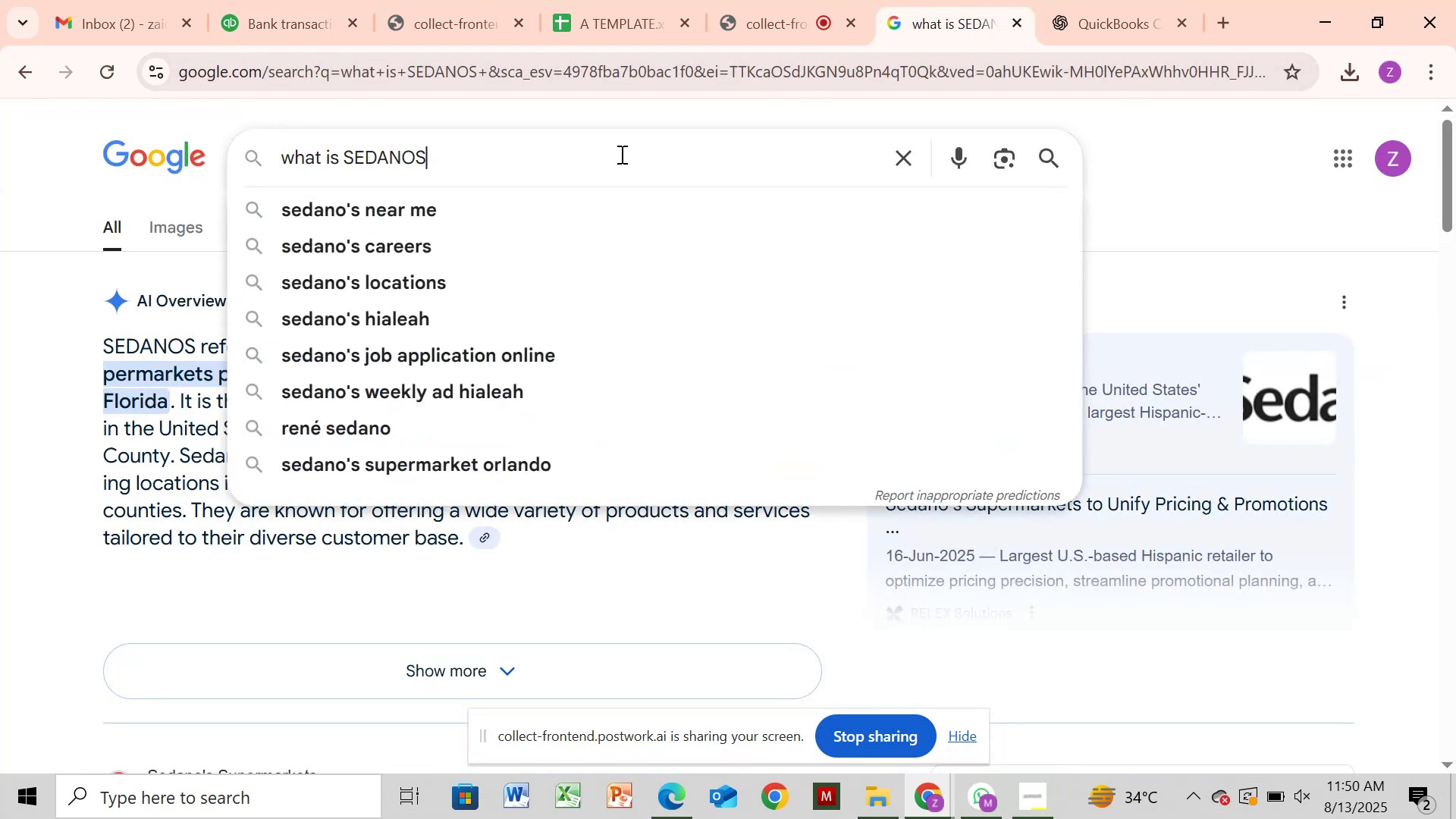 
key(Backspace)
 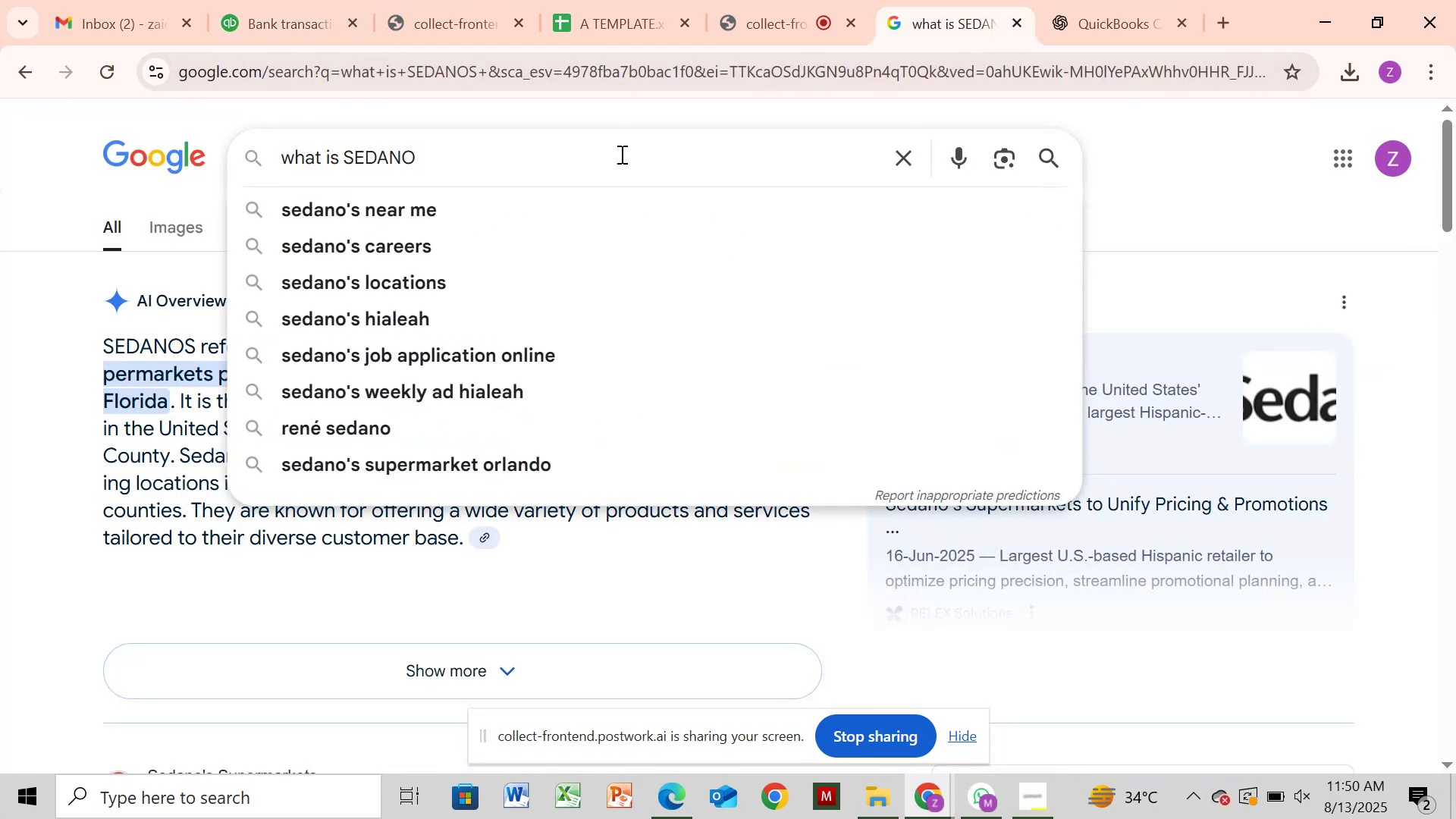 
key(Backspace)
 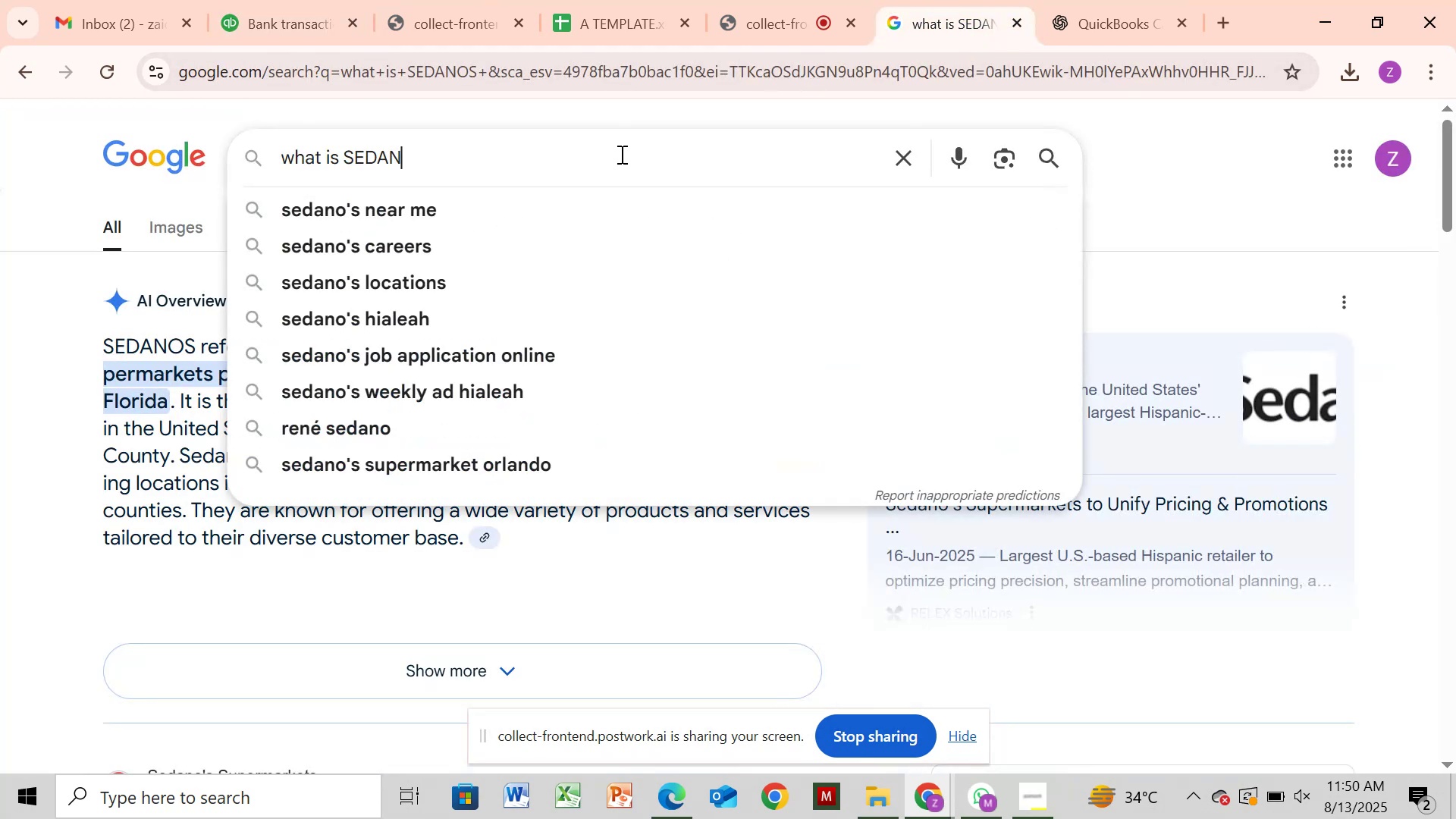 
key(Backspace)
 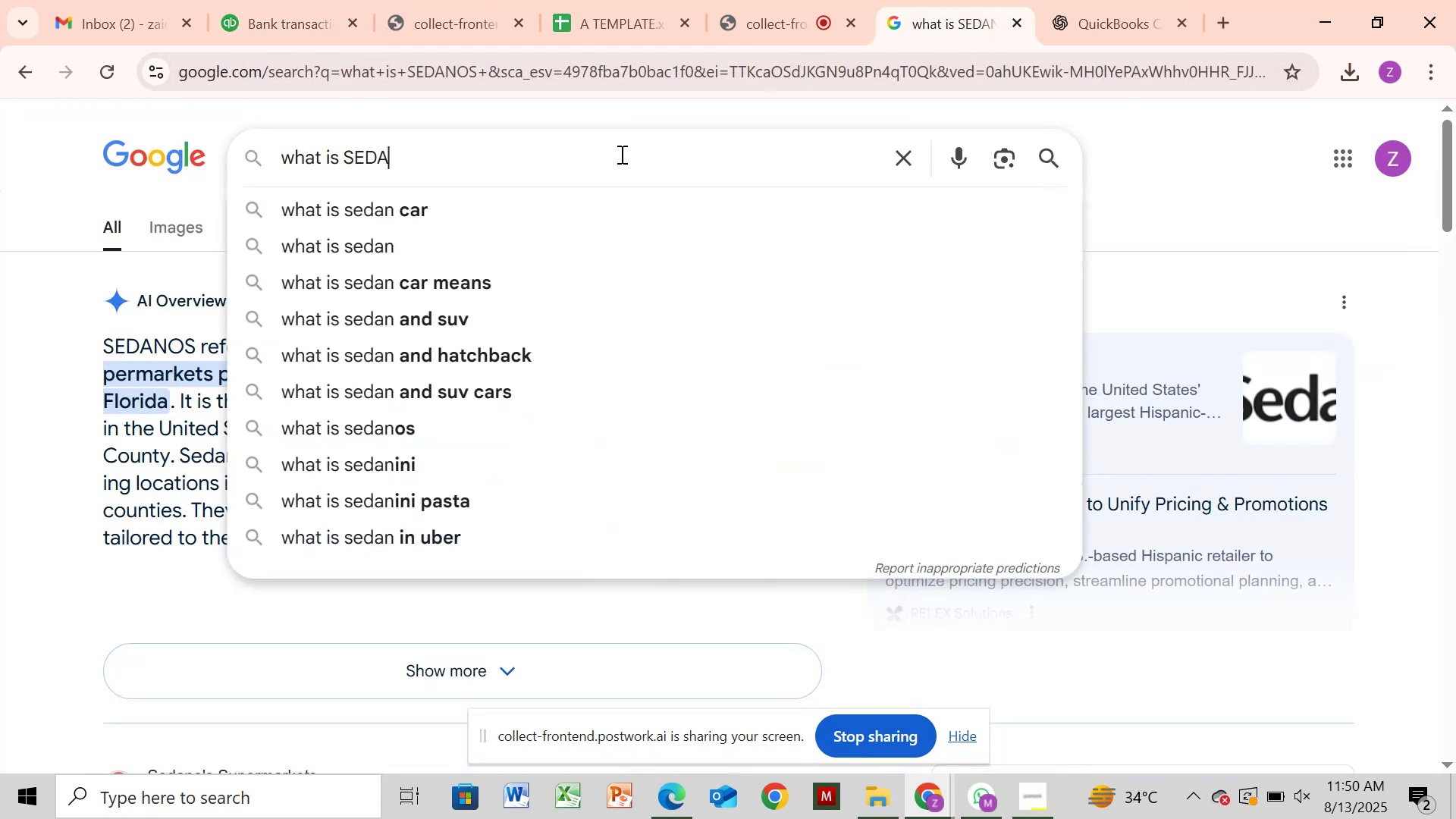 
key(Backspace)
 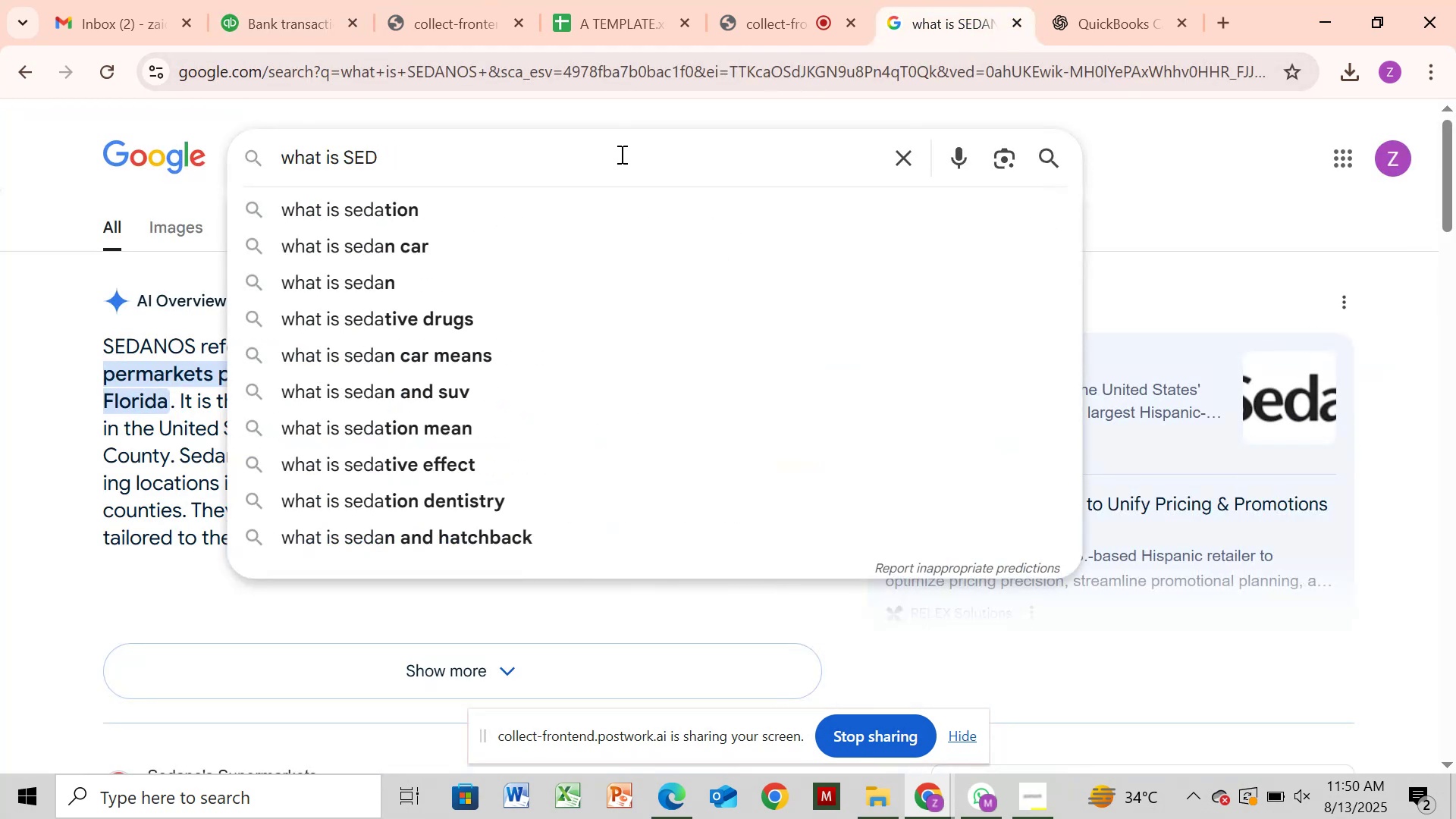 
key(Backspace)
 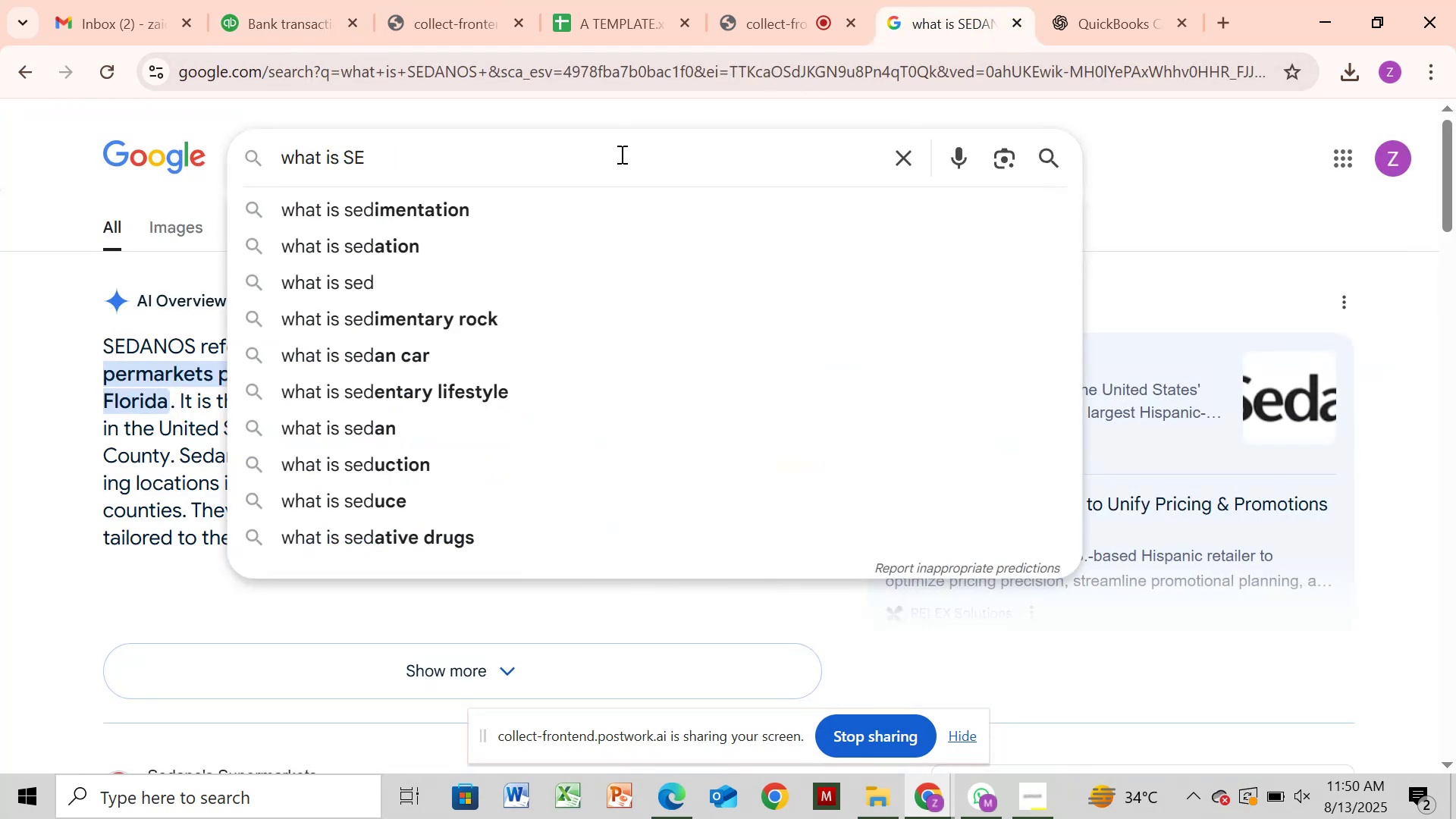 
key(Backspace)
 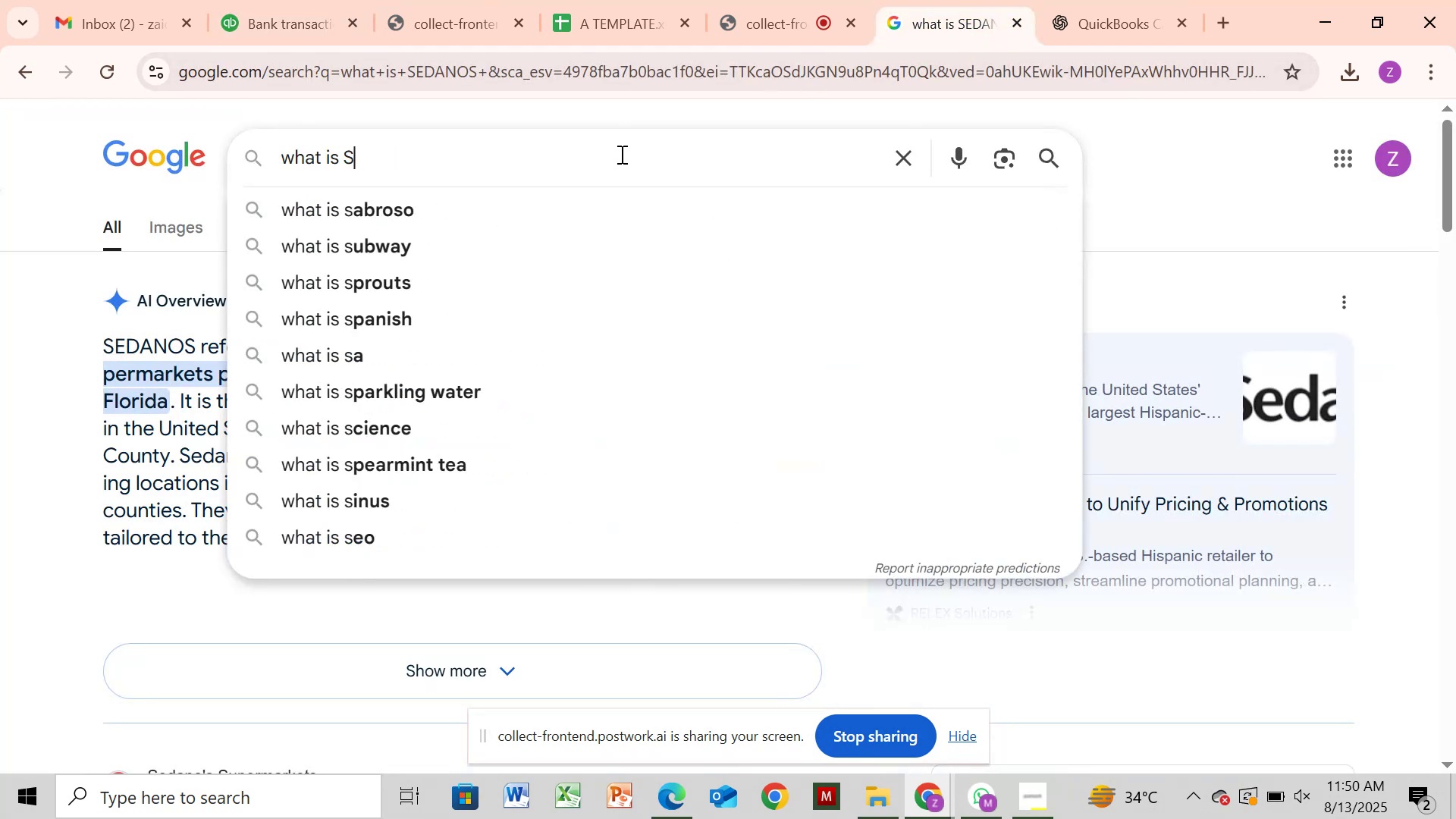 
key(Backspace)
 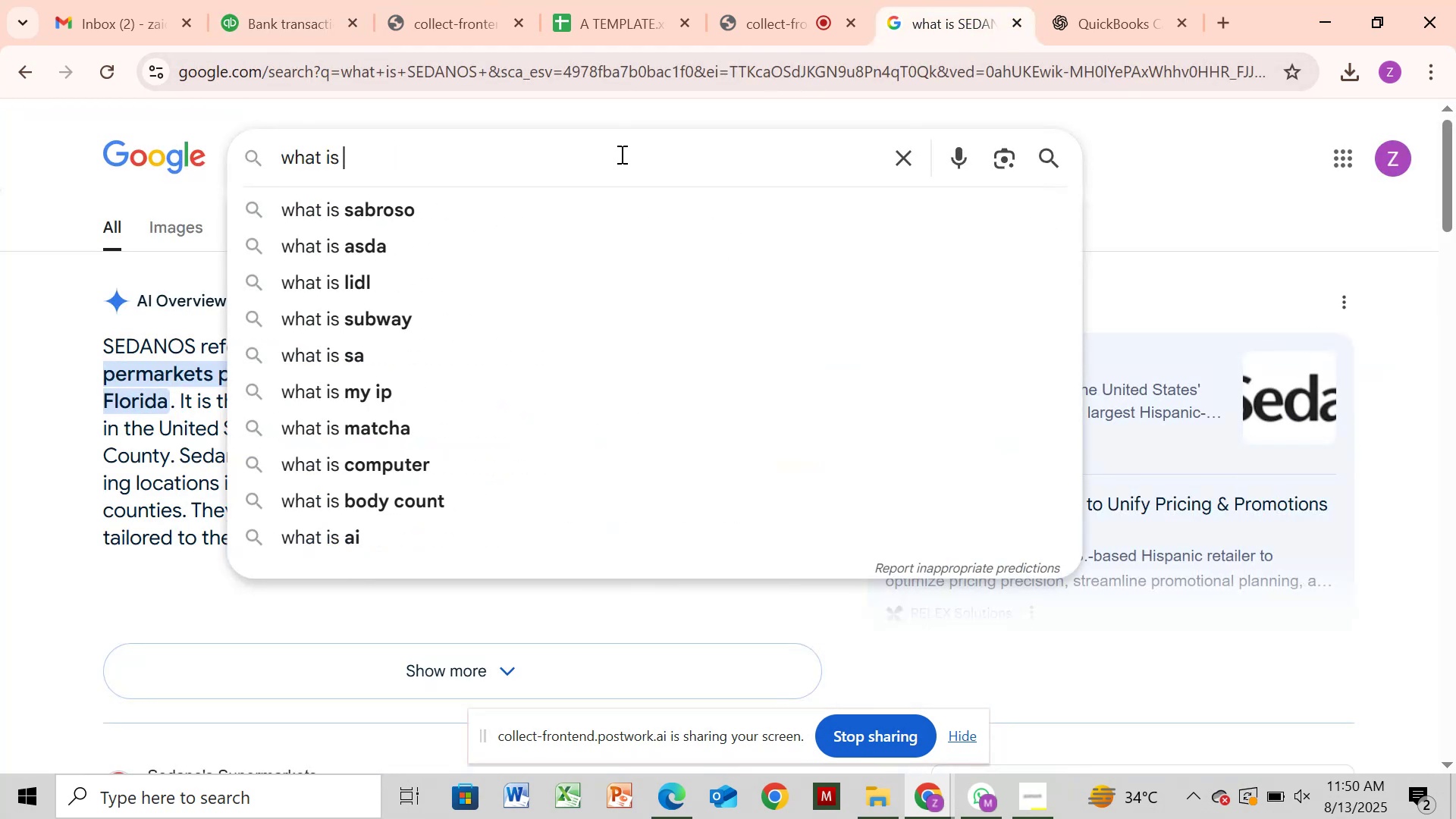 
key(Control+V)
 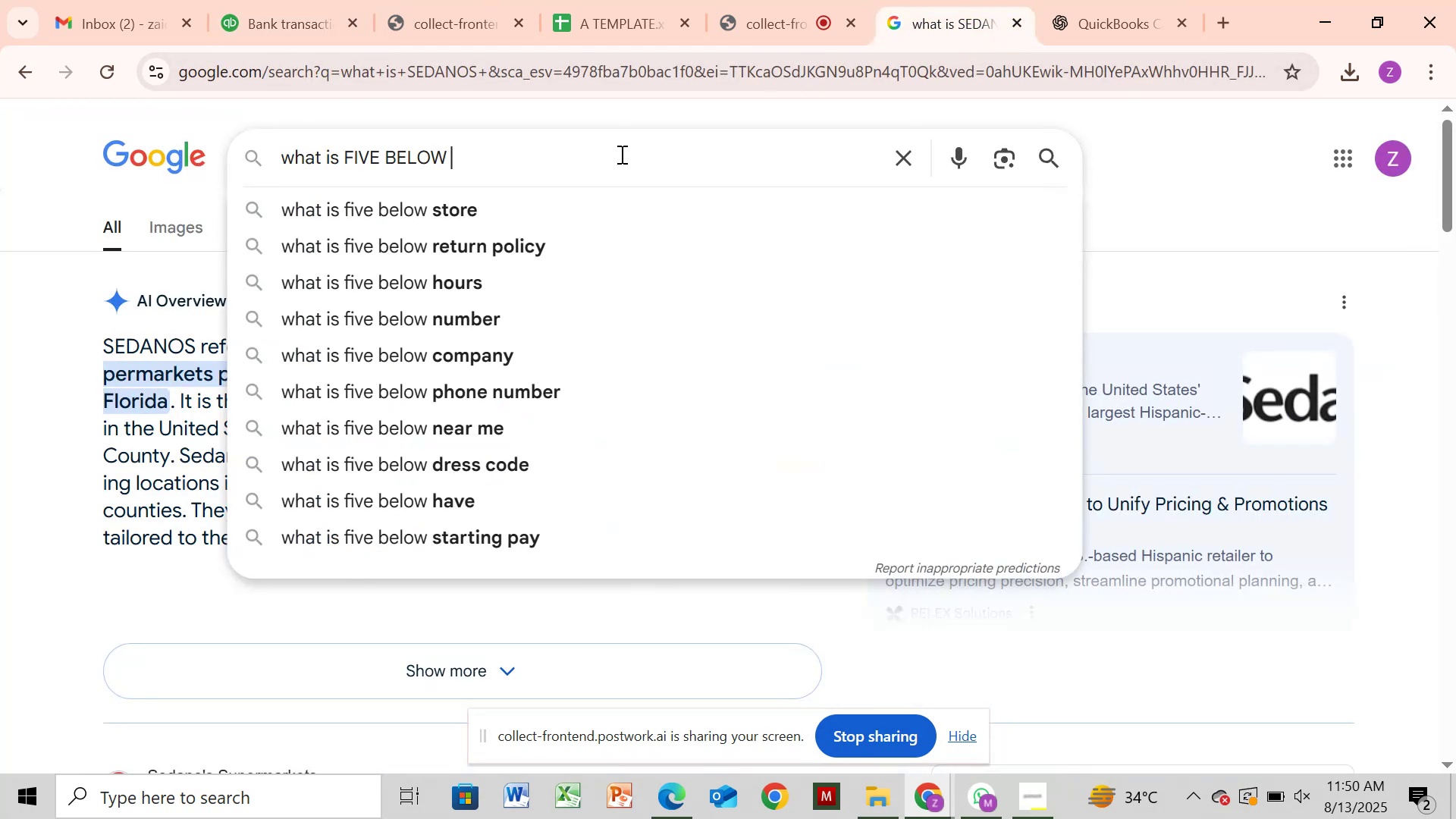 
key(Enter)
 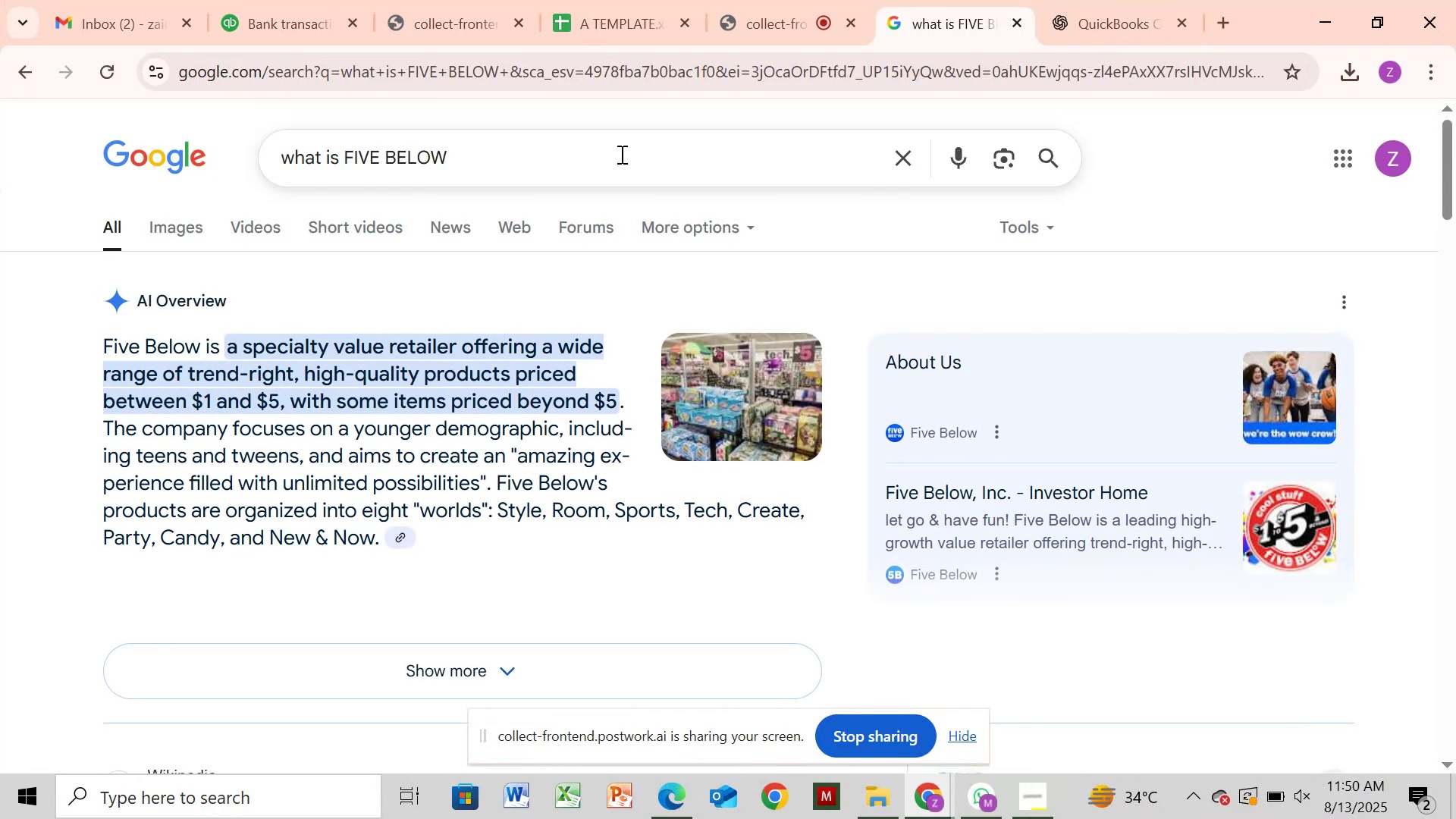 
wait(13.44)
 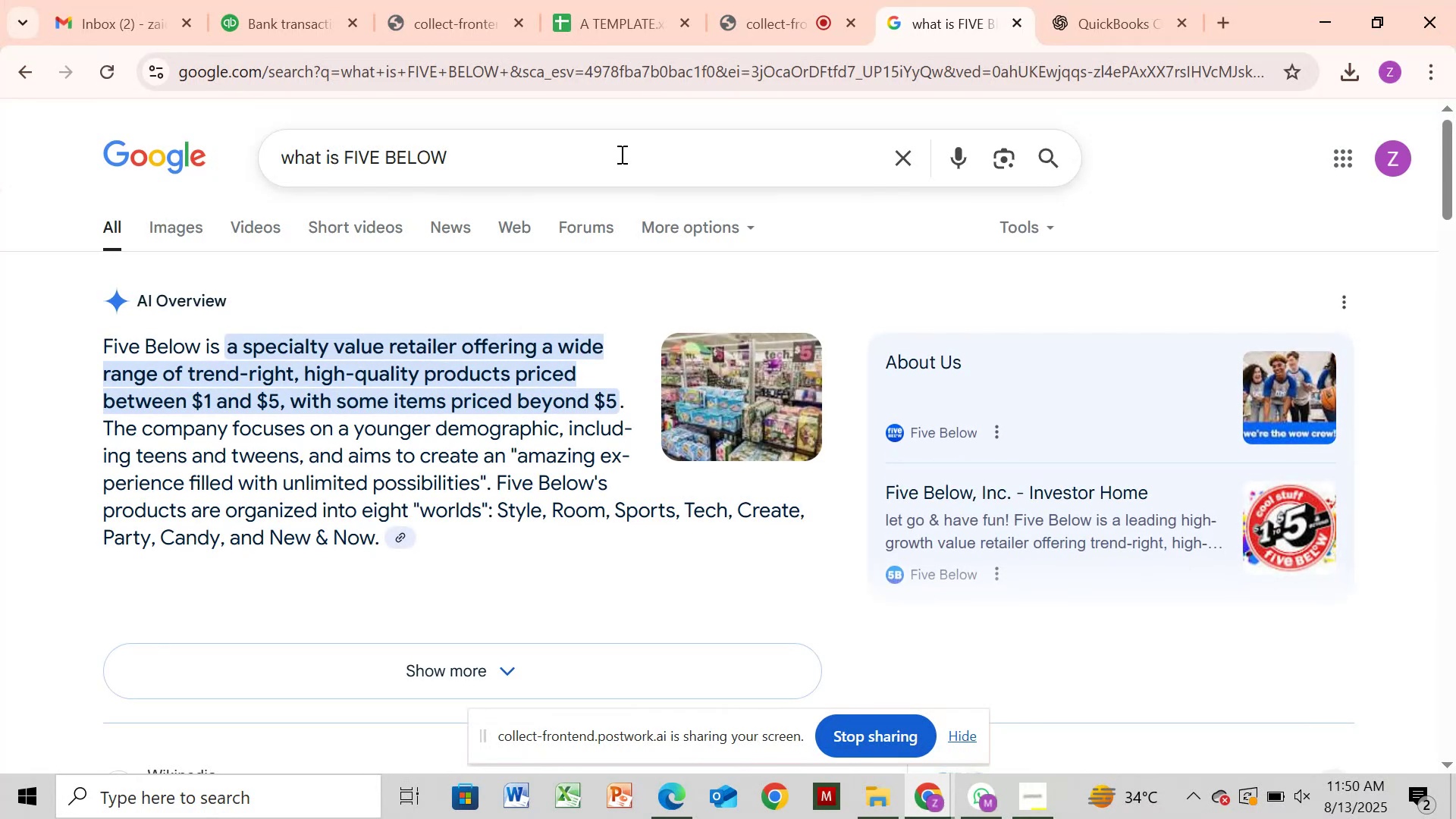 
left_click([299, 17])
 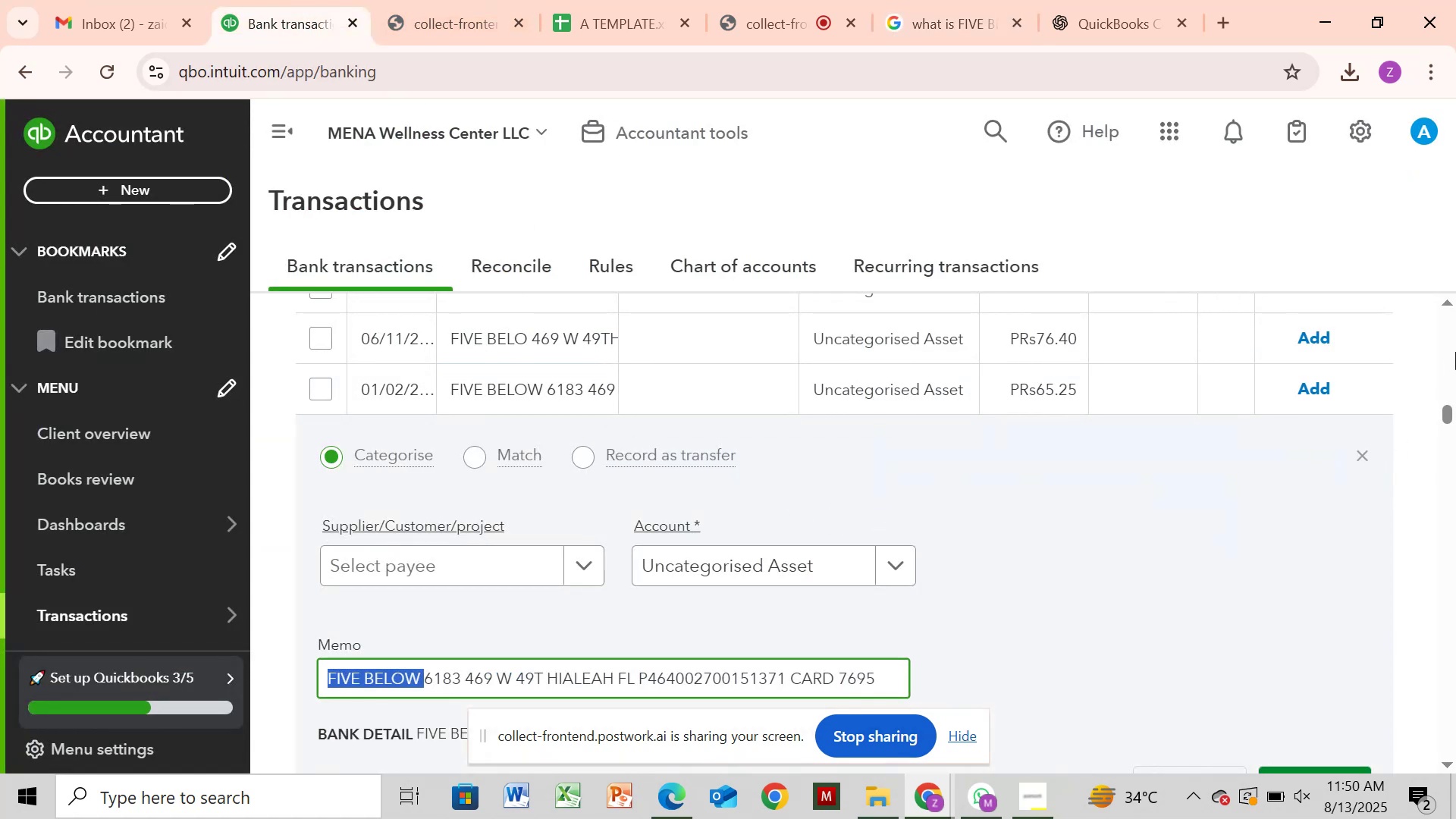 
double_click([1446, 350])
 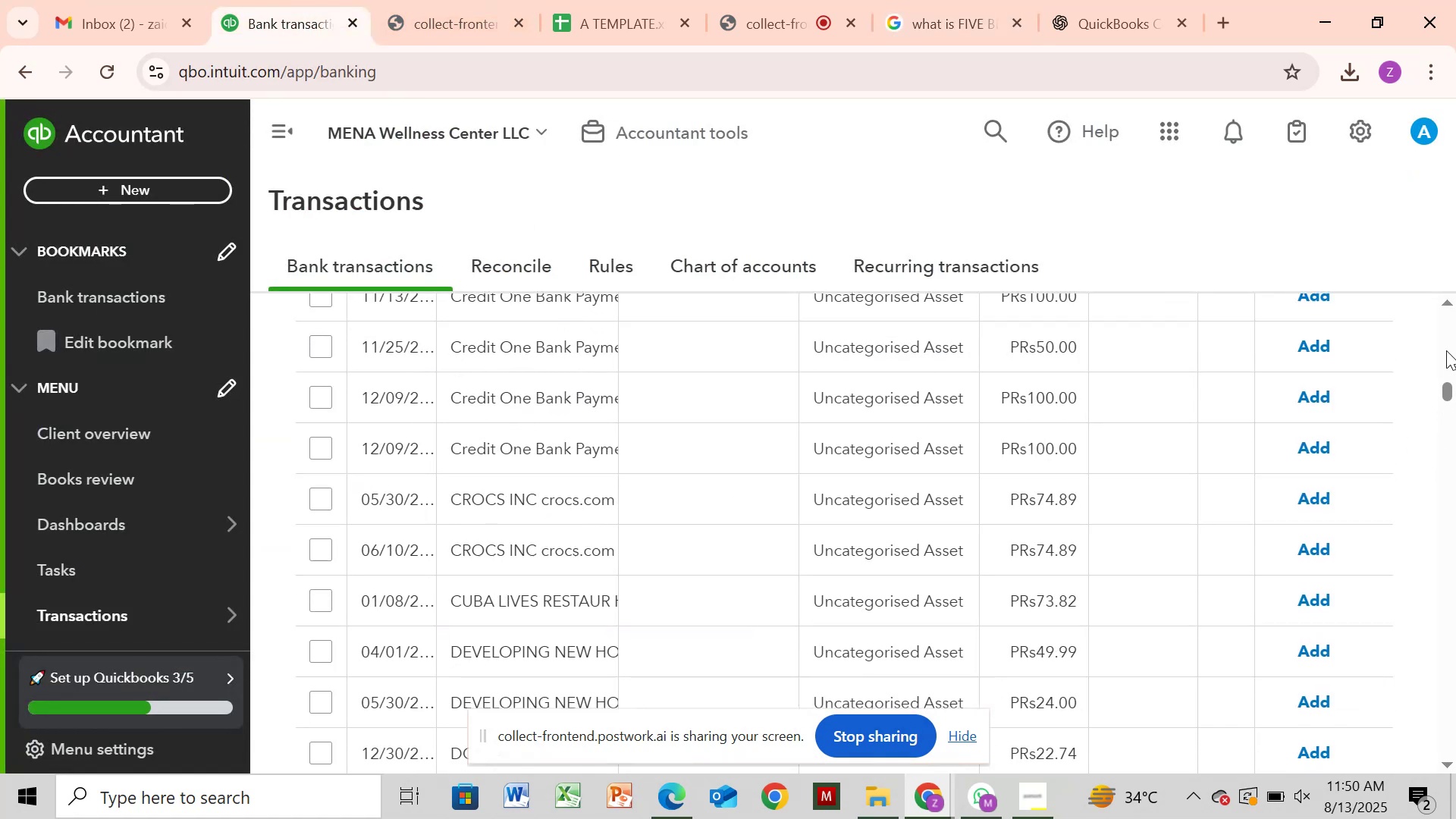 
triple_click([1446, 350])
 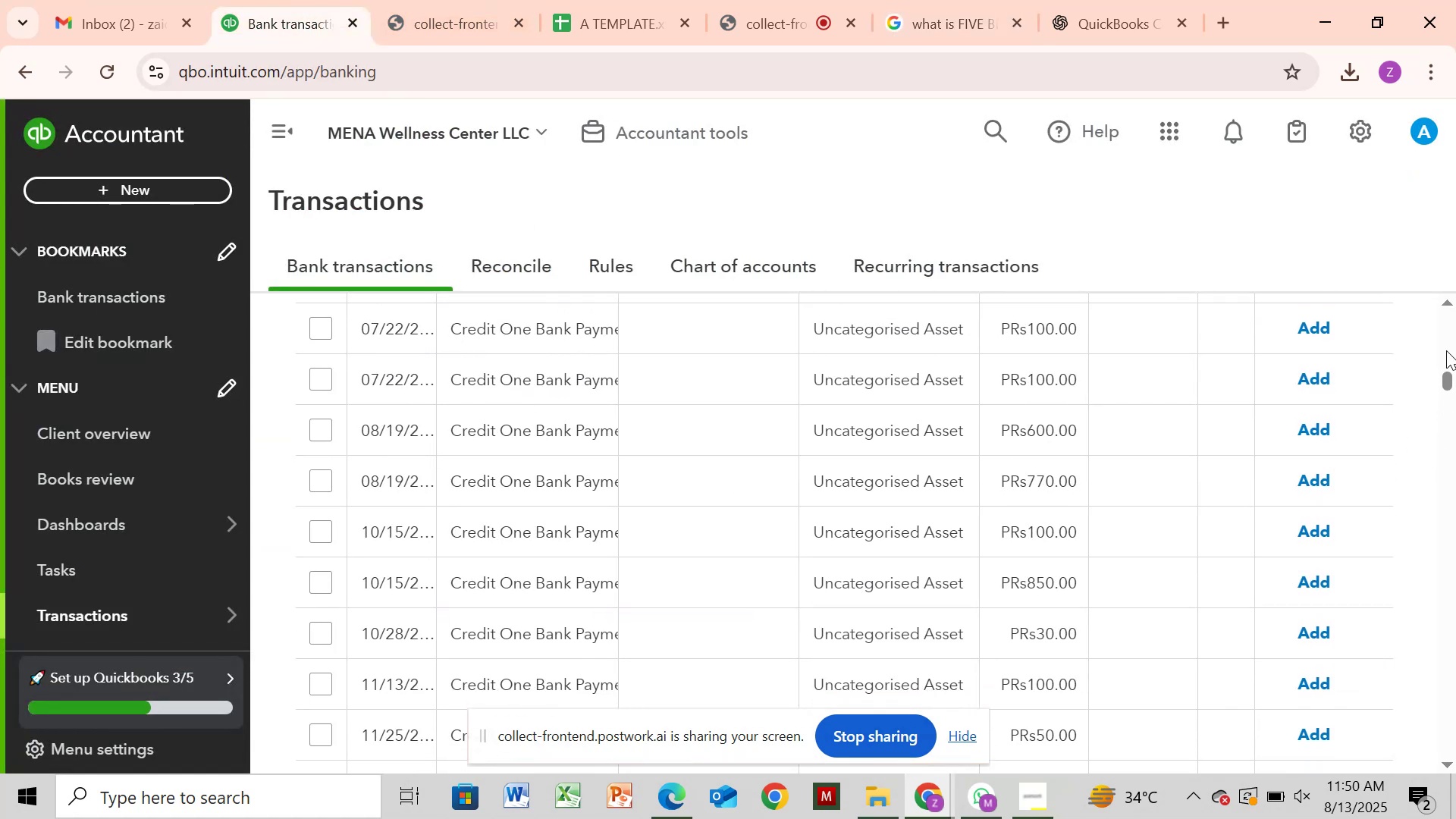 
left_click_drag(start_coordinate=[1446, 350], to_coordinate=[1455, 301])
 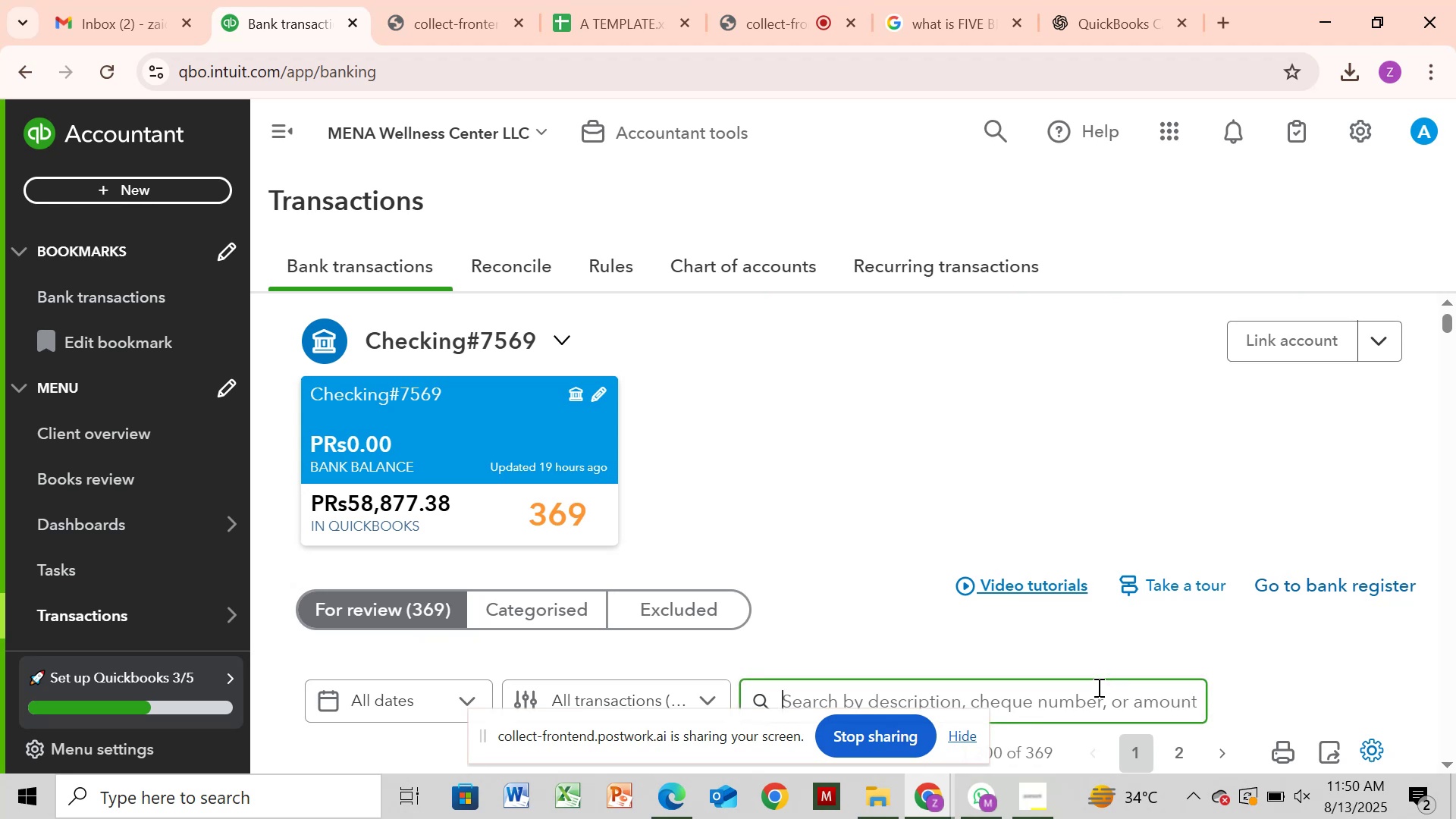 
key(Control+V)
 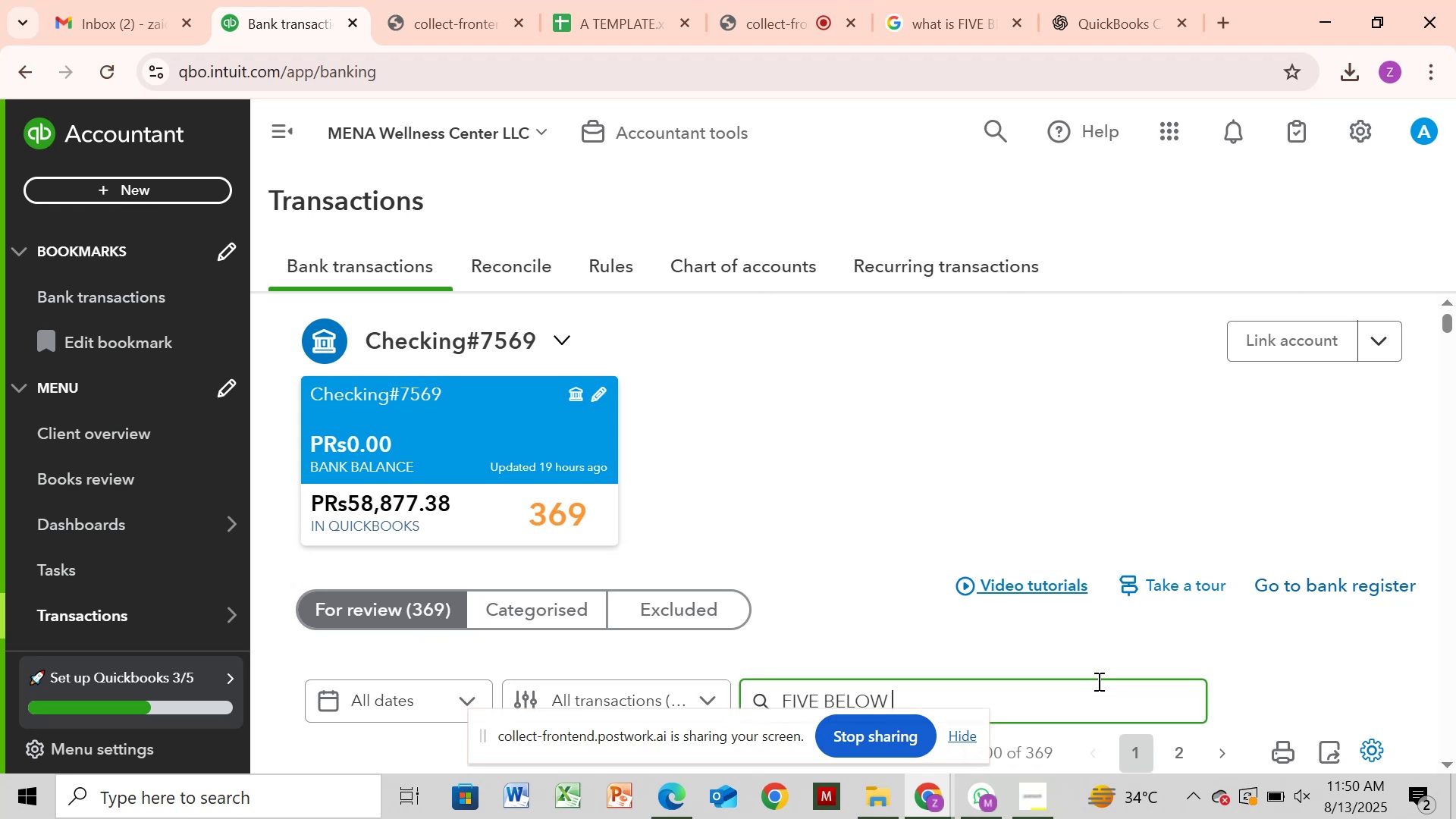 
key(Enter)
 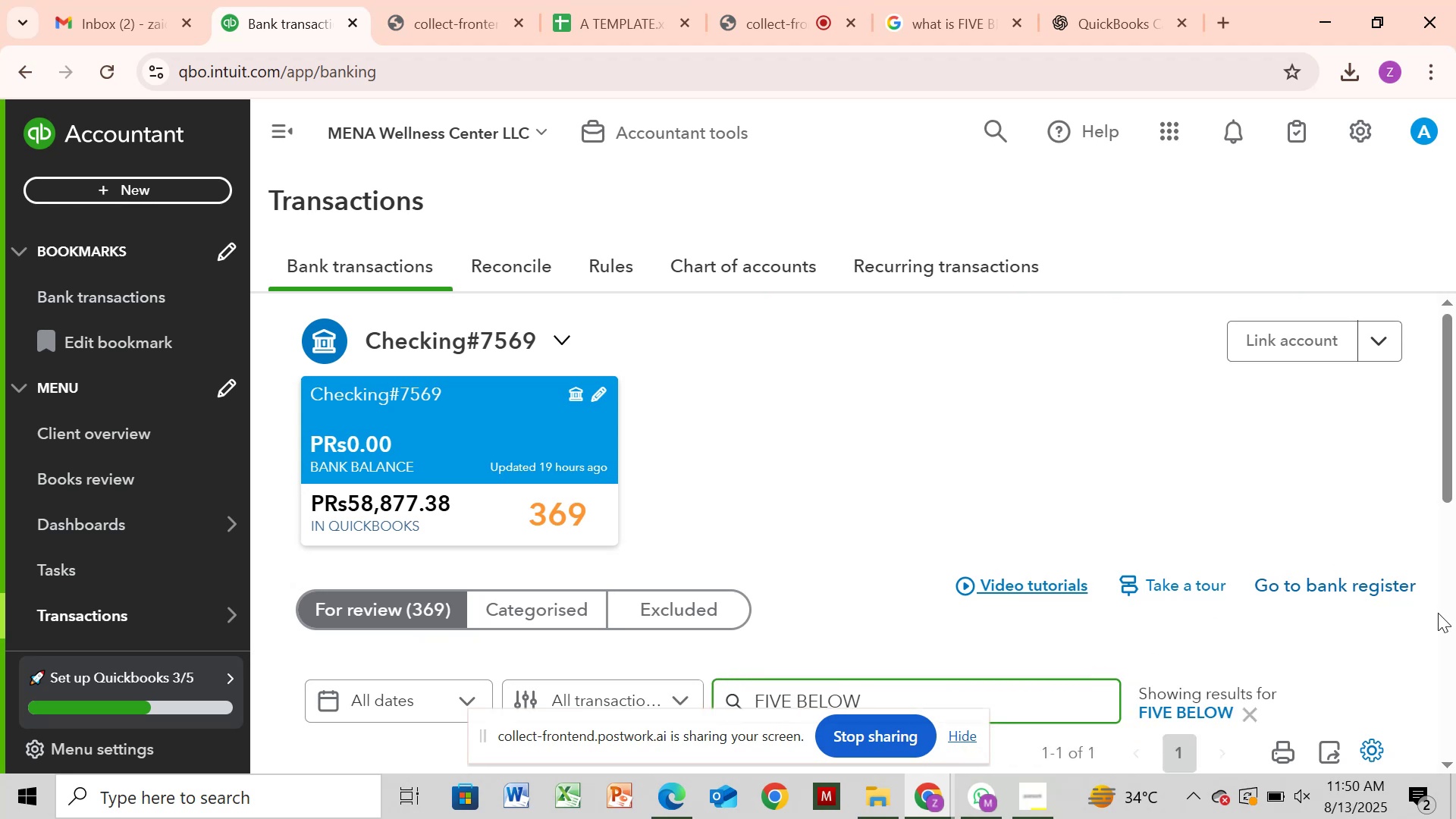 
left_click([1443, 640])
 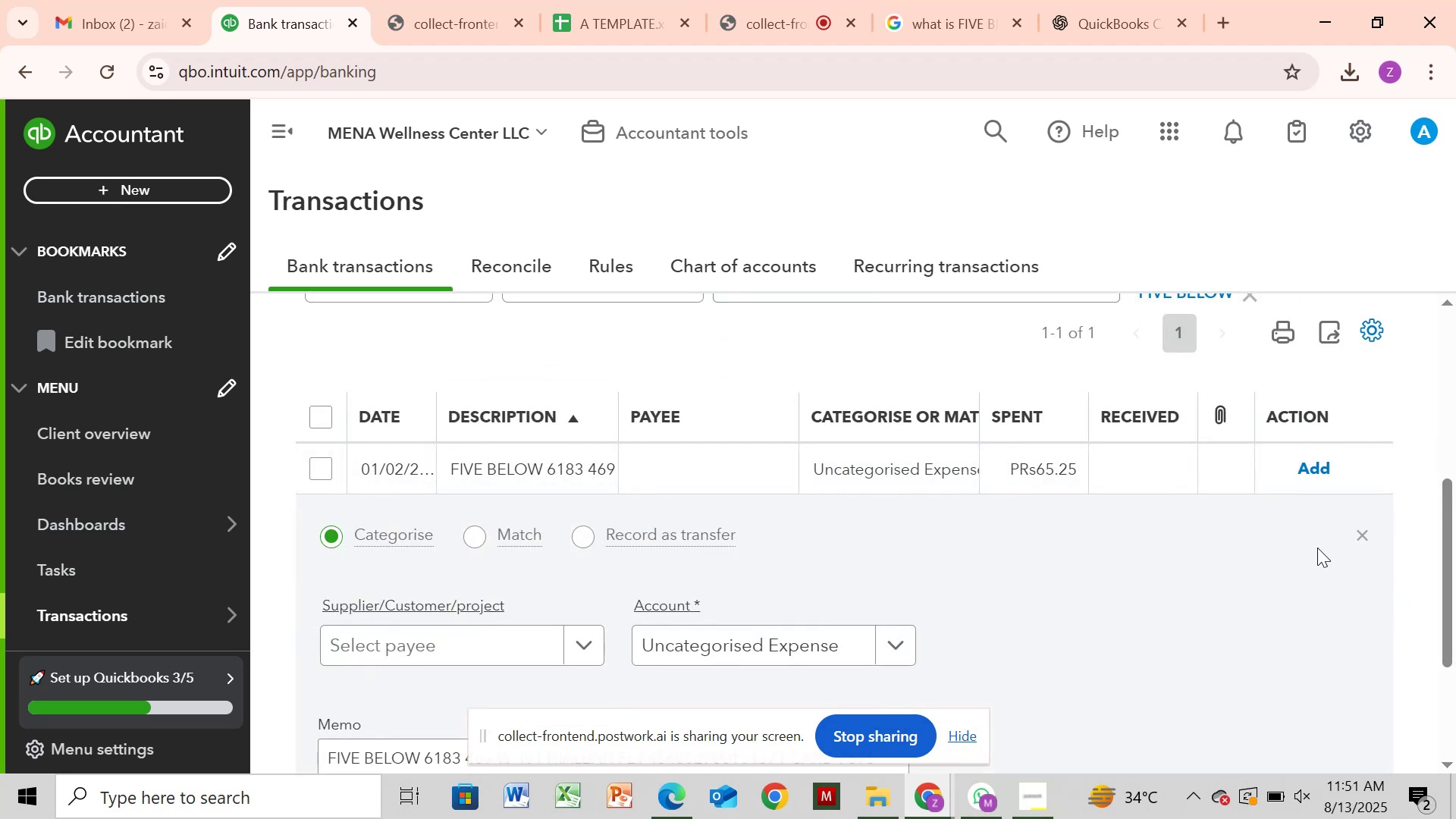 
left_click([1367, 533])
 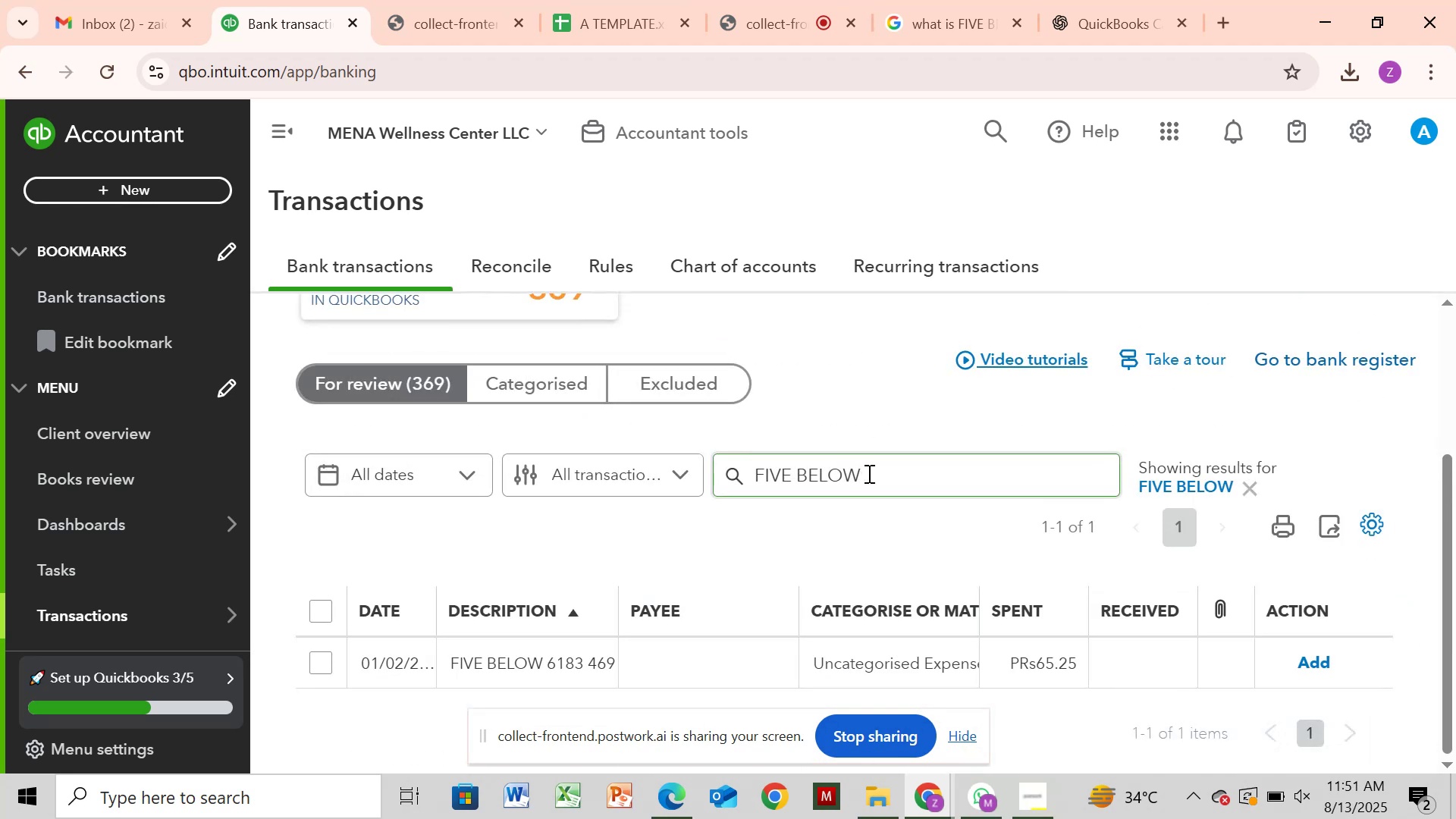 
left_click([868, 473])
 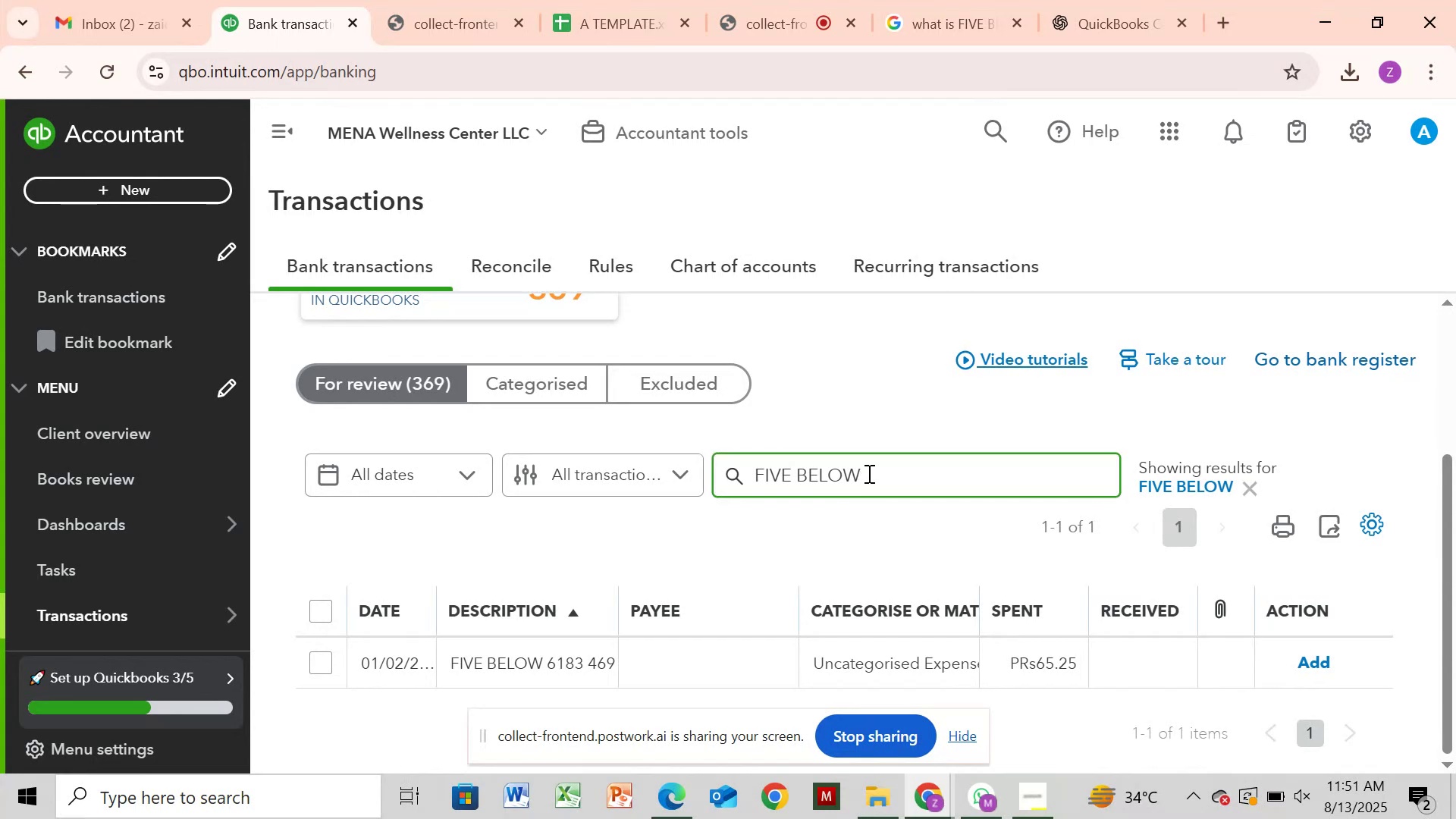 
key(Backspace)
 